 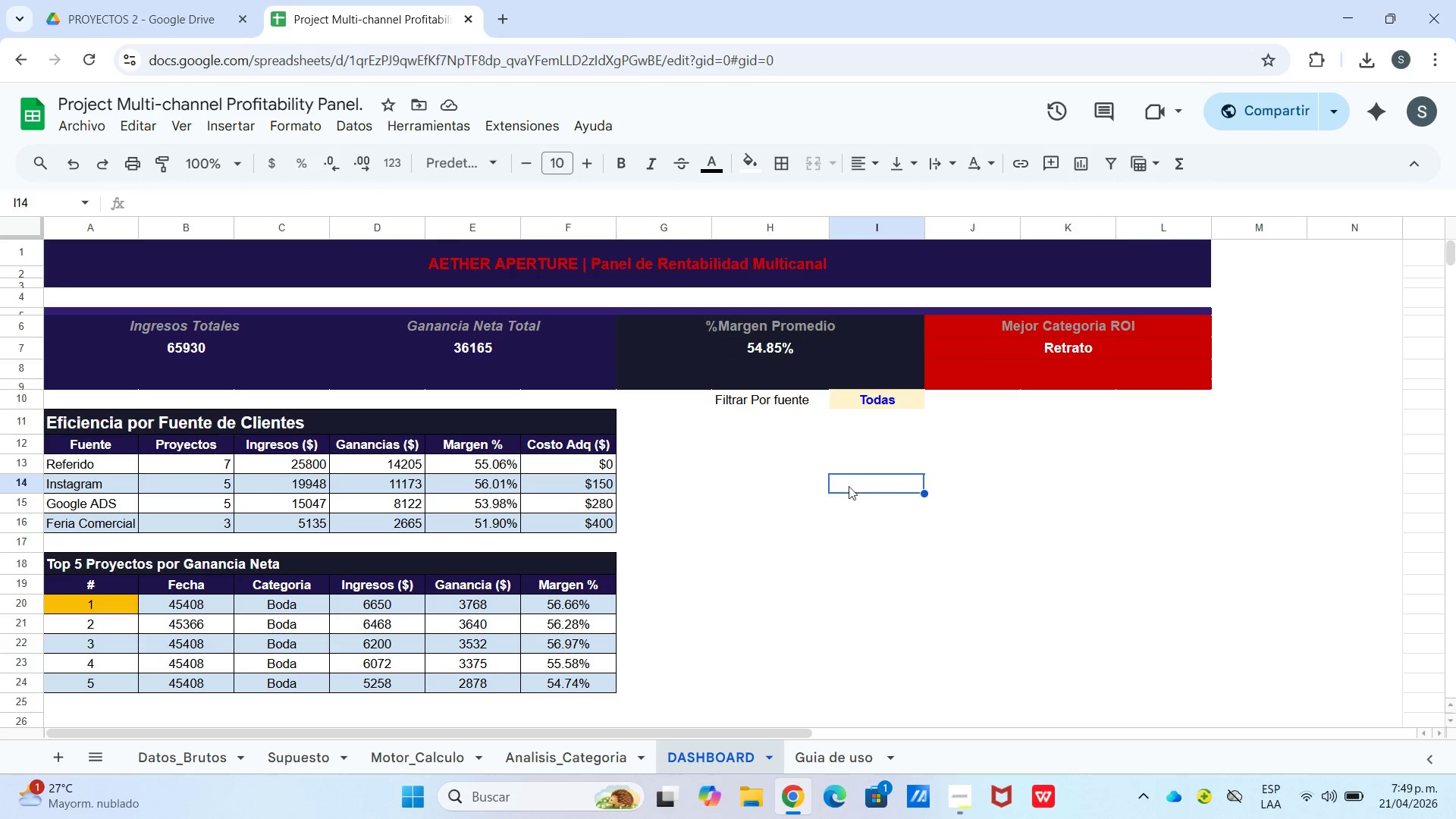 
scroll: coordinate [707, 469], scroll_direction: down, amount: 1.0
 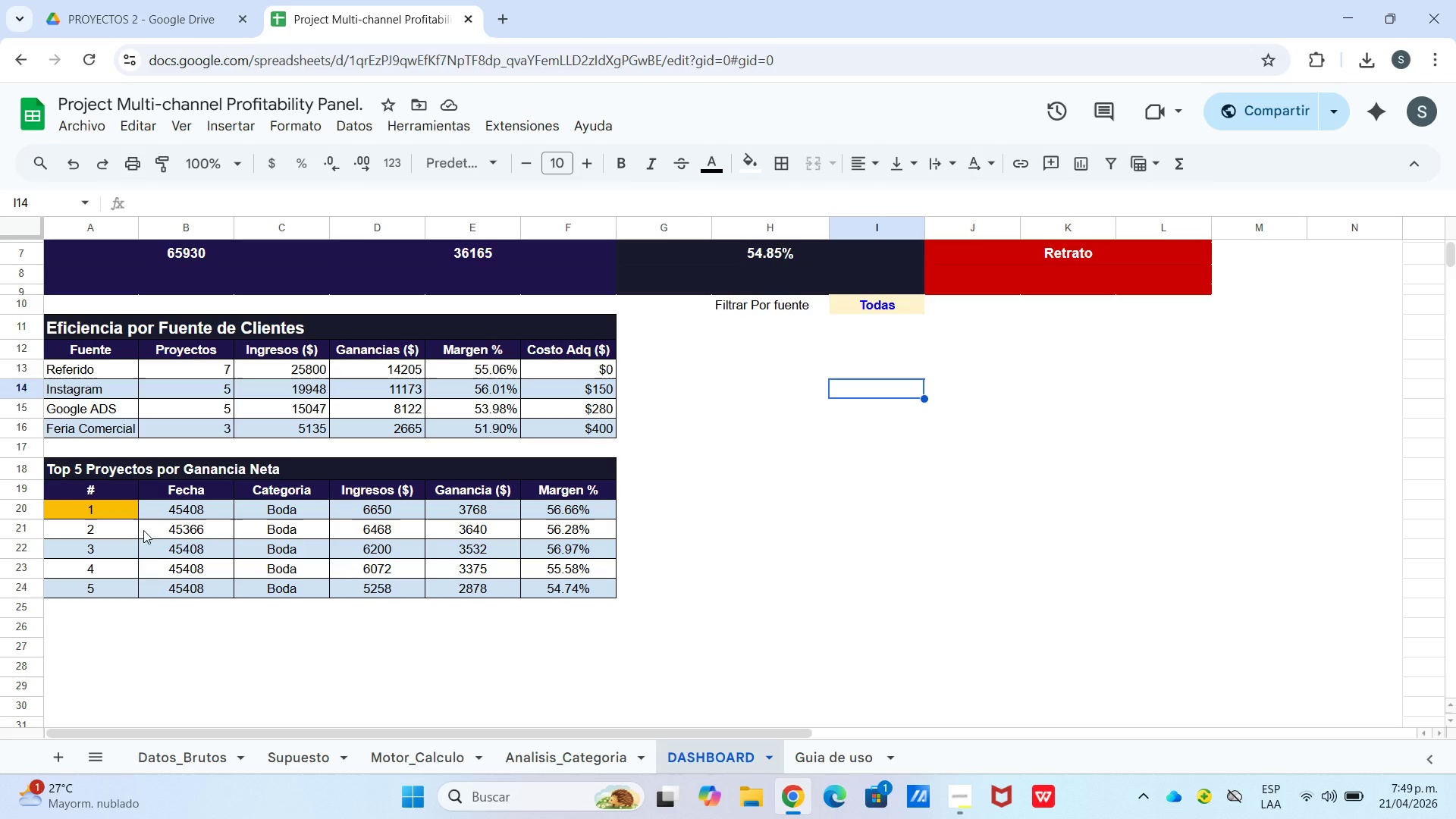 
left_click([174, 516])
 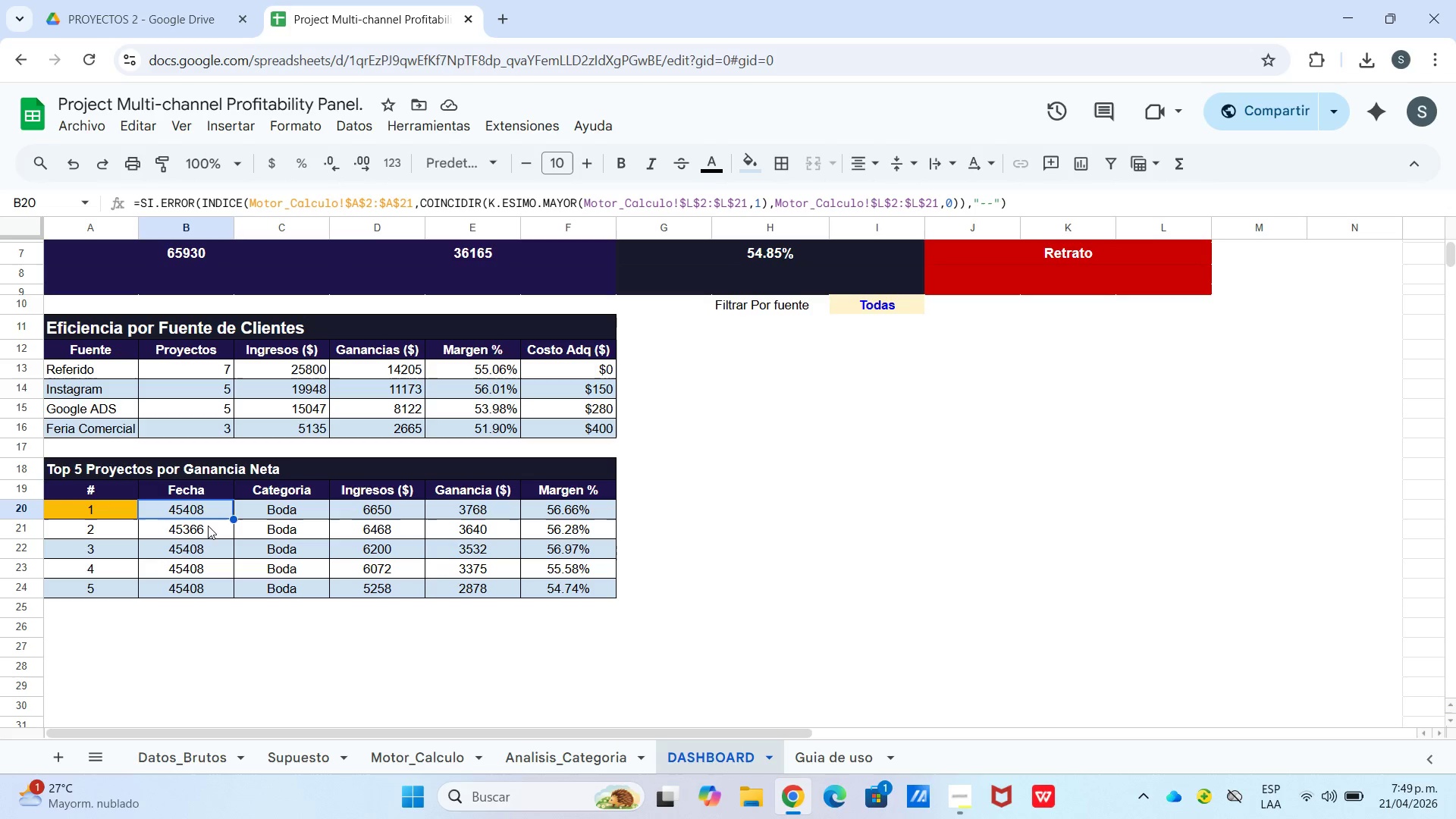 
wait(17.42)
 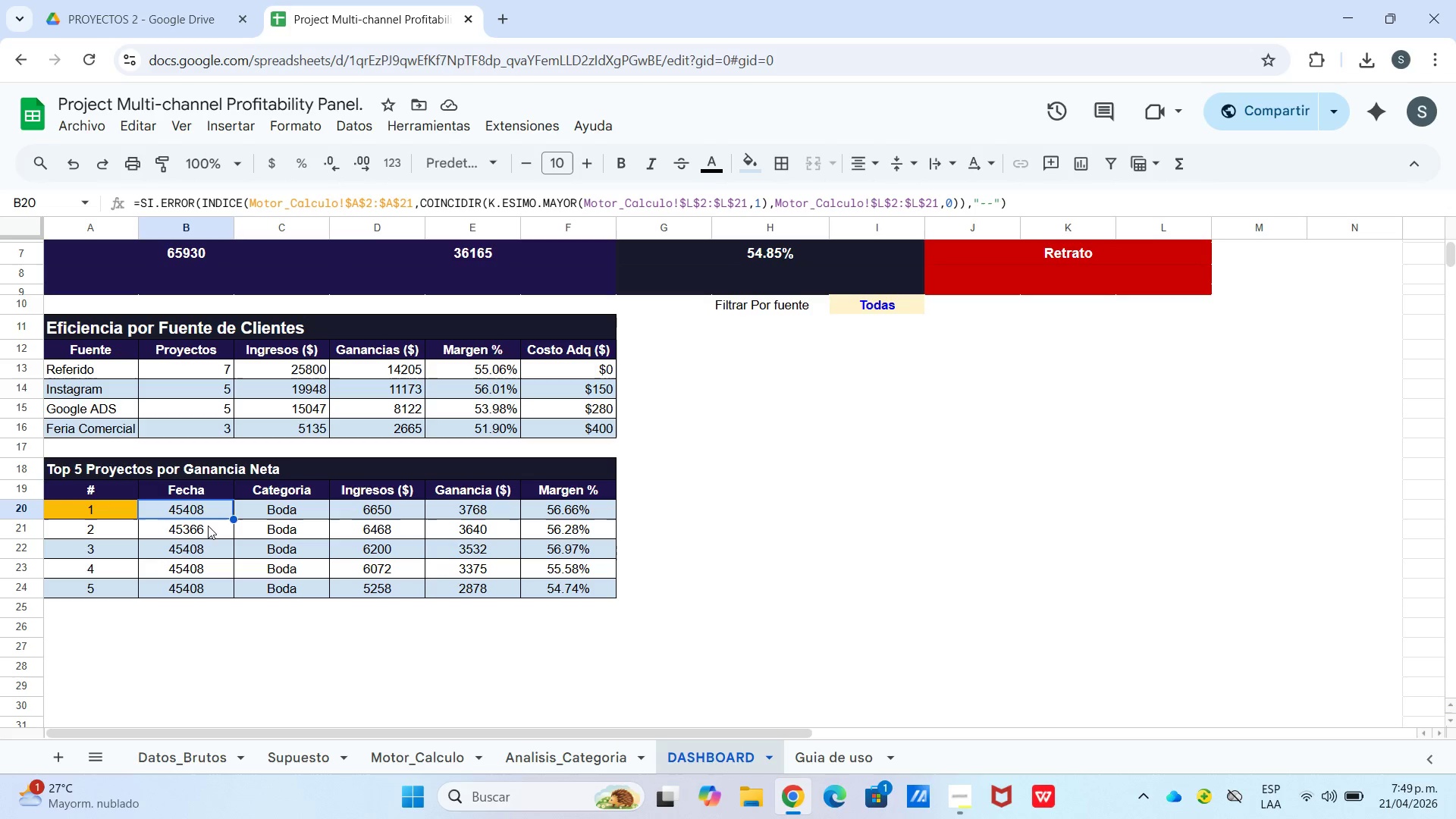 
left_click([366, 199])
 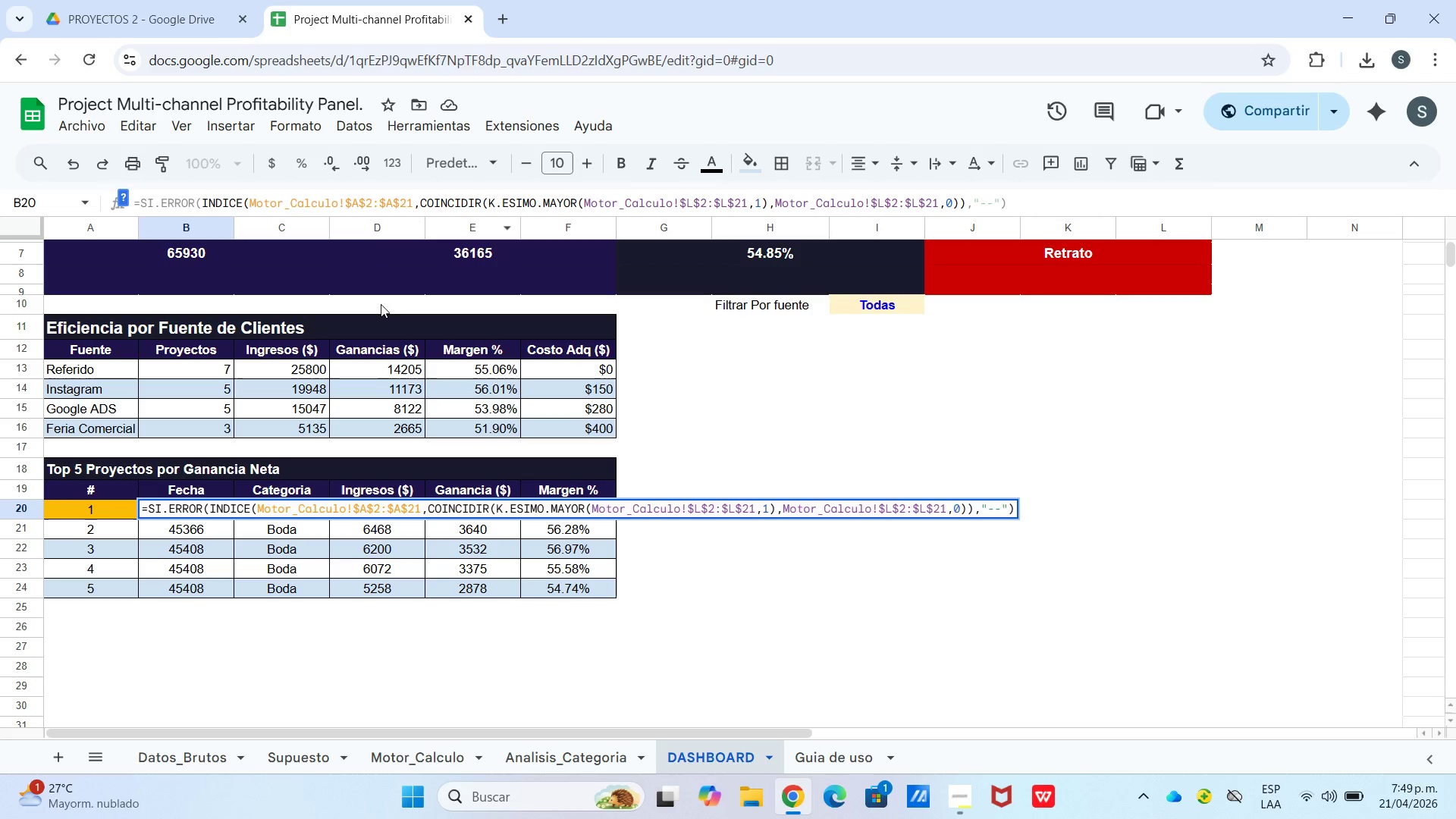 
wait(5.58)
 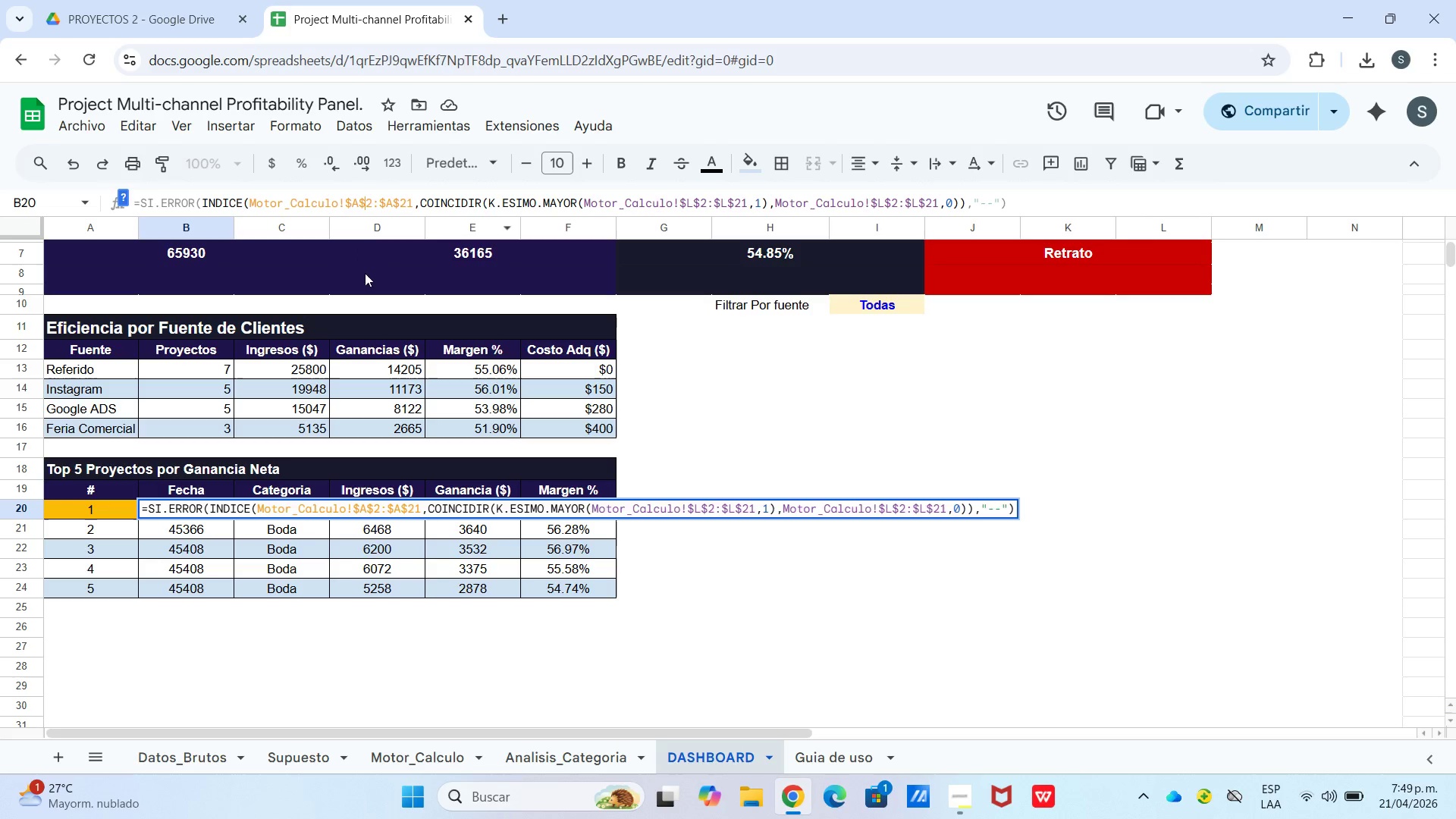 
left_click([209, 552])
 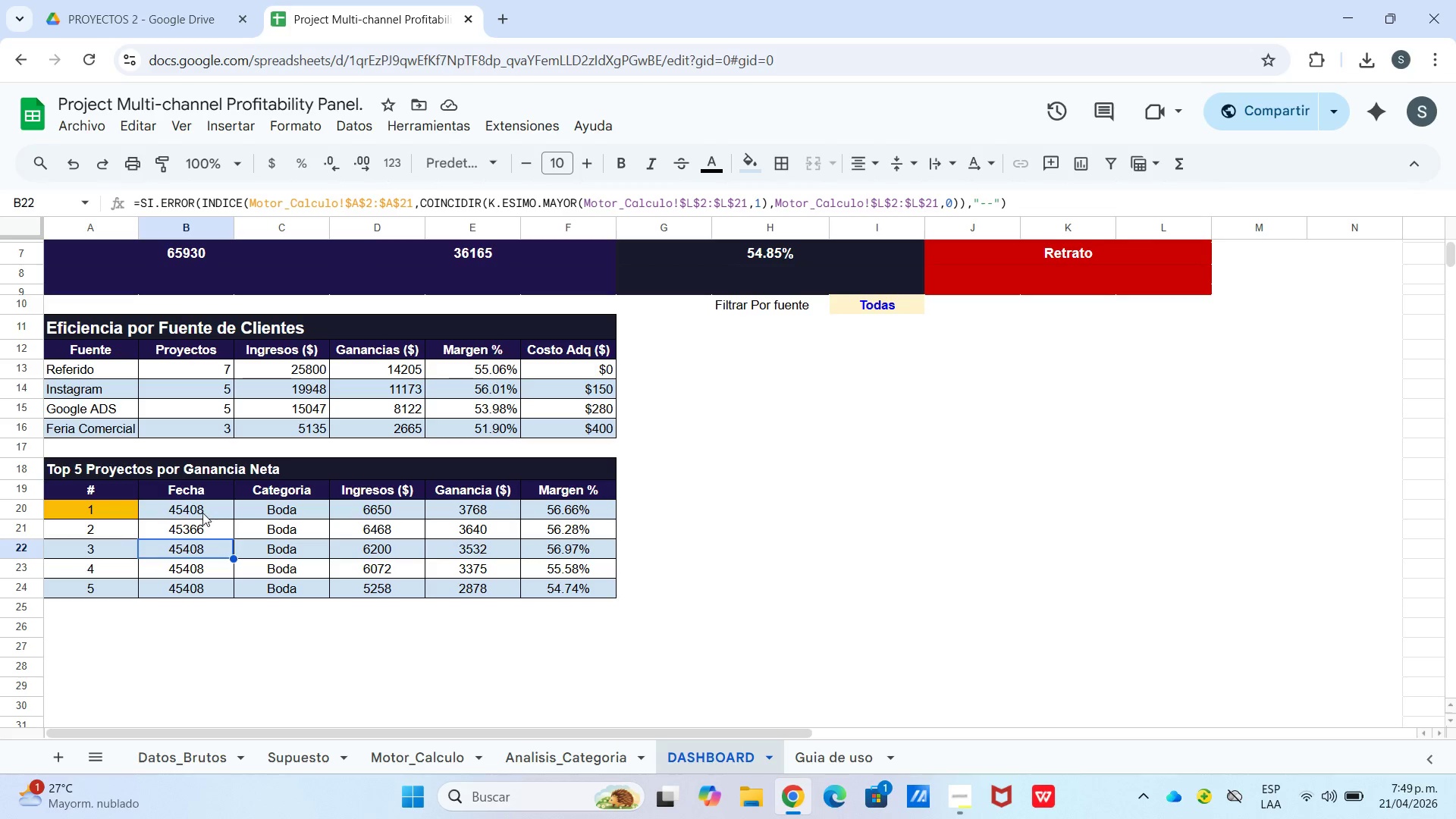 
left_click_drag(start_coordinate=[202, 513], to_coordinate=[195, 587])
 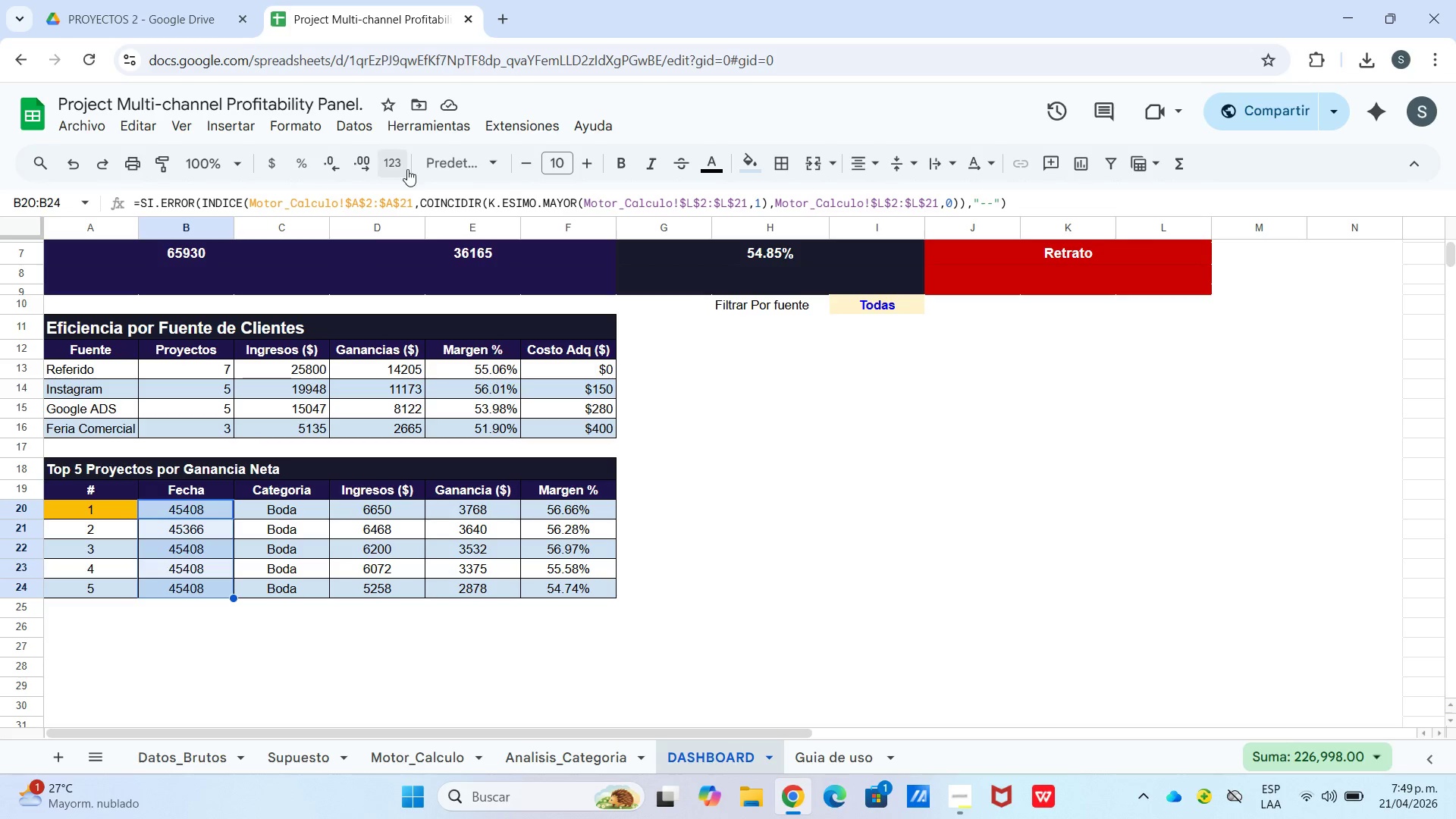 
left_click([405, 164])
 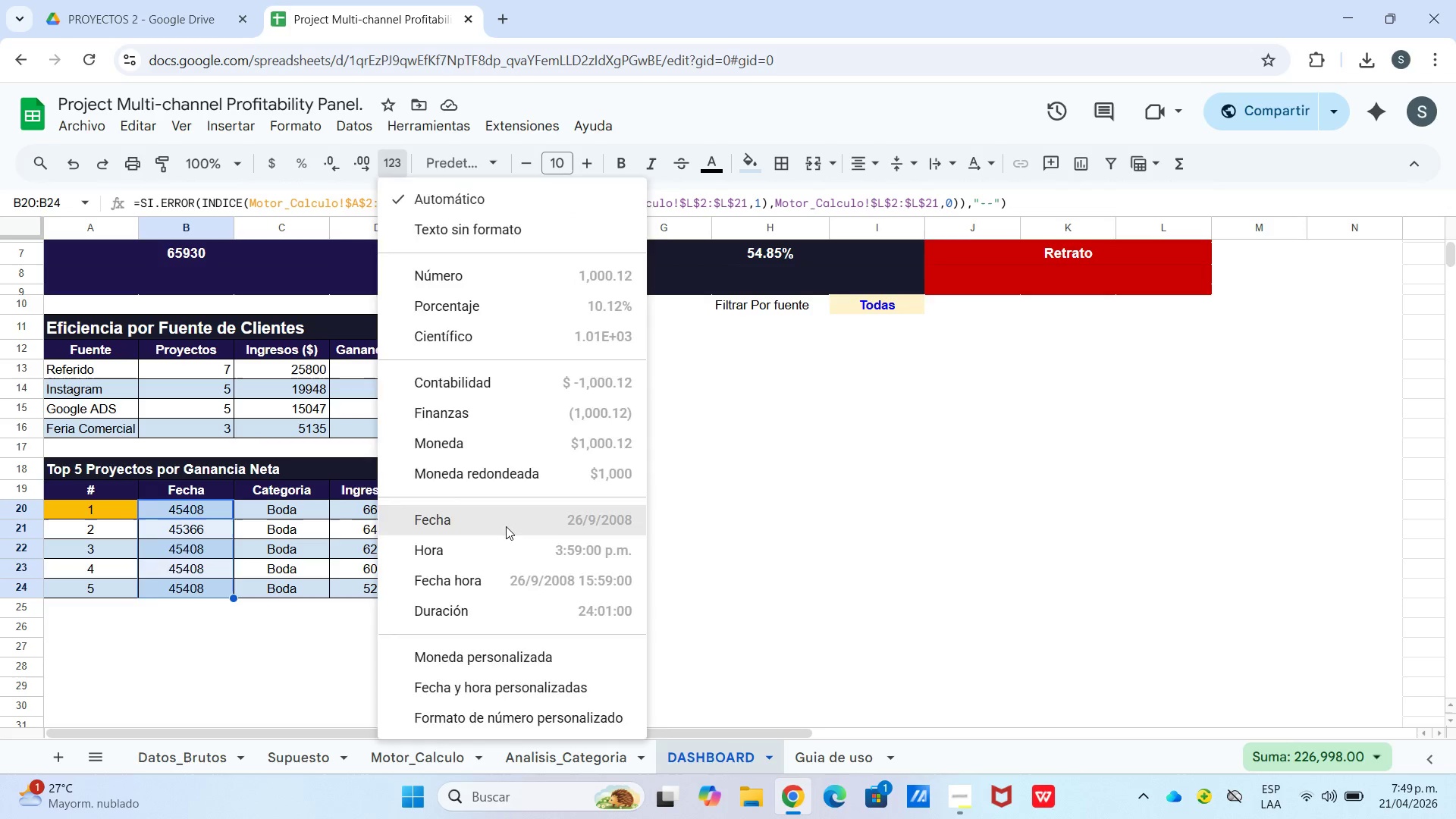 
left_click_drag(start_coordinate=[670, 524], to_coordinate=[665, 525])
 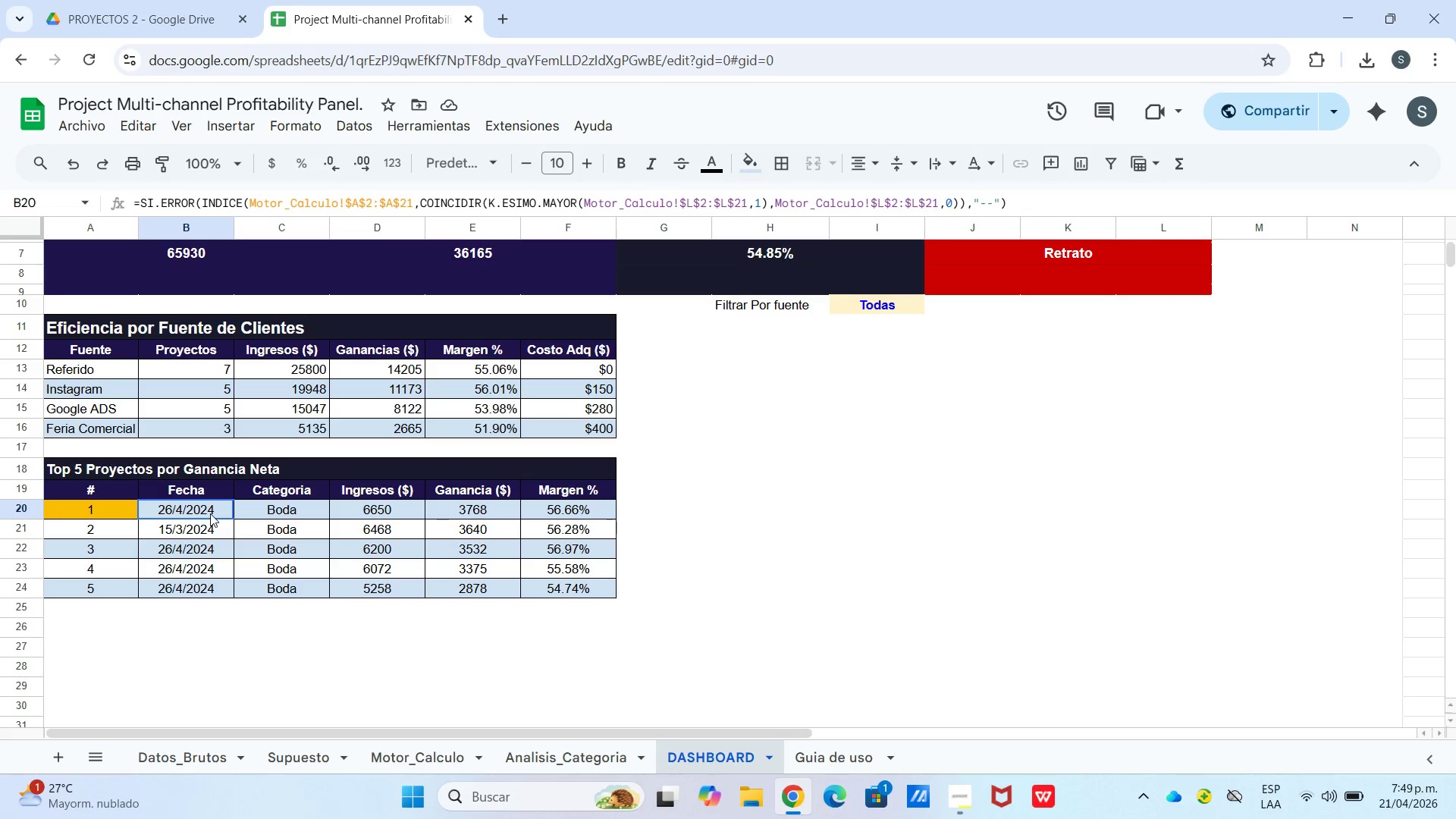 
wait(8.02)
 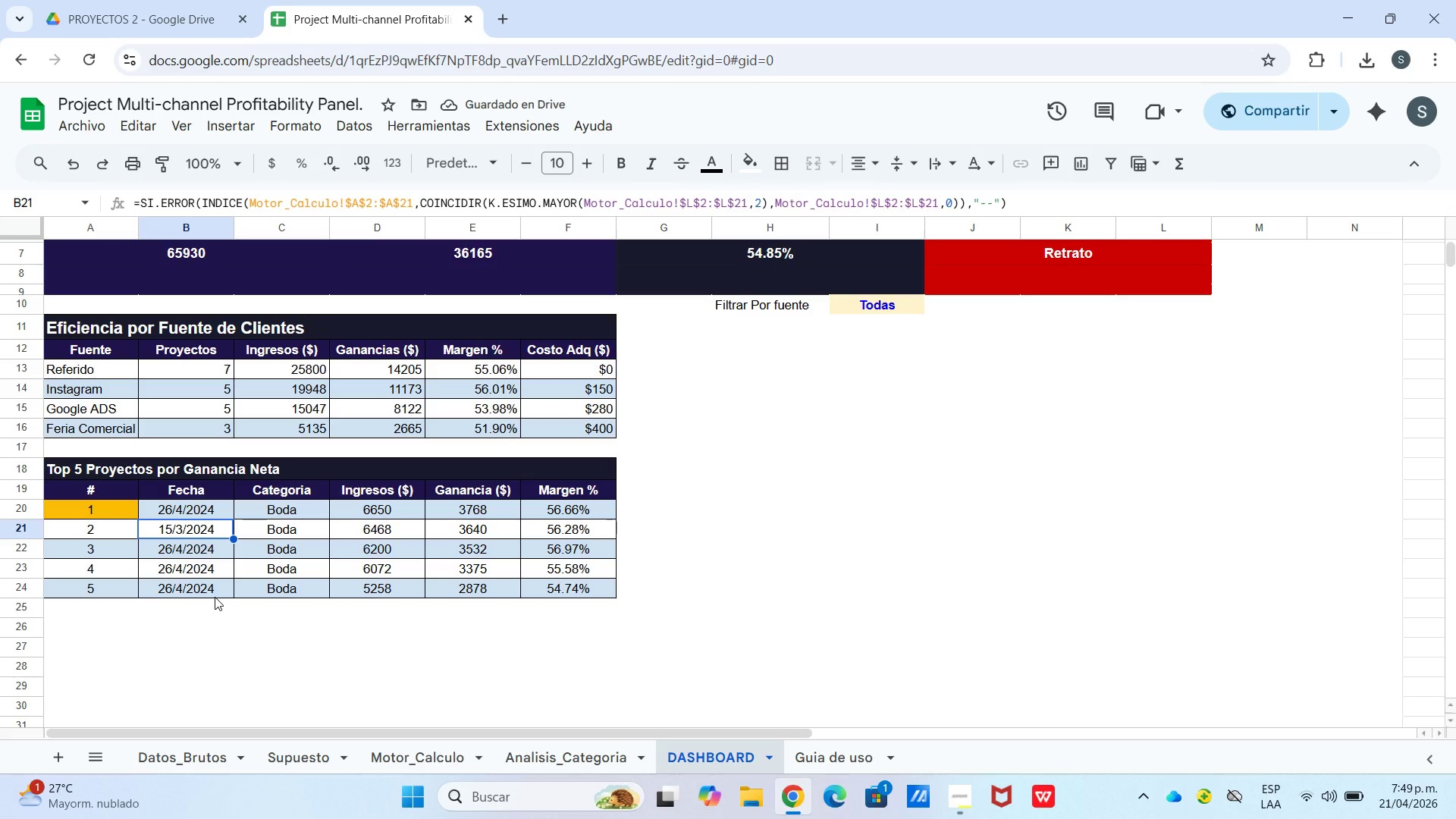 
left_click([206, 505])
 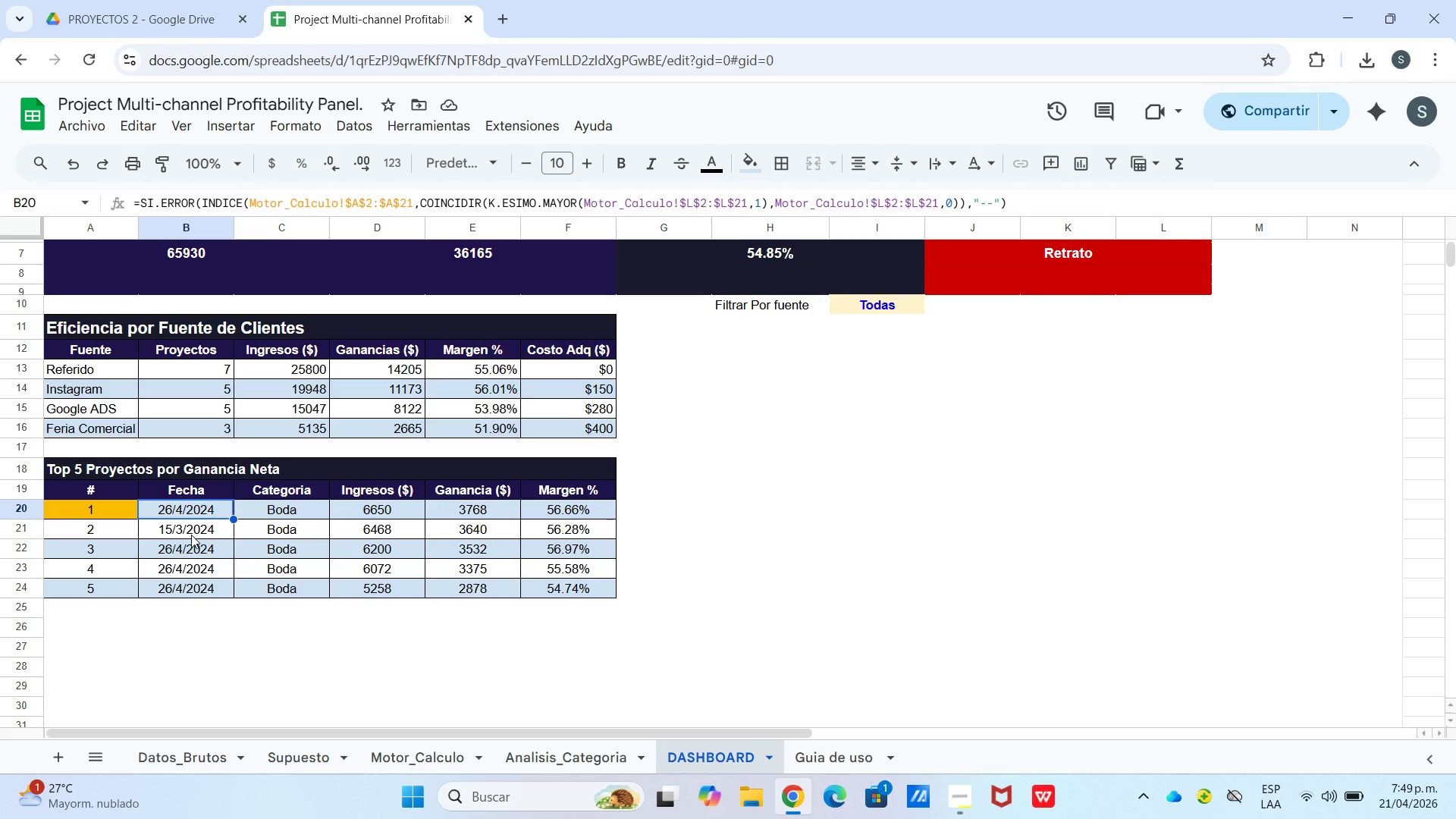 
wait(5.31)
 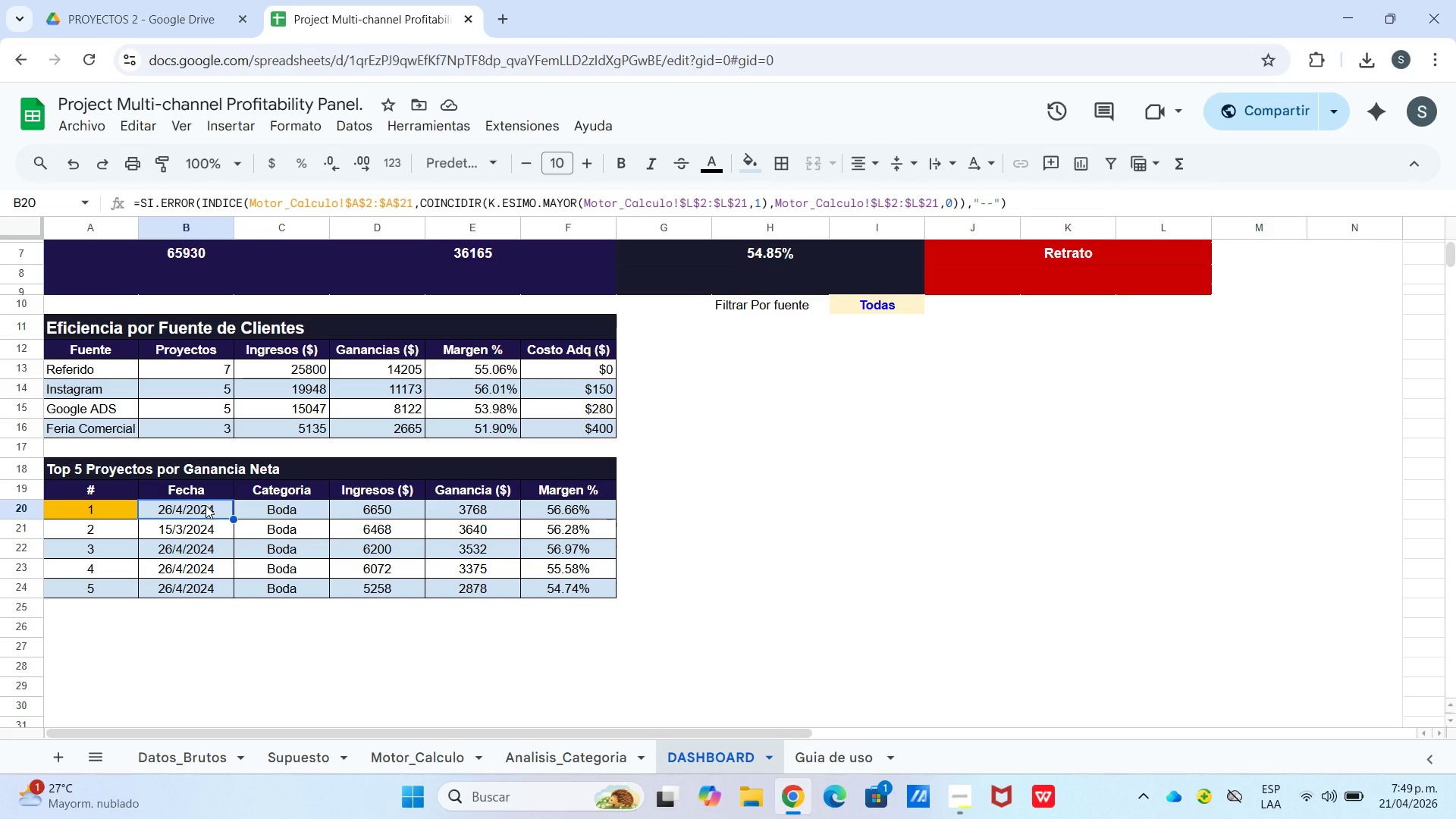 
left_click([190, 535])
 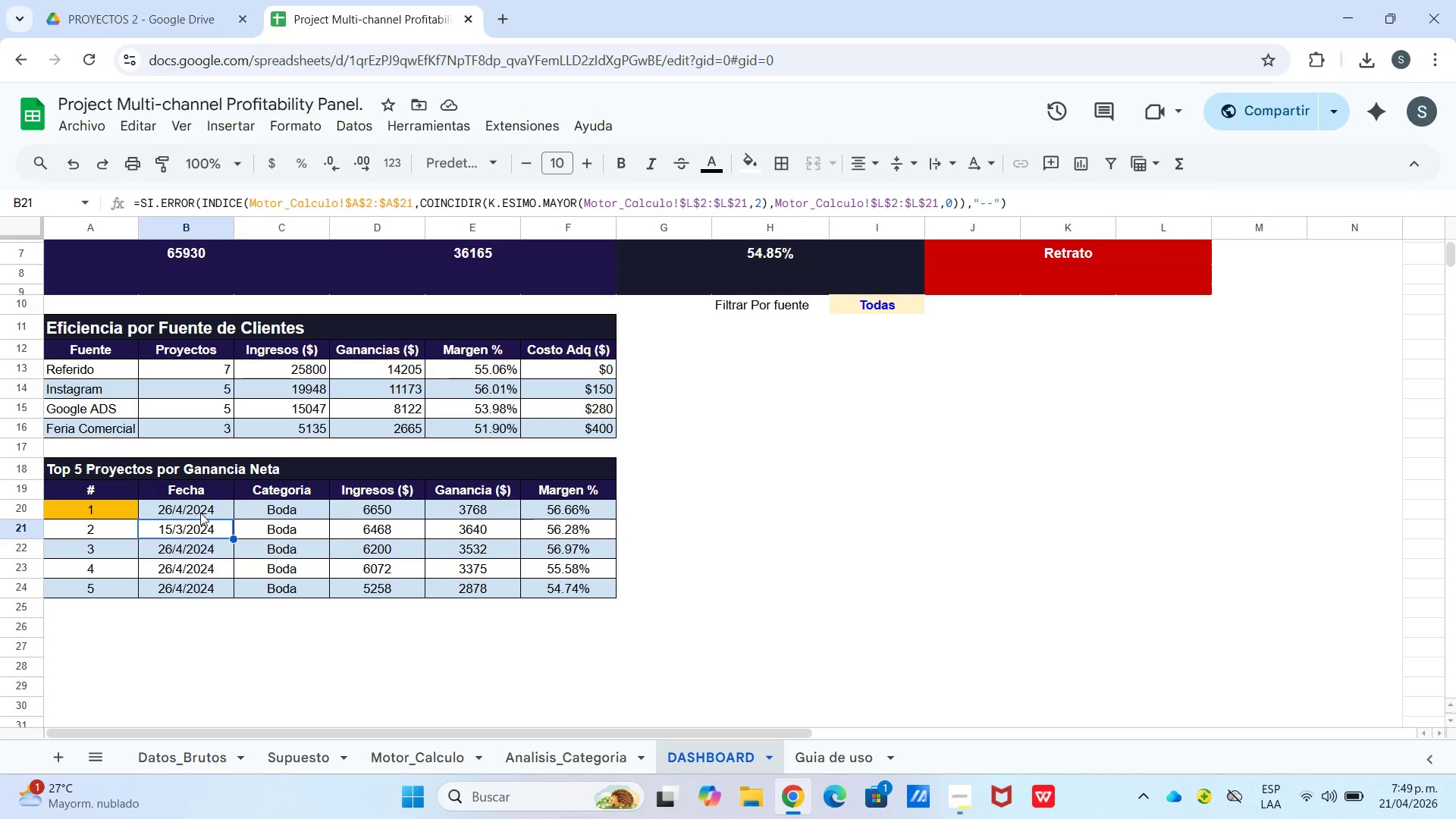 
left_click([200, 510])
 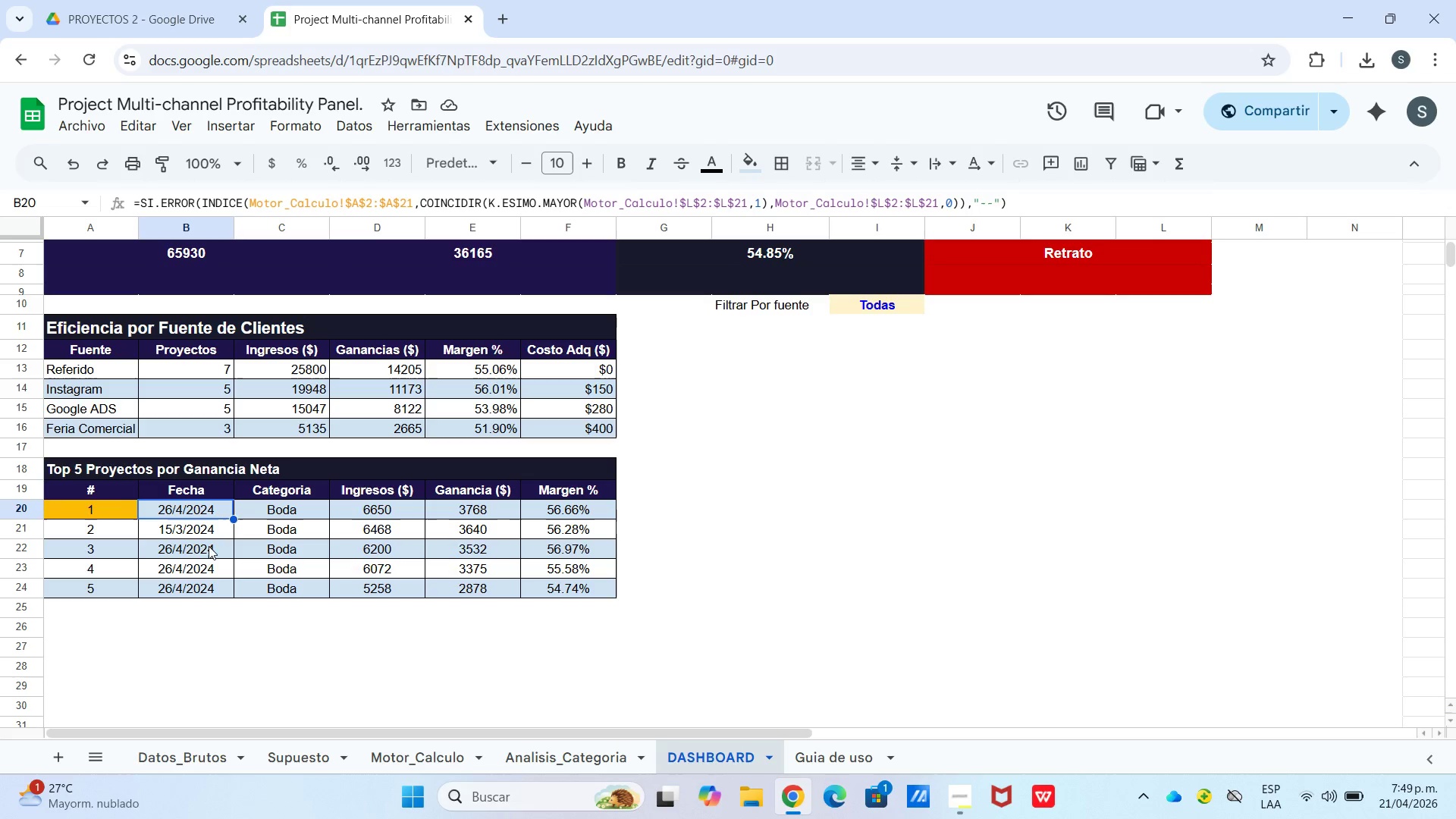 
double_click([209, 555])
 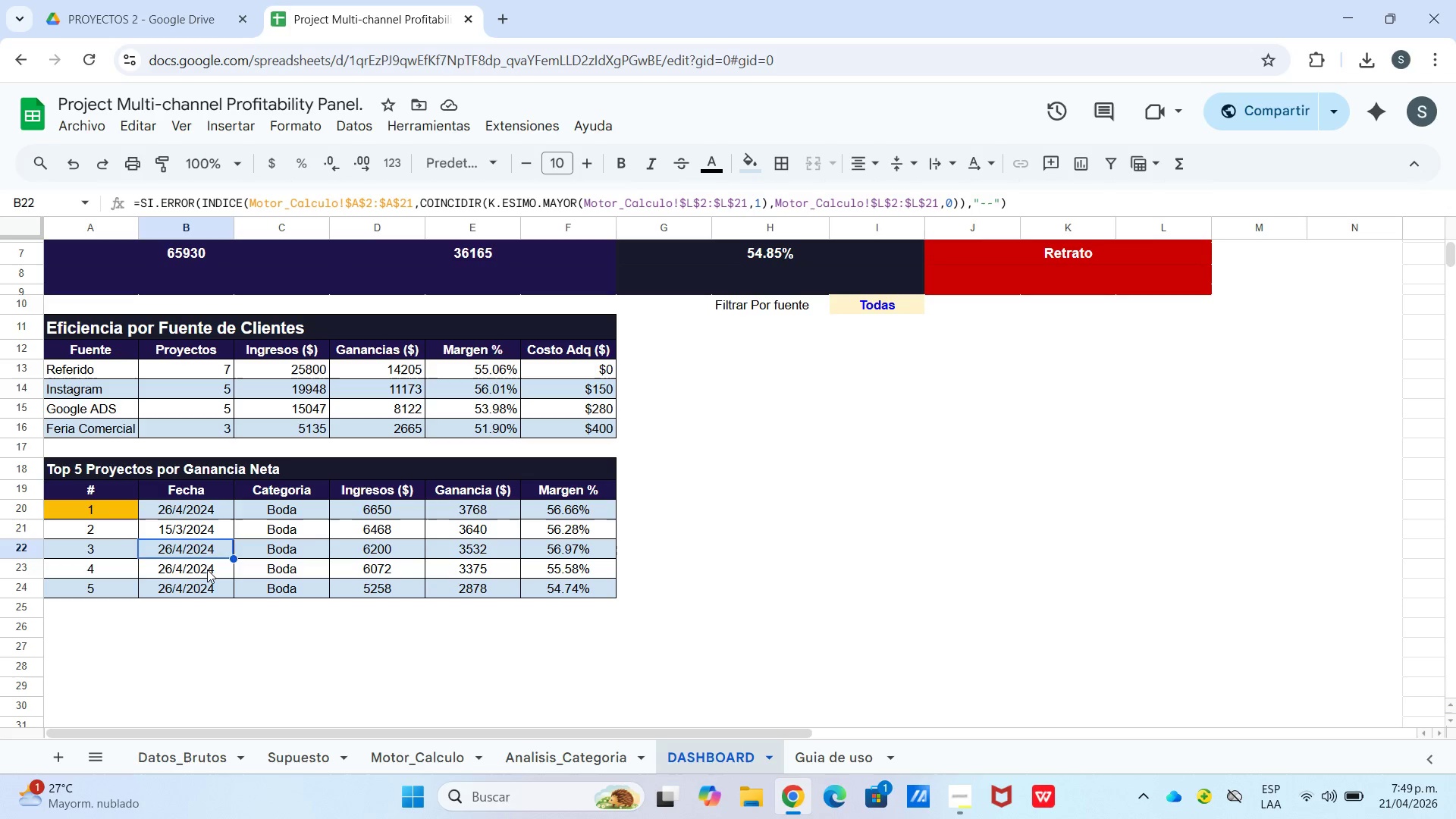 
triple_click([207, 570])
 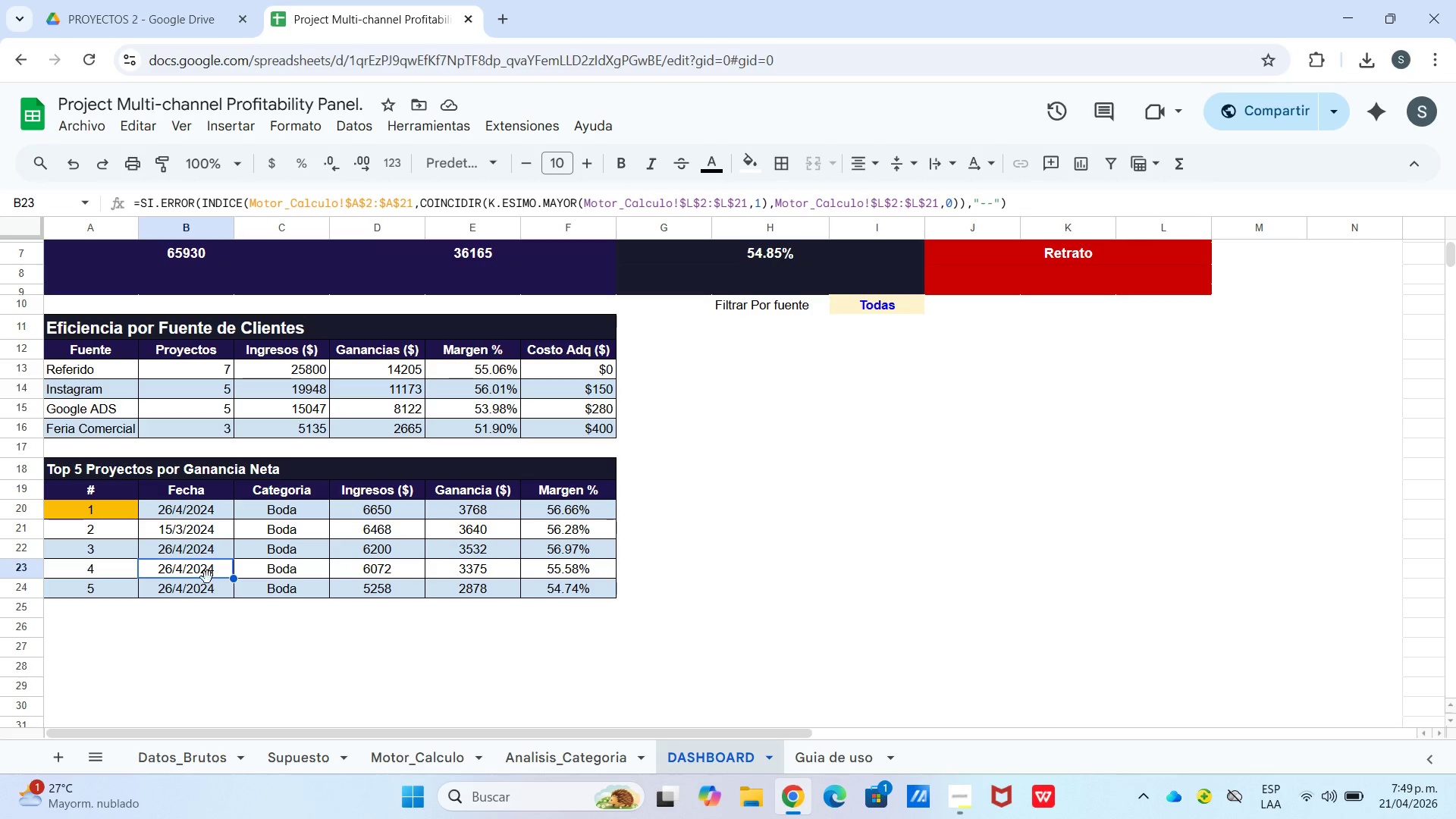 
triple_click([207, 579])
 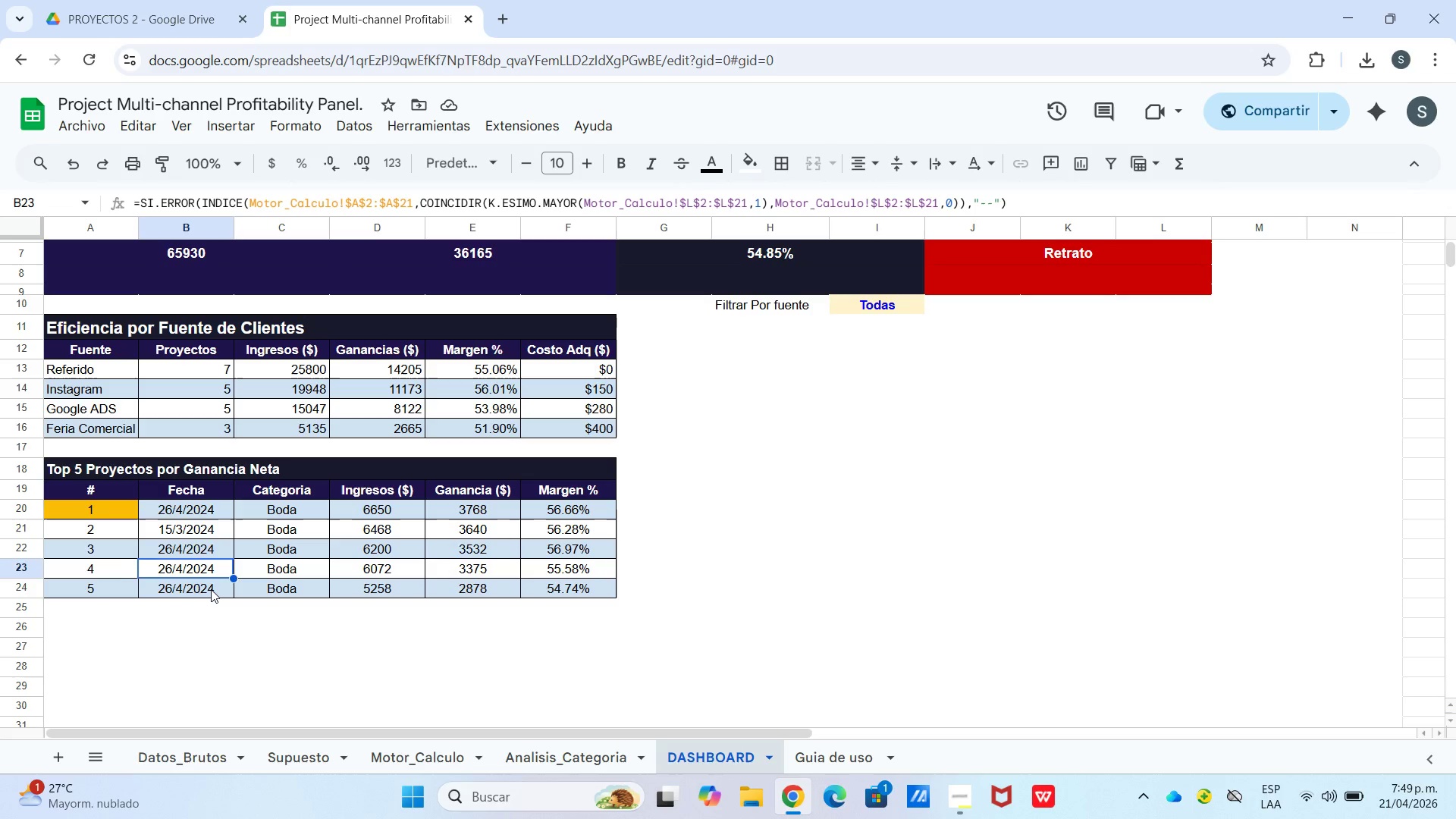 
left_click([211, 591])
 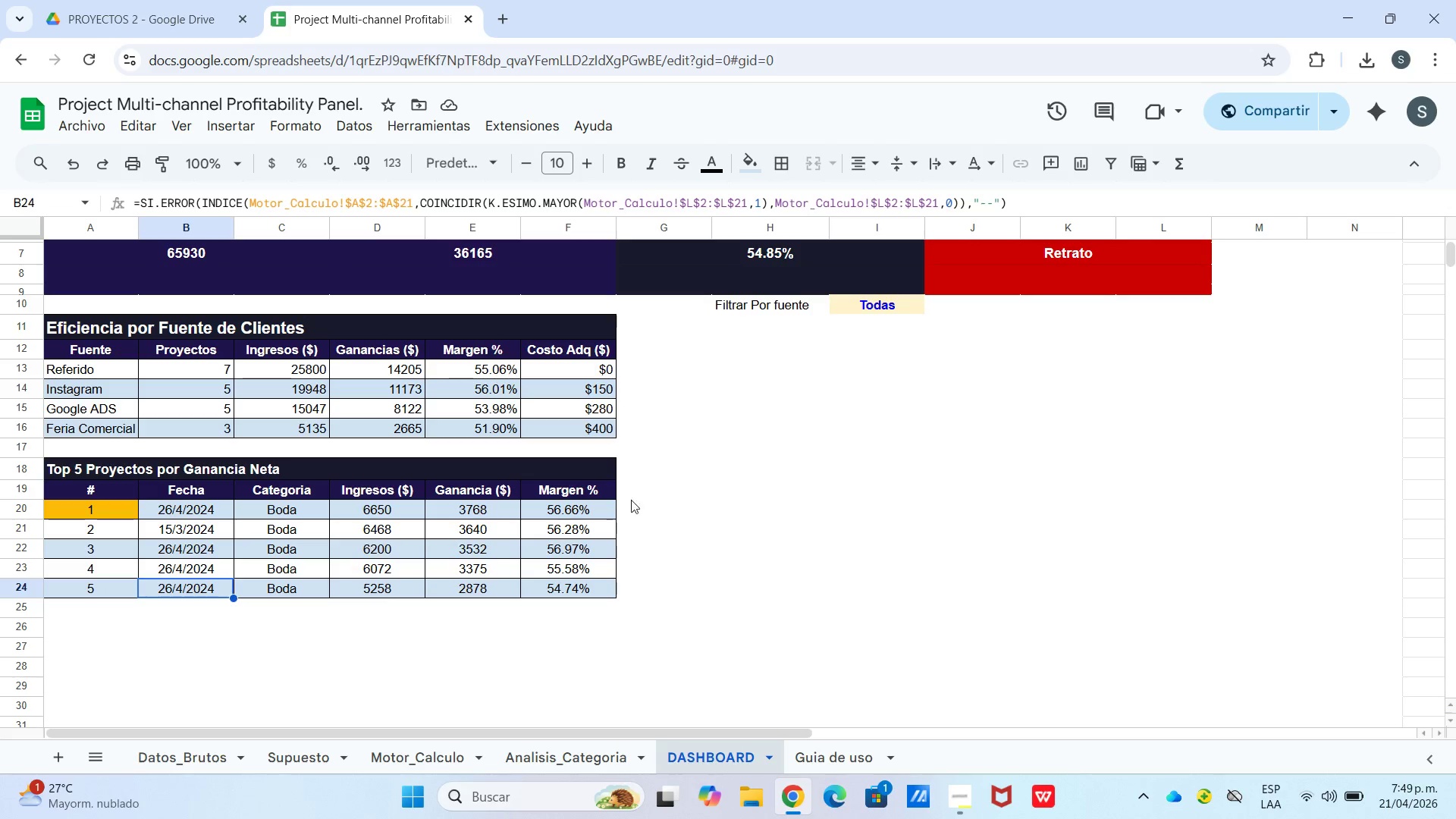 
left_click([679, 491])
 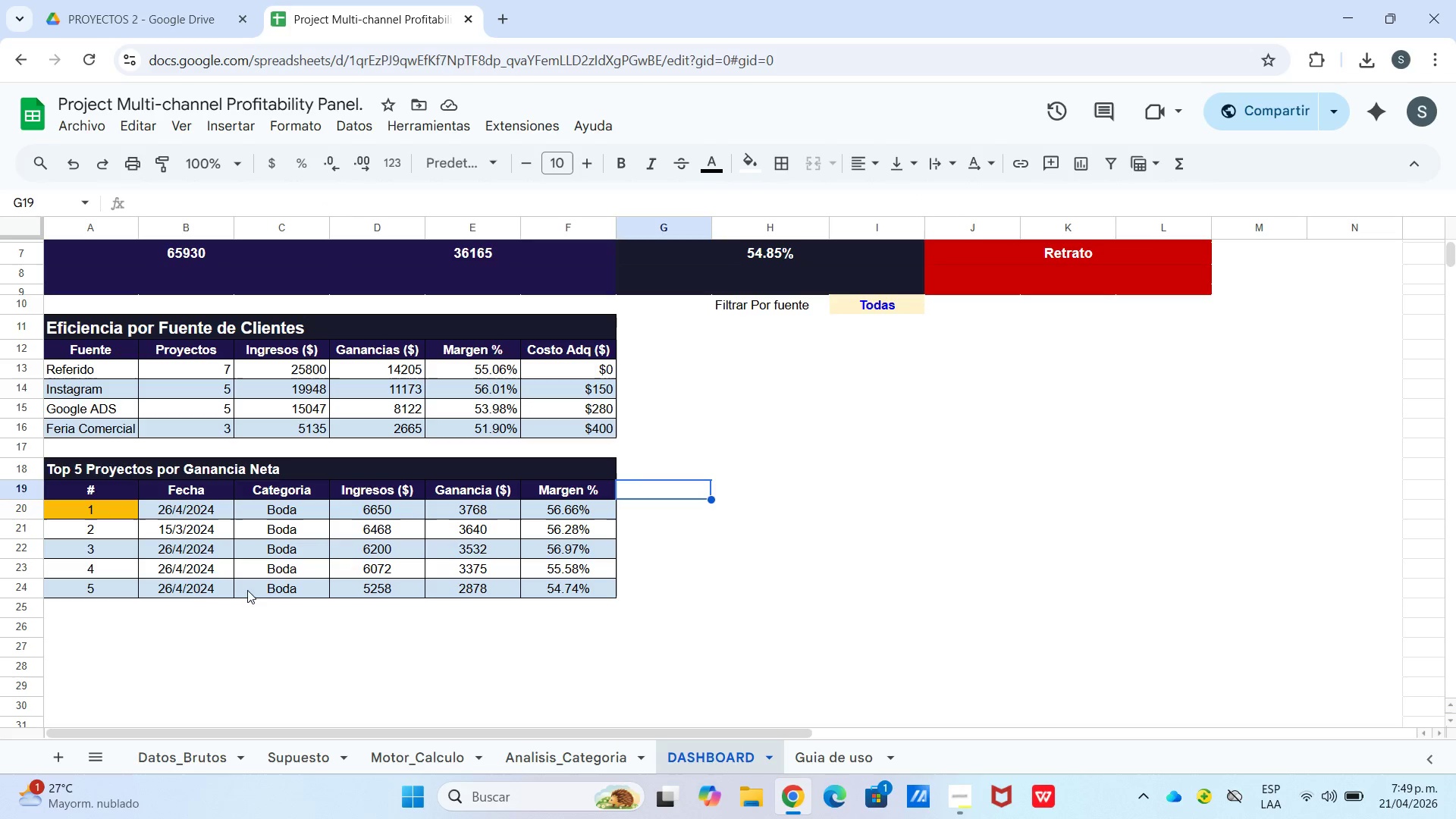 
left_click([189, 548])
 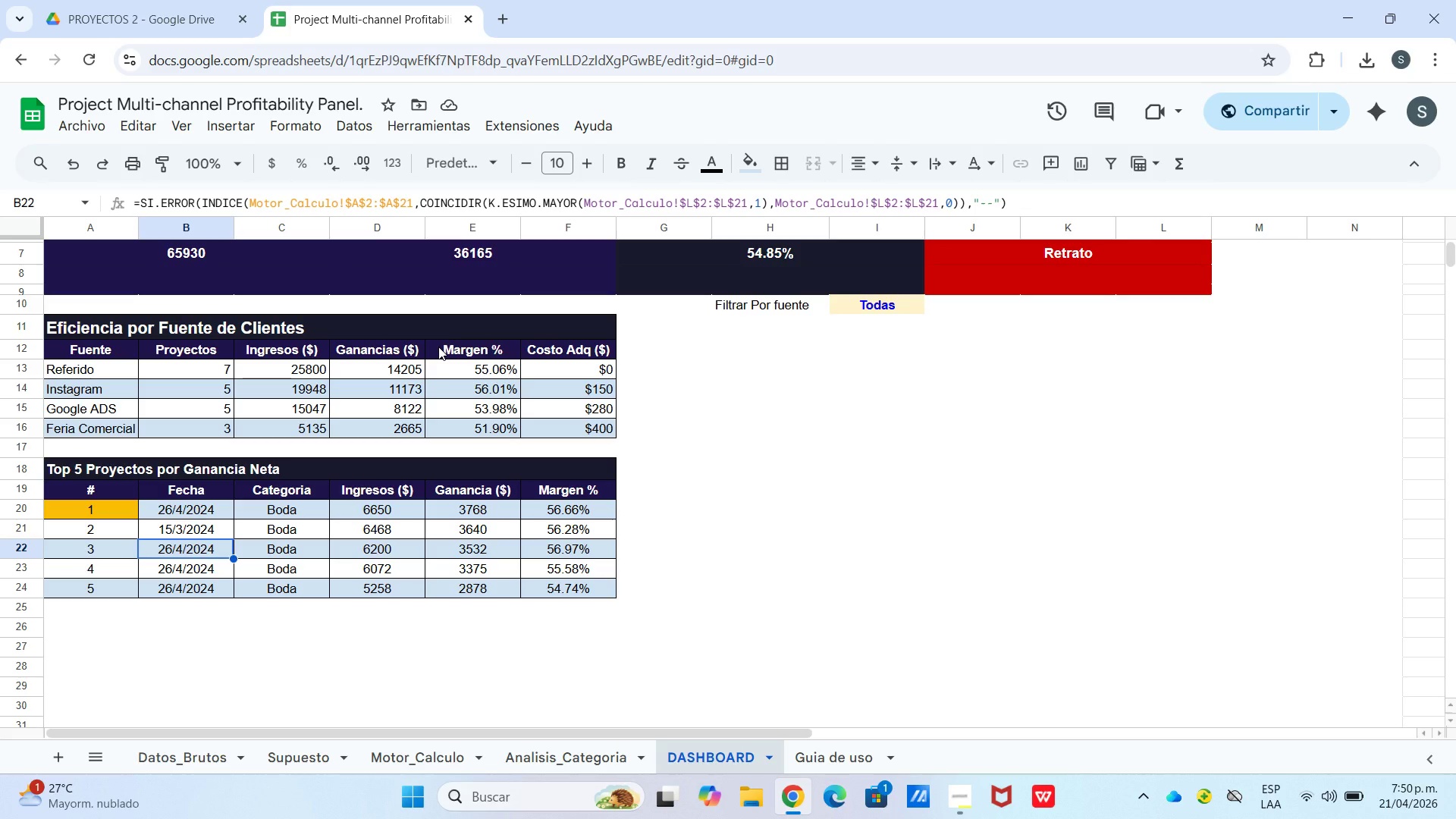 
wait(16.23)
 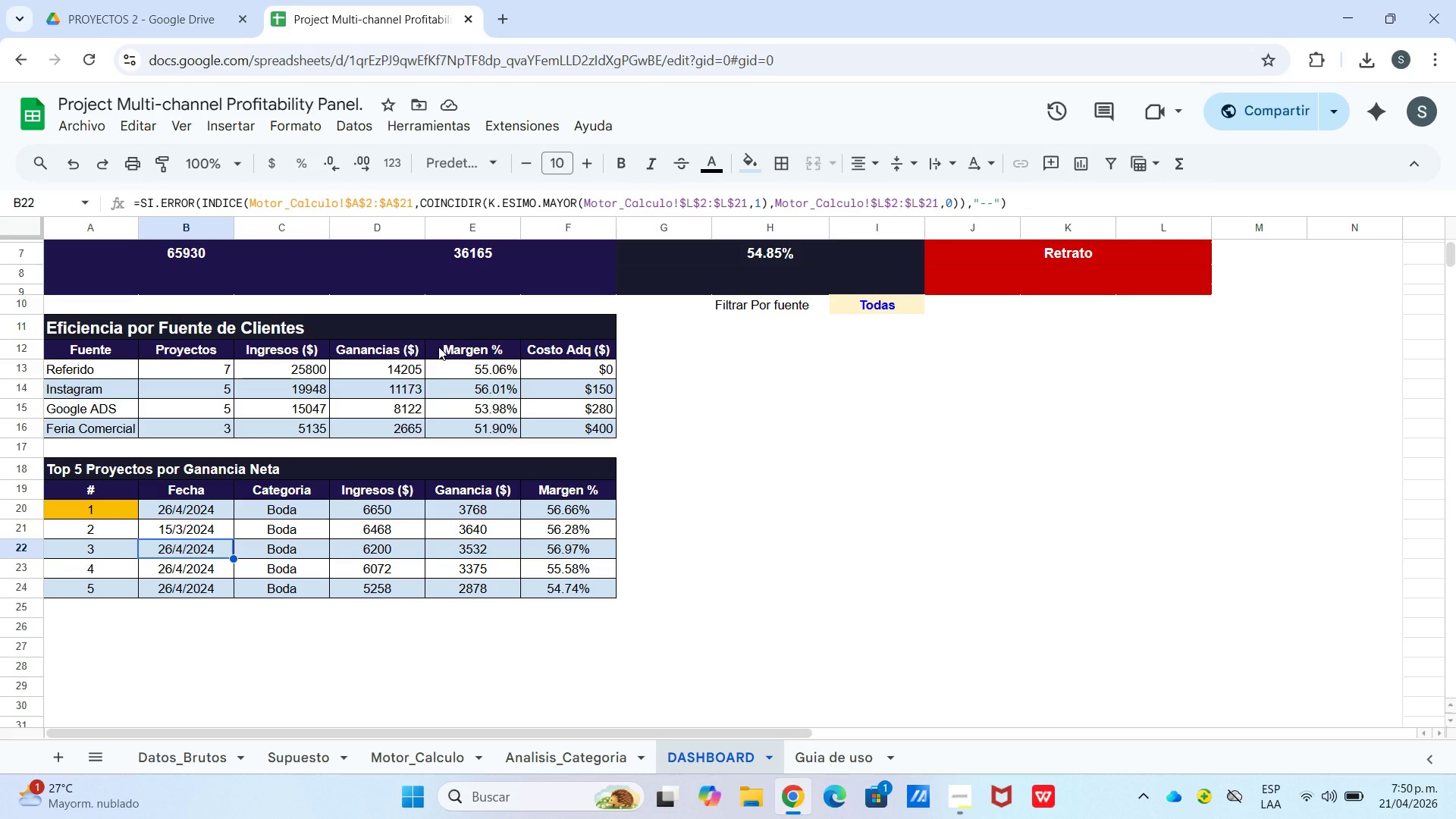 
left_click_drag(start_coordinate=[761, 204], to_coordinate=[756, 204])
 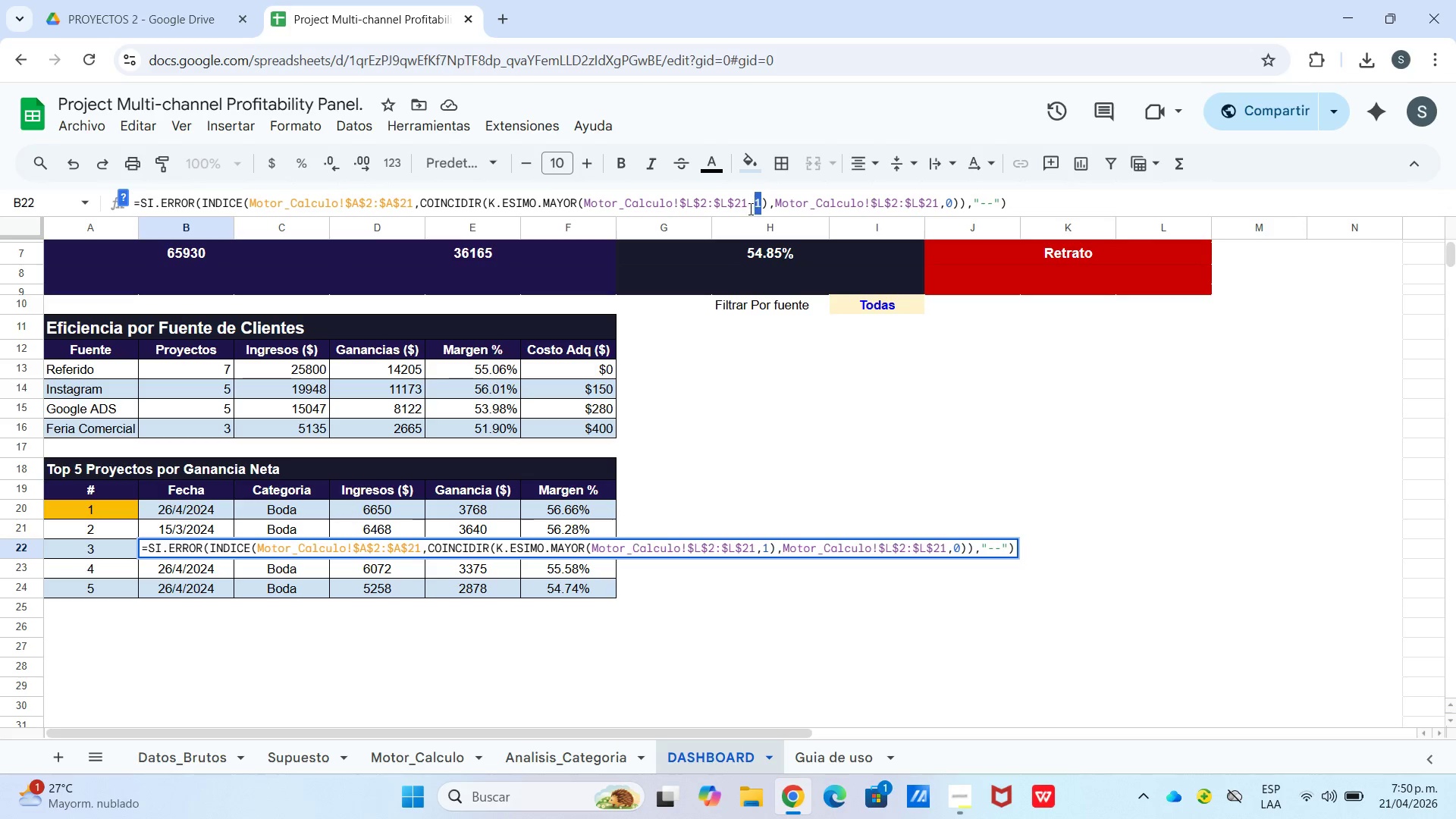 
key(3)
 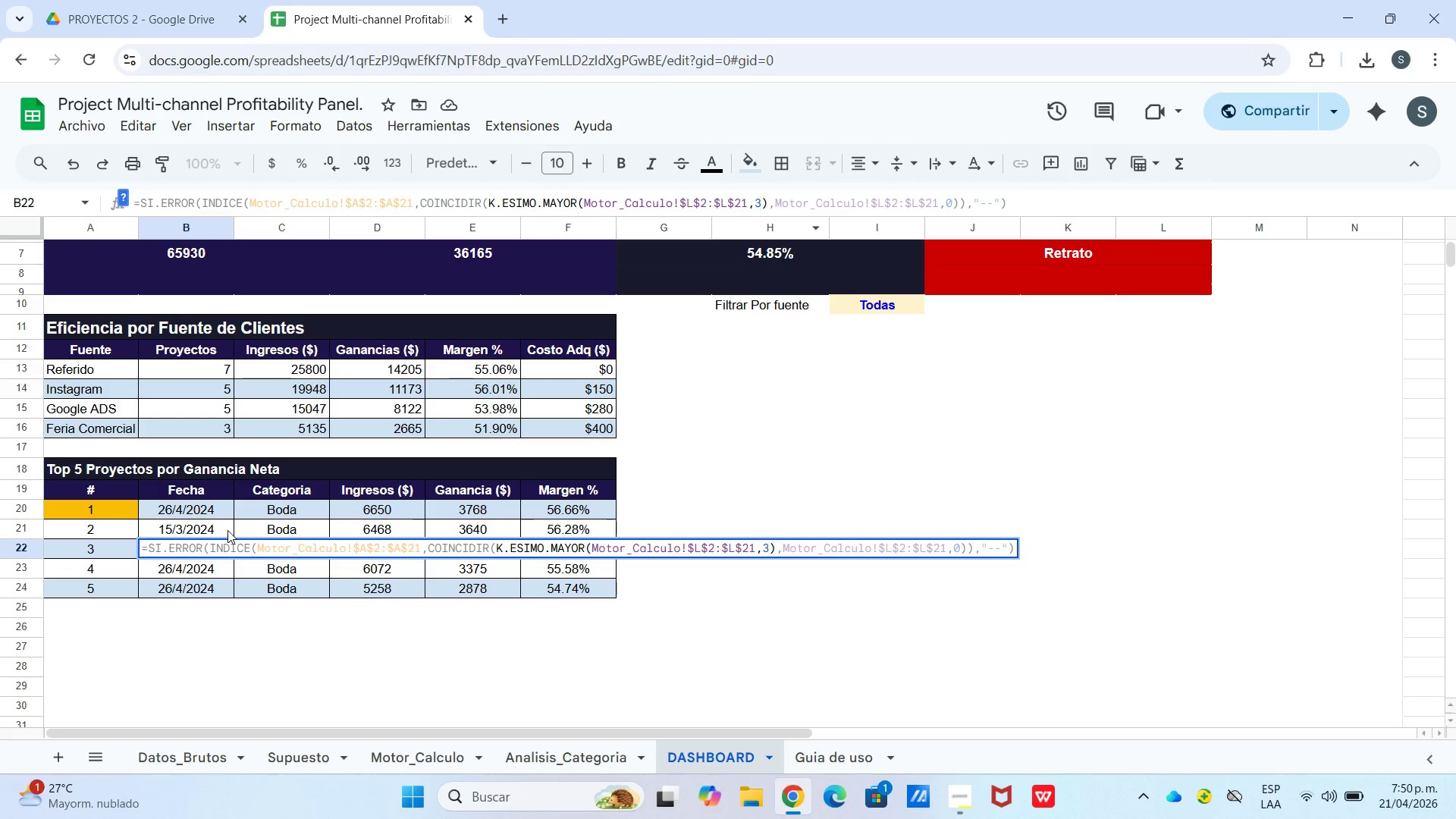 
left_click([224, 530])
 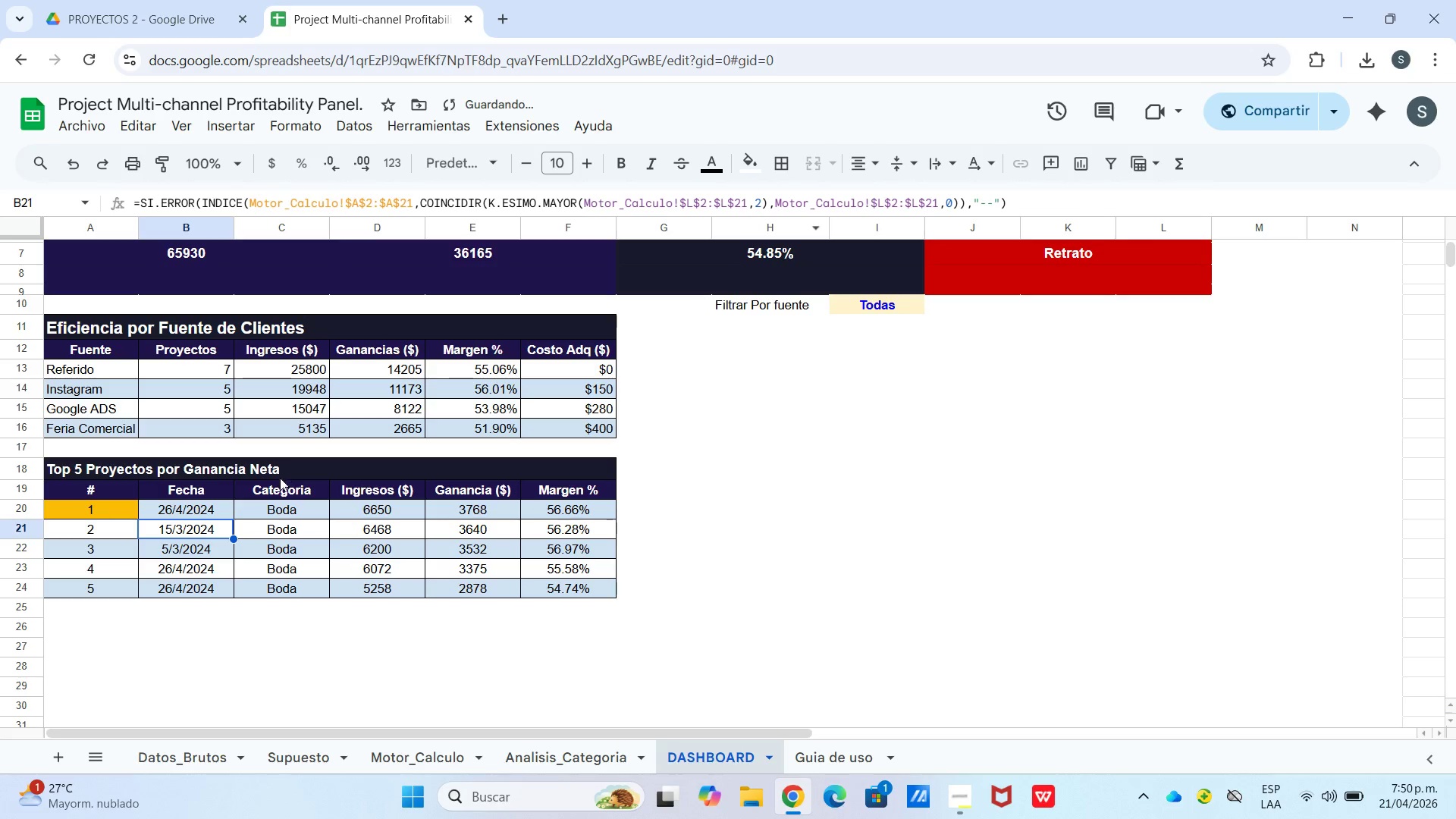 
left_click([208, 549])
 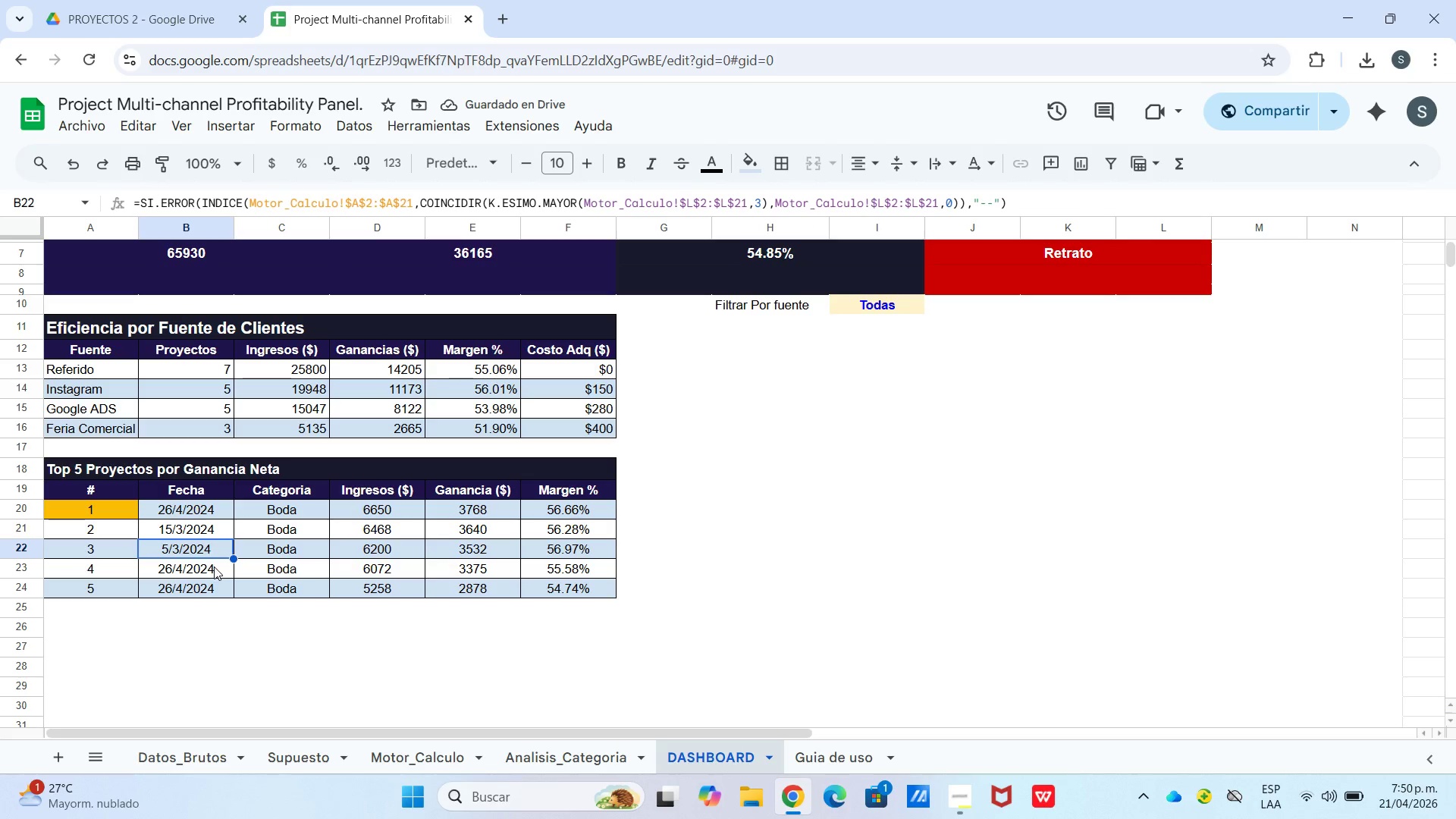 
left_click([214, 568])
 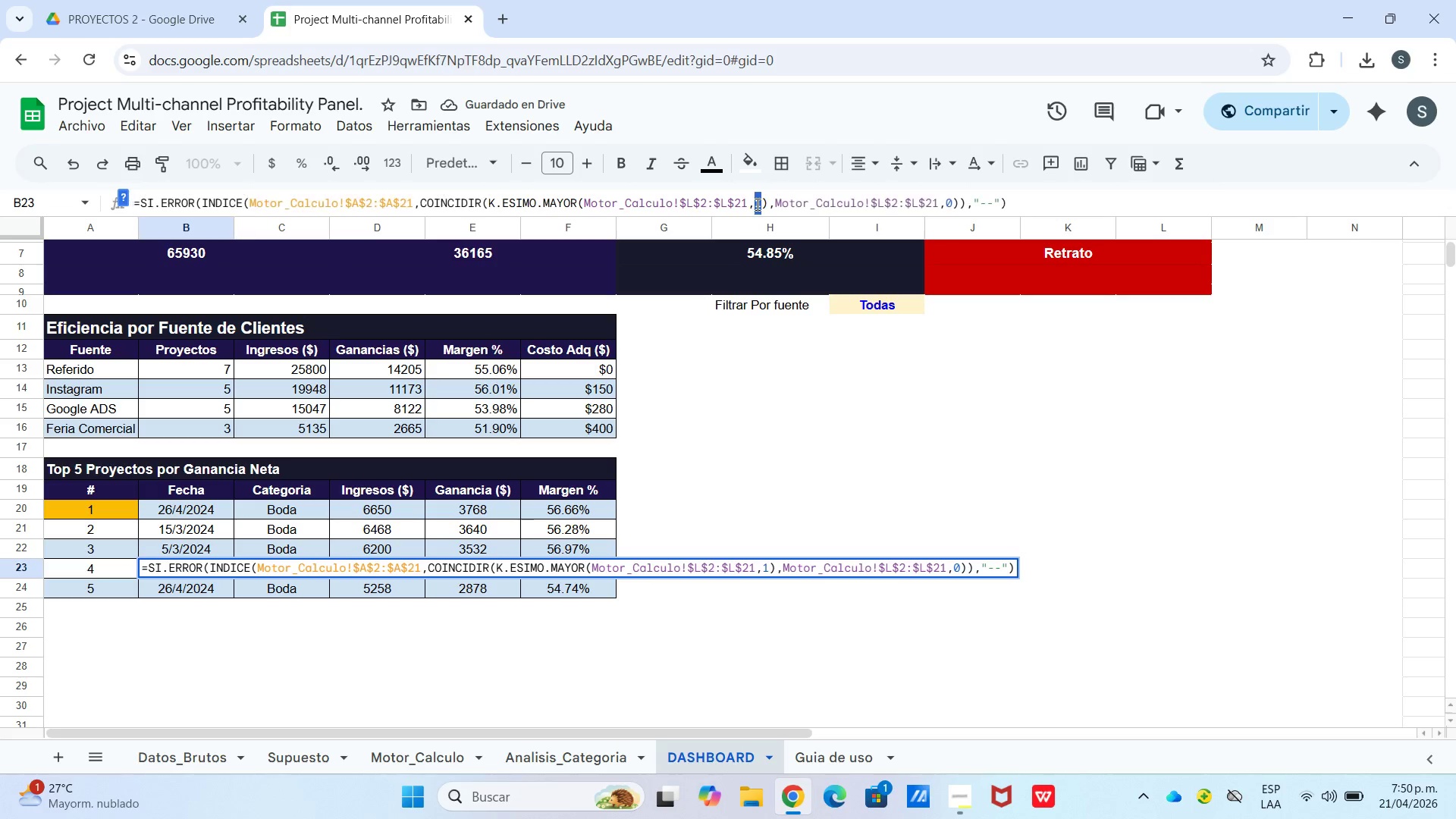 
key(4)
 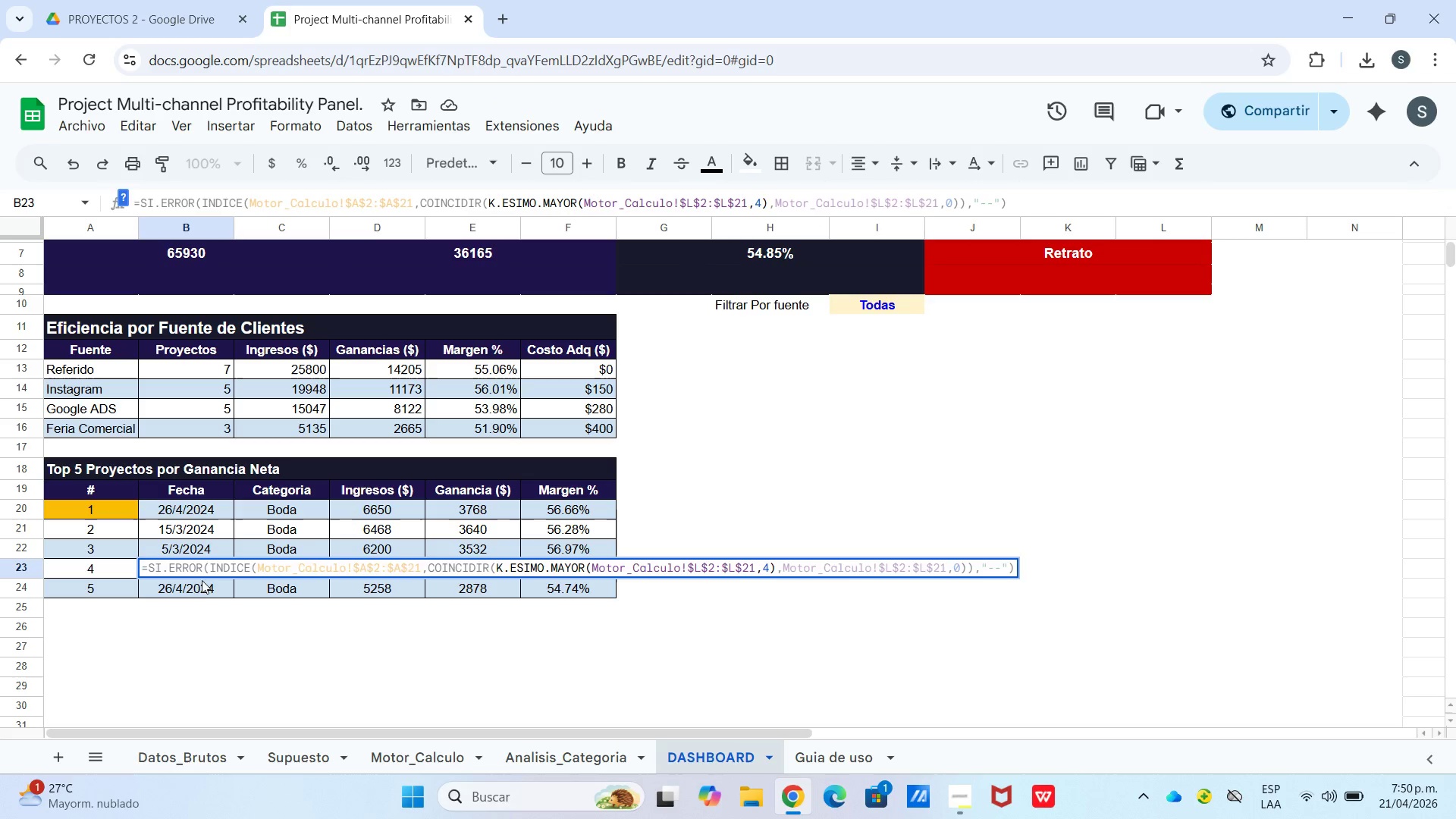 
left_click([201, 586])
 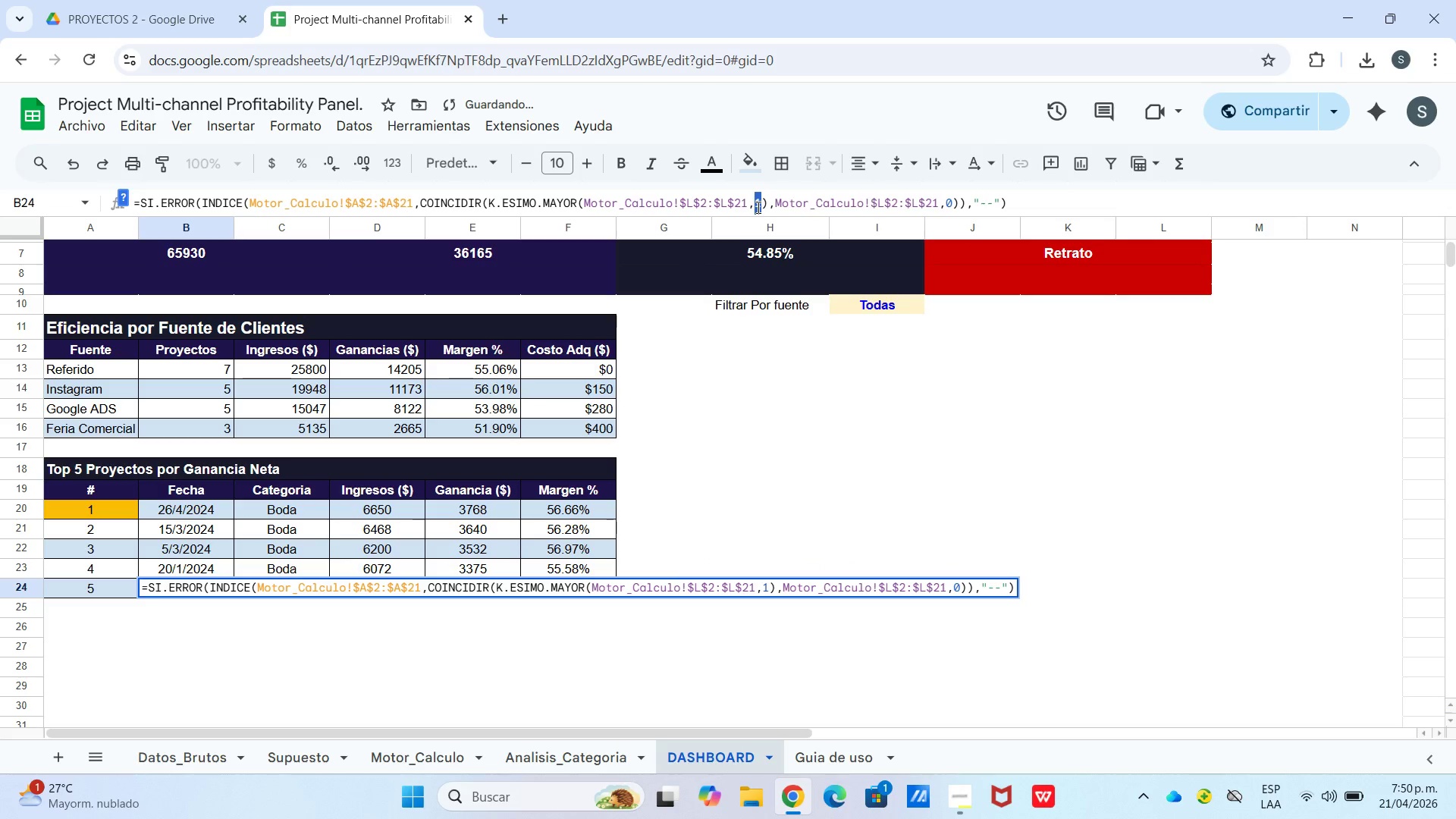 
key(5)
 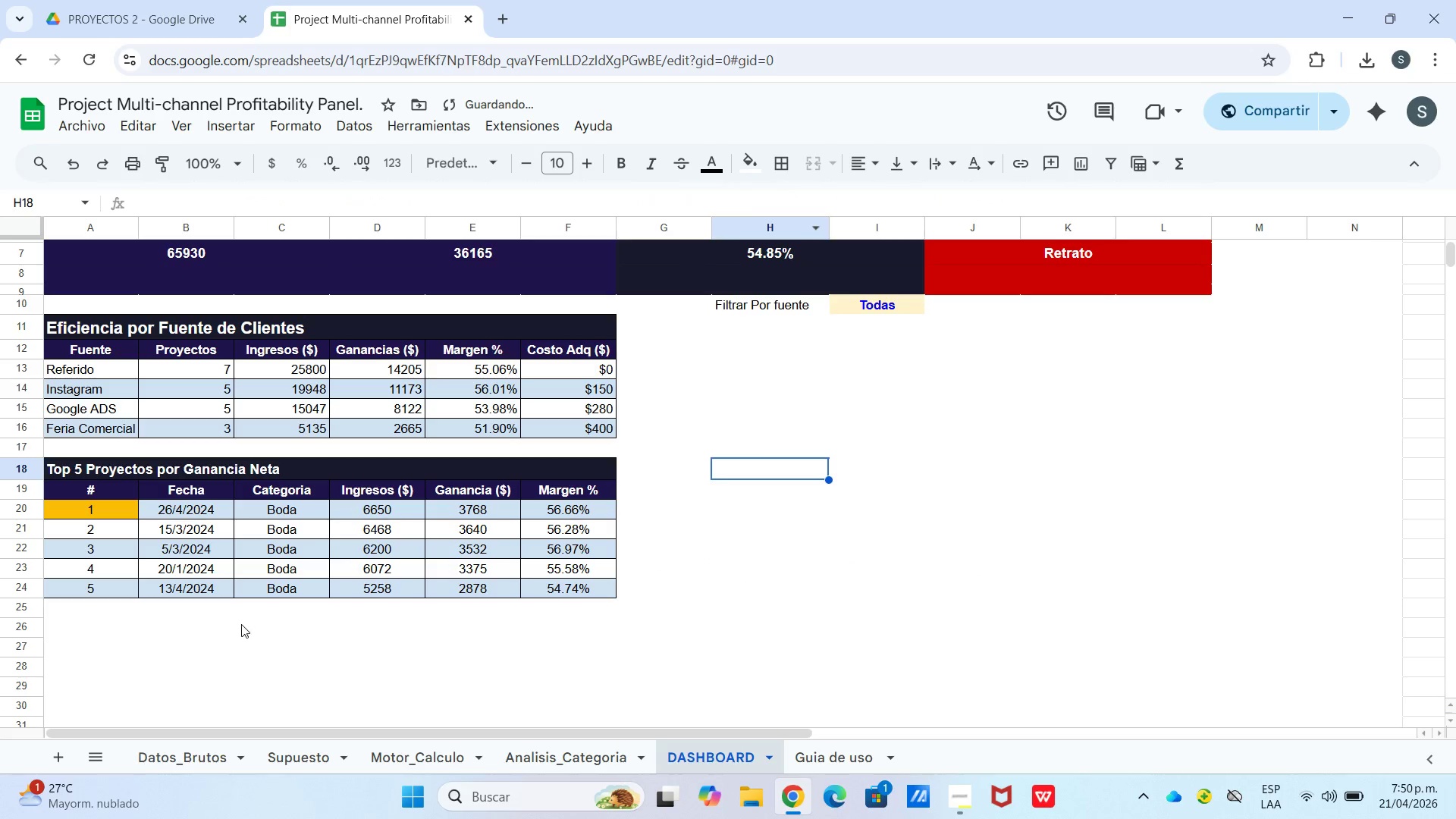 
left_click_drag(start_coordinate=[803, 529], to_coordinate=[808, 526])
 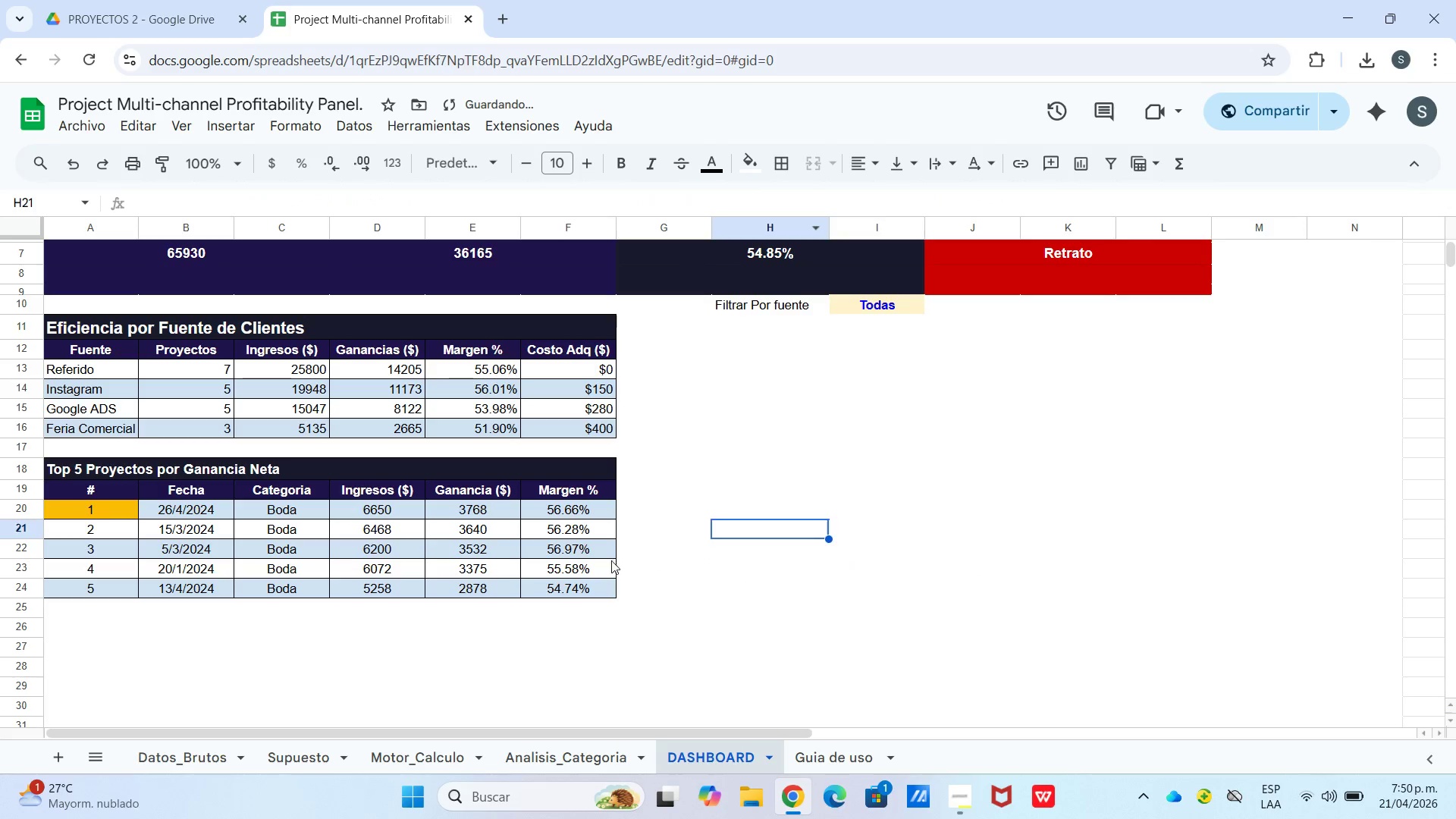 
double_click([611, 560])
 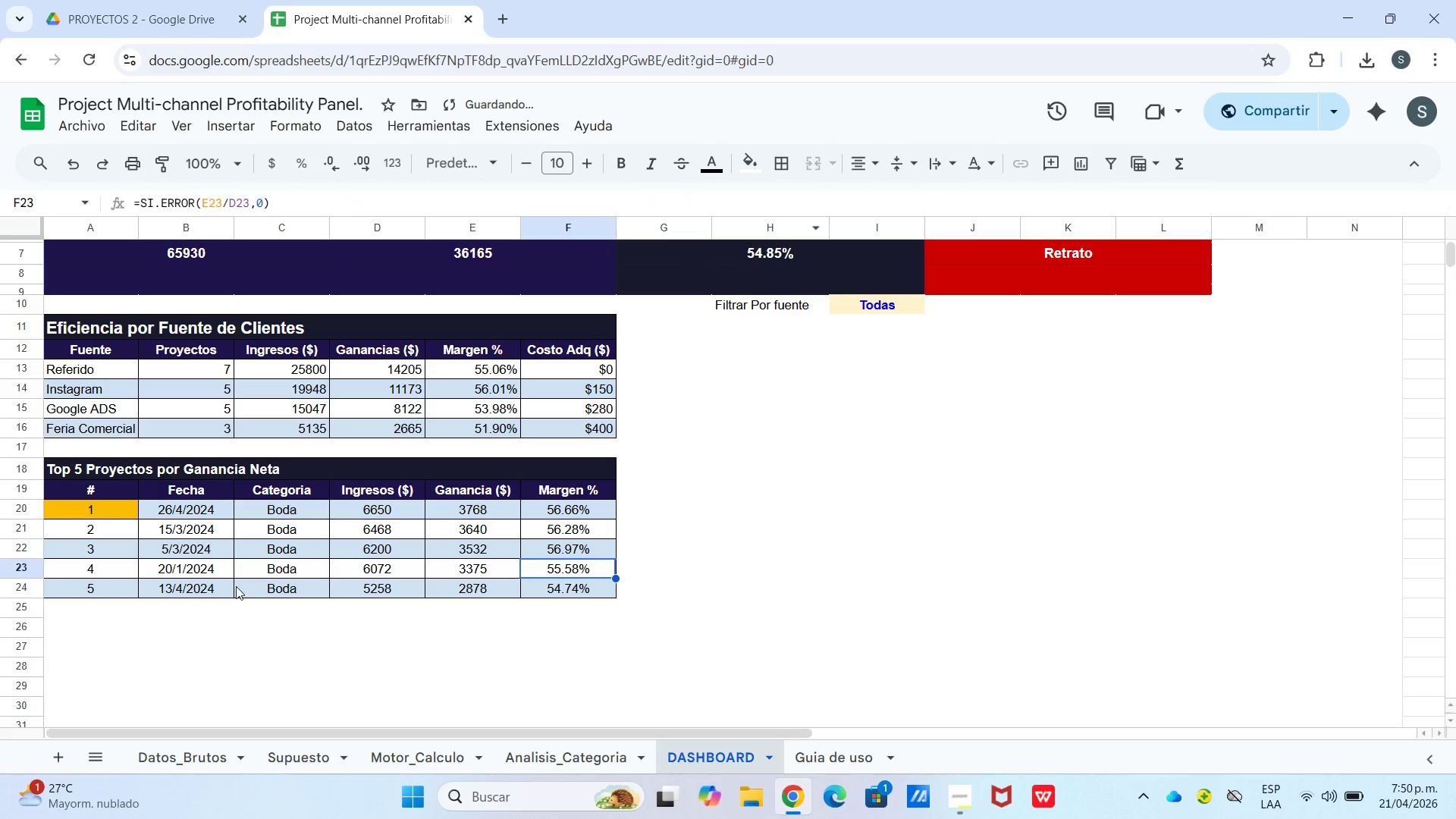 
left_click([236, 586])
 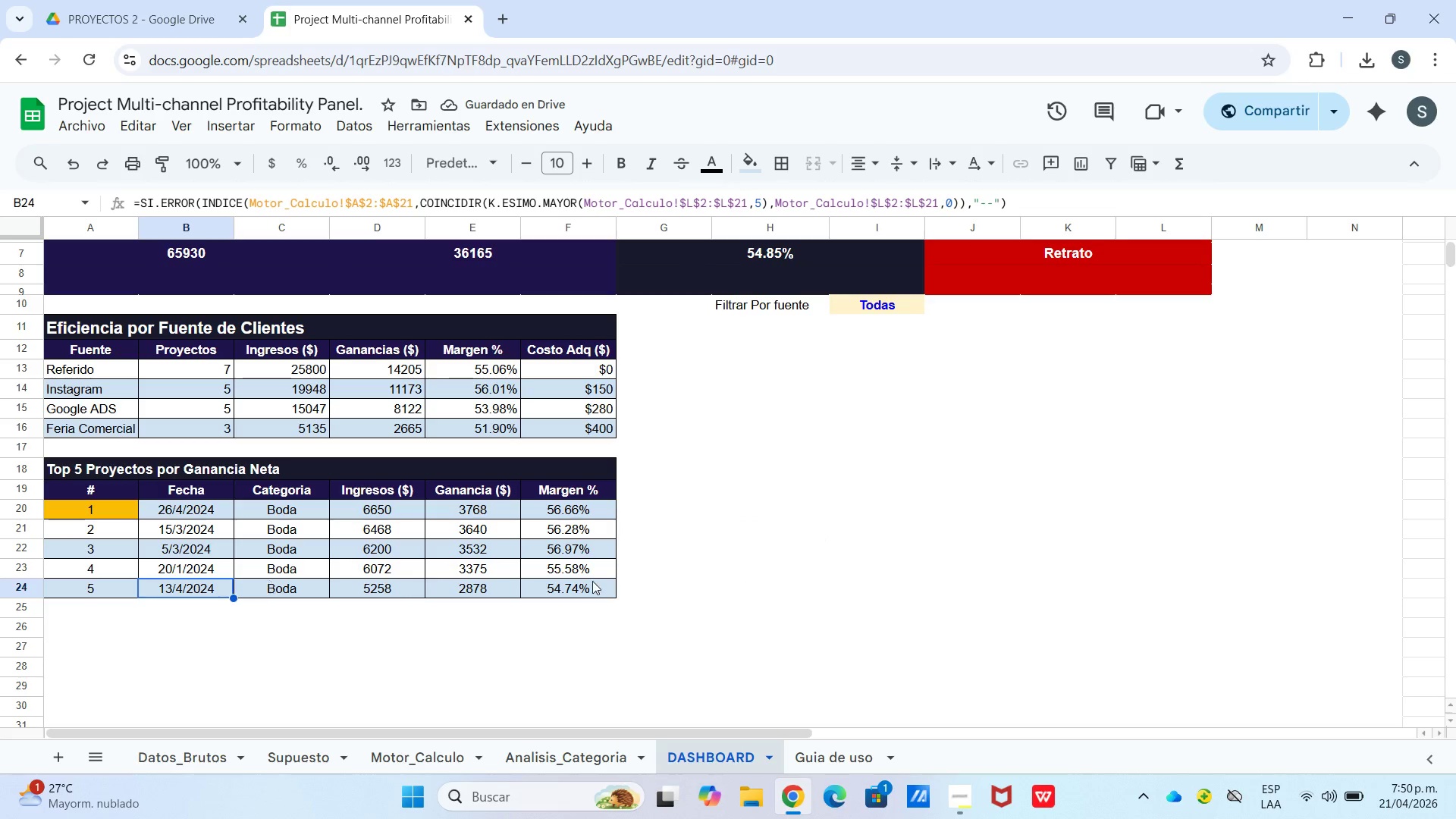 
left_click([748, 560])
 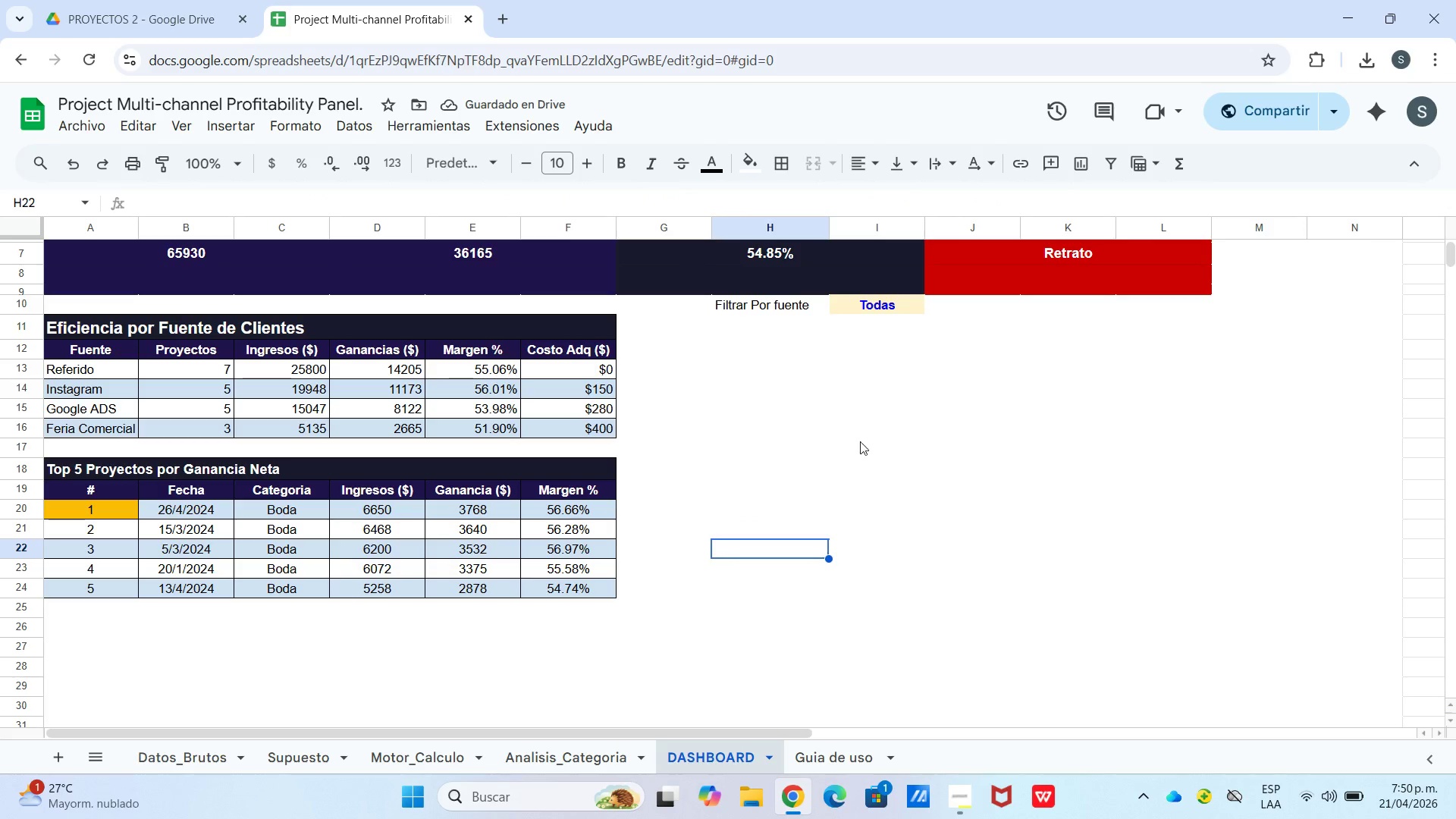 
scroll: coordinate [1035, 465], scroll_direction: up, amount: 2.0
 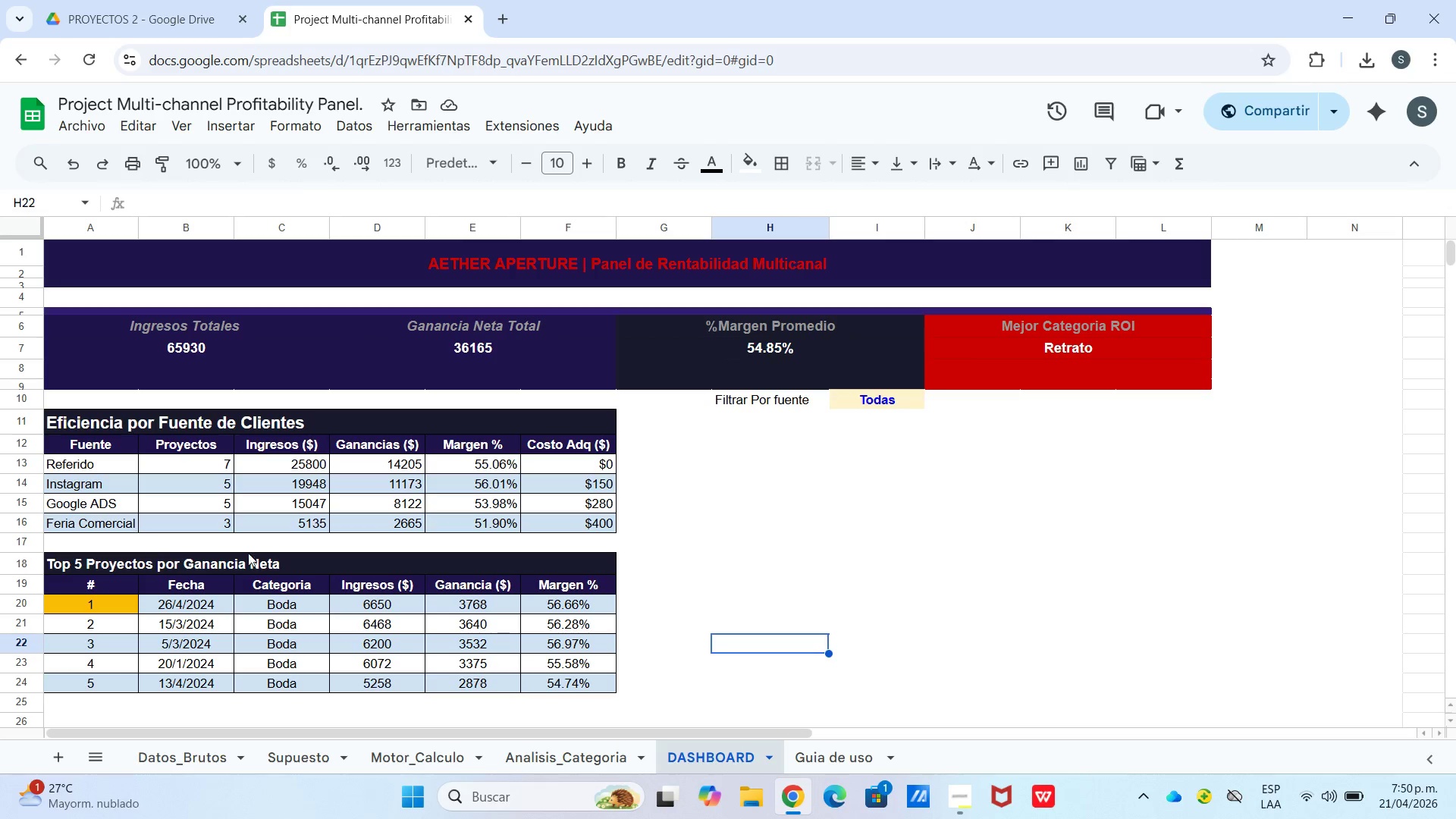 
wait(25.26)
 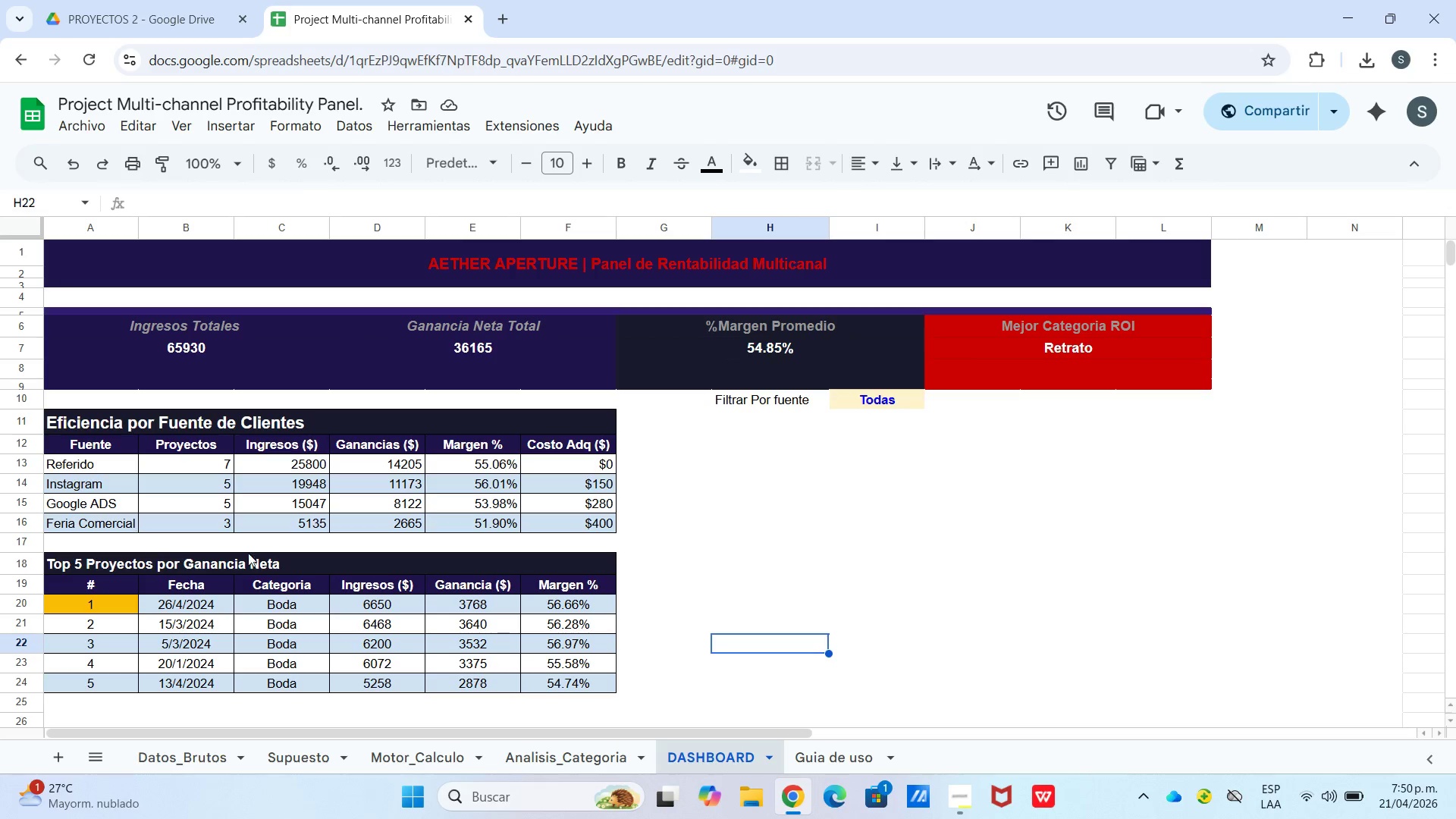 
left_click_drag(start_coordinate=[651, 729], to_coordinate=[557, 736])
 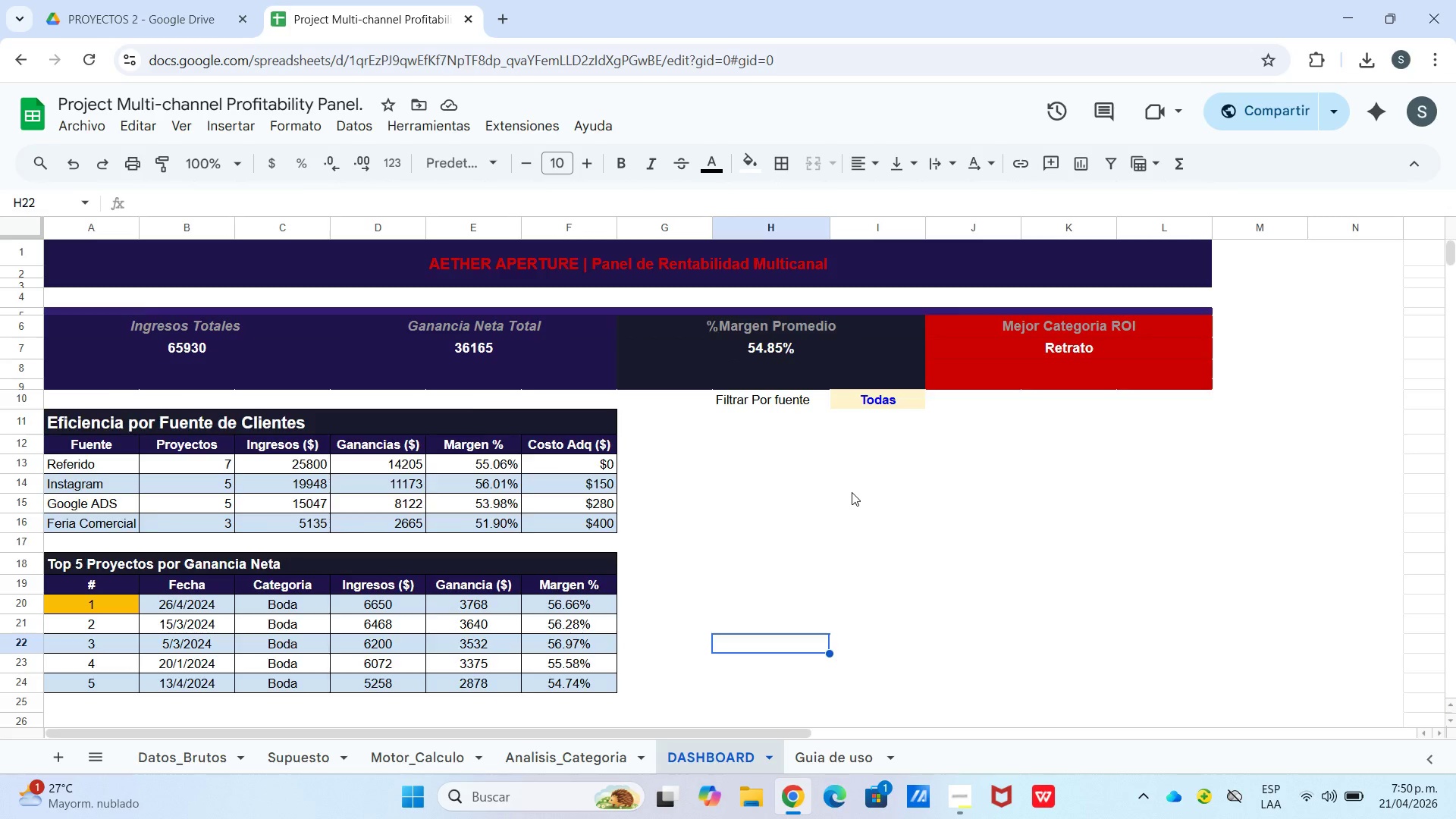 
scroll: coordinate [852, 492], scroll_direction: down, amount: 1.0
 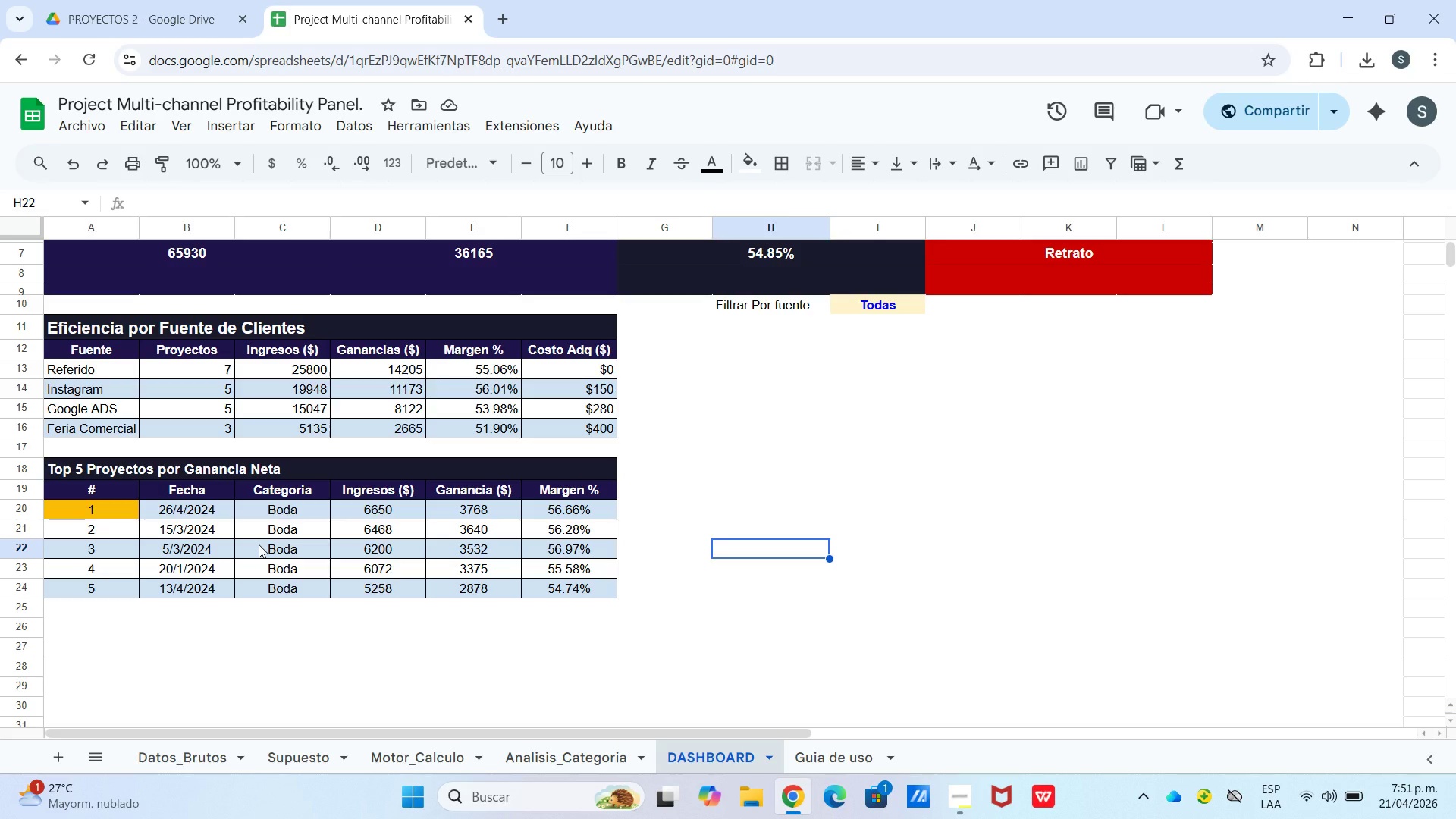 
wait(34.43)
 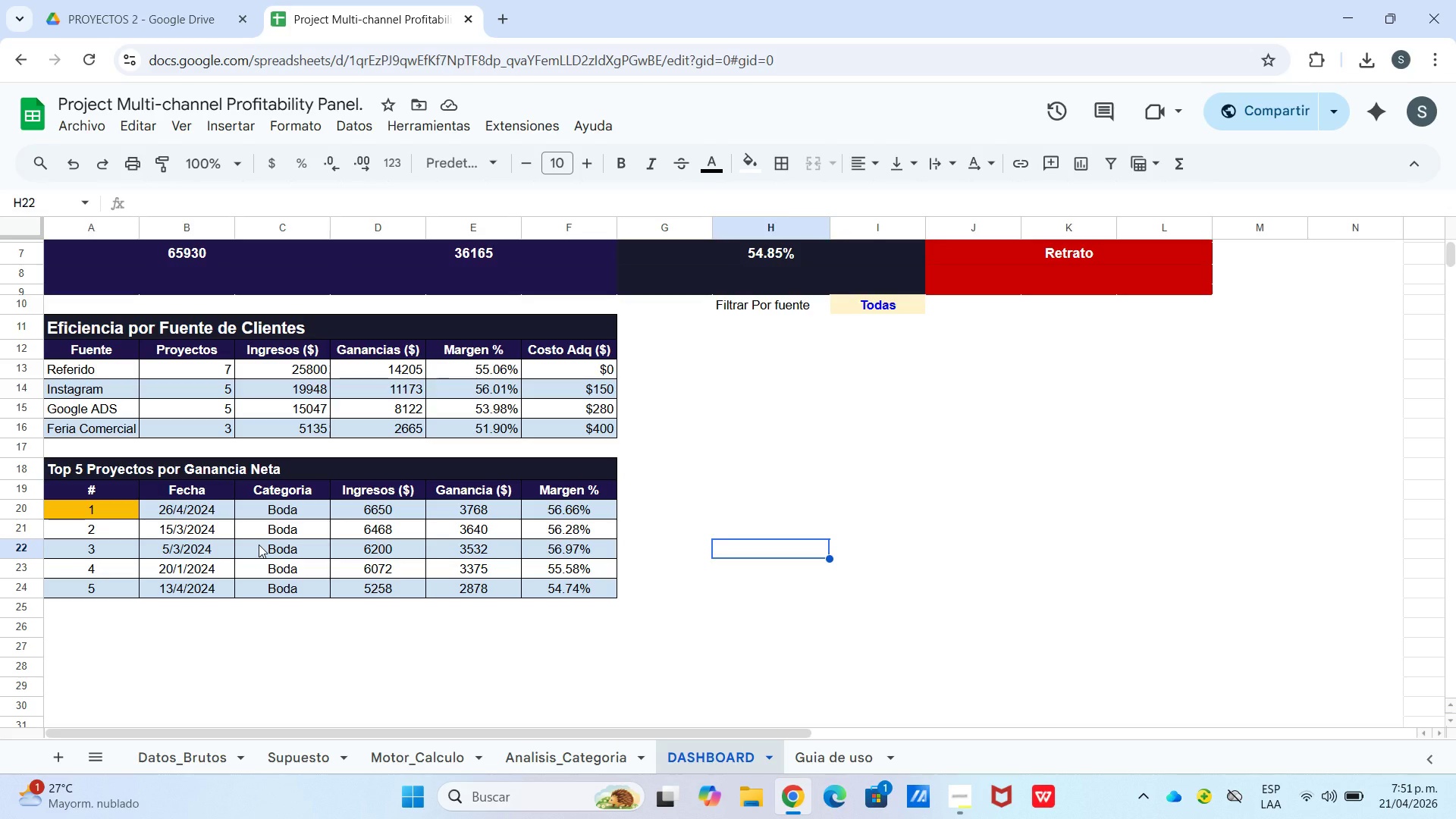 
left_click([337, 516])
 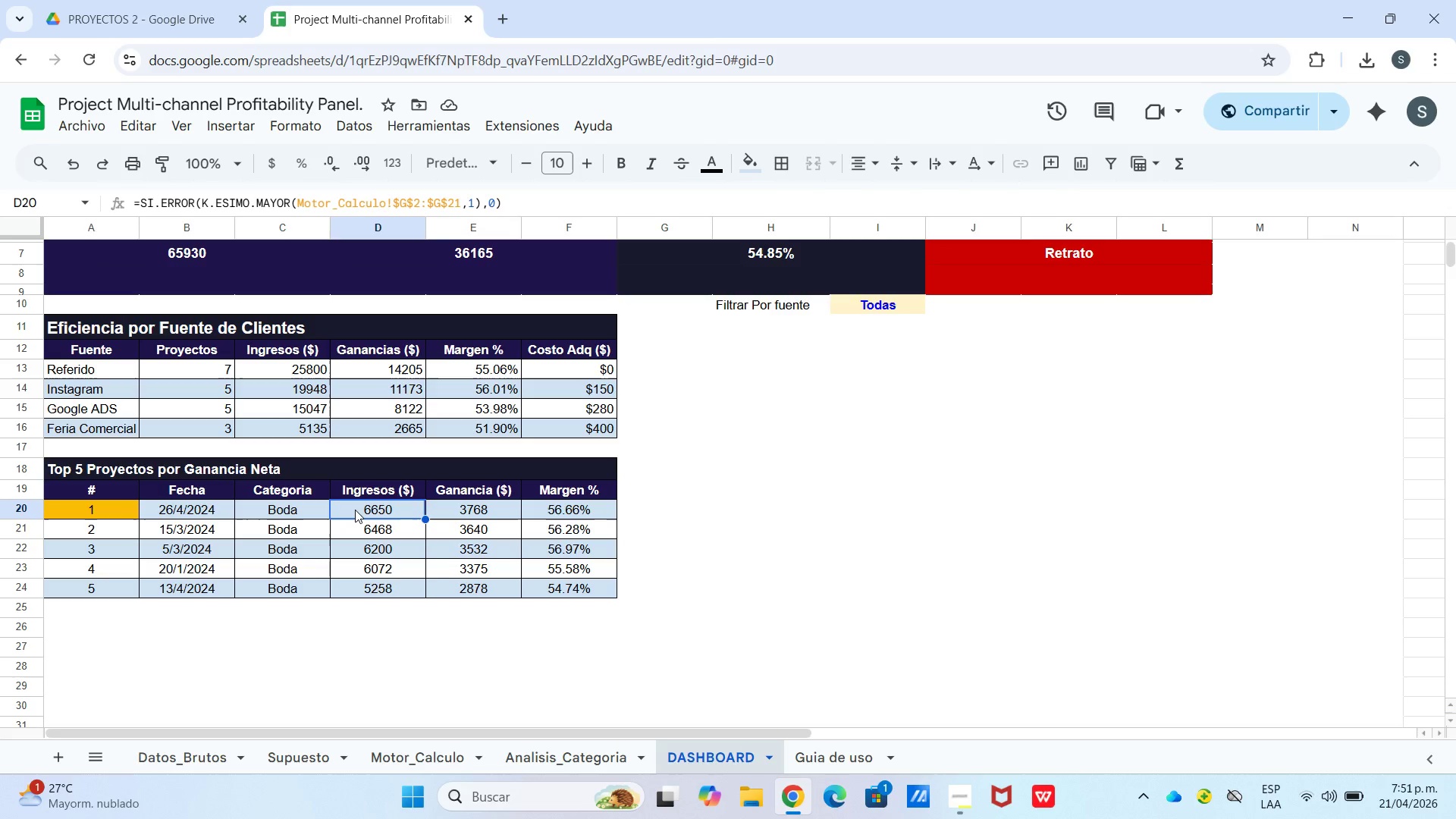 
left_click_drag(start_coordinate=[355, 510], to_coordinate=[446, 582])
 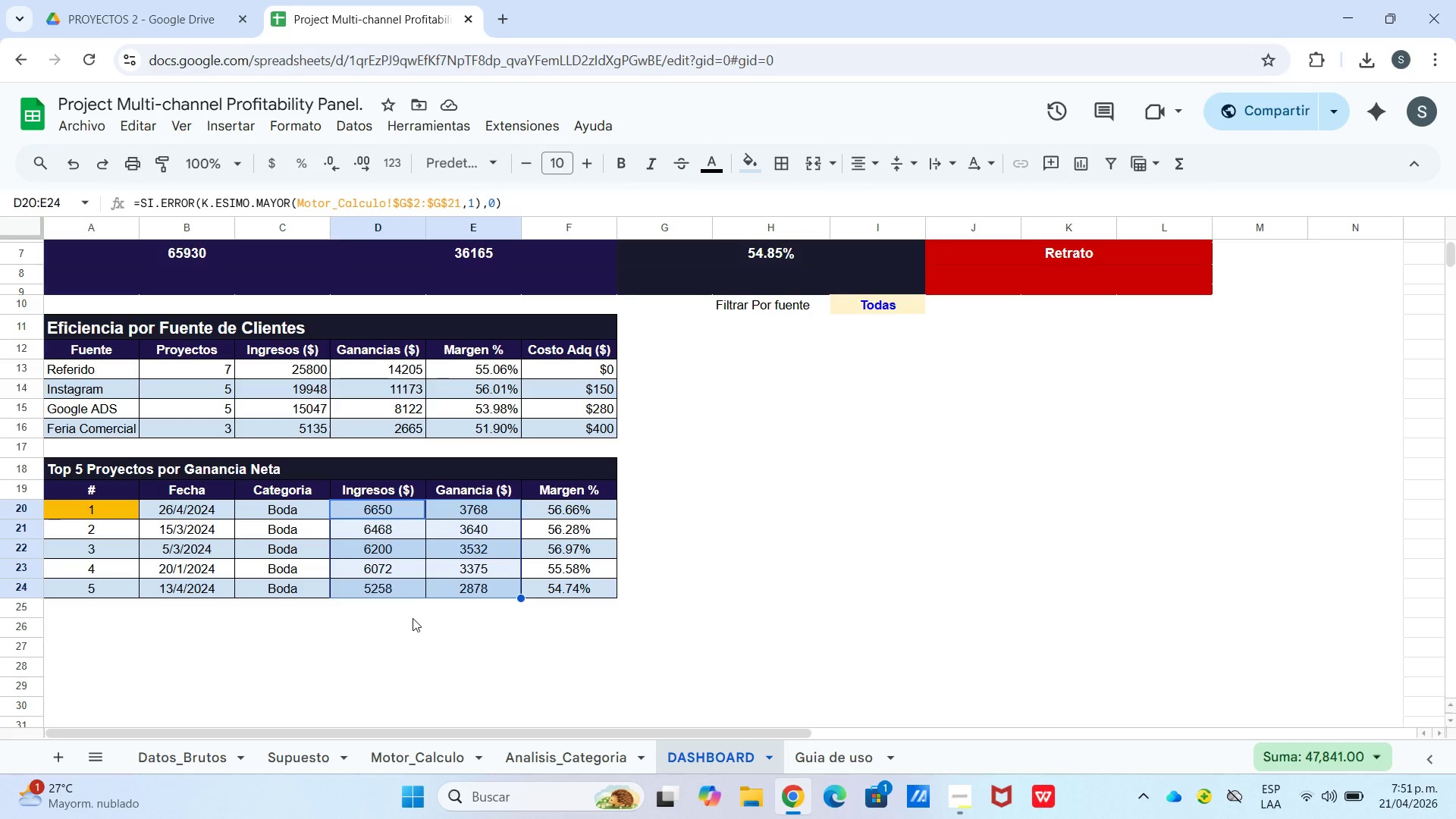 
left_click_drag(start_coordinate=[410, 620], to_coordinate=[403, 625])
 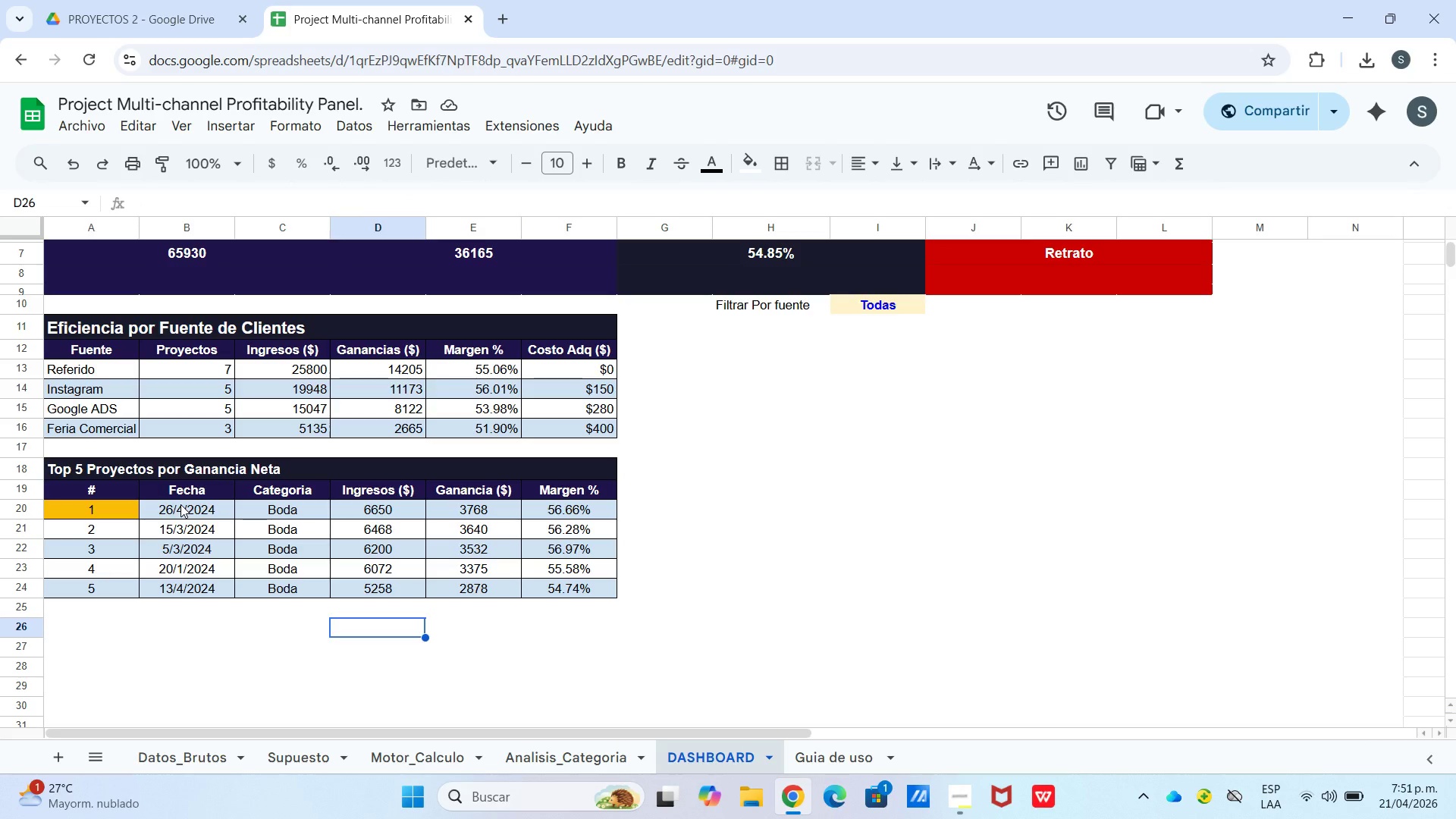 
left_click_drag(start_coordinate=[178, 494], to_coordinate=[488, 593])
 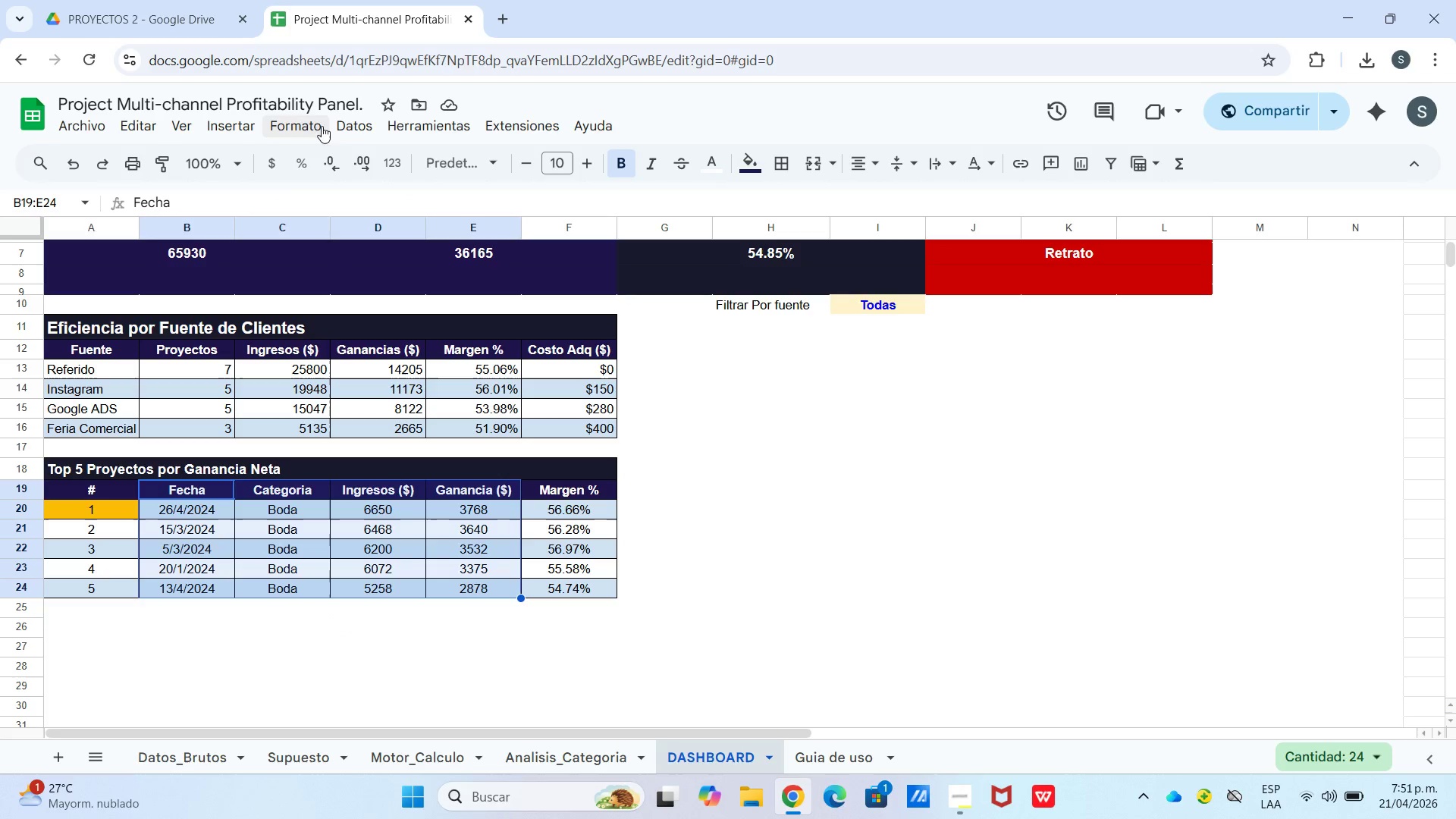 
left_click([233, 129])
 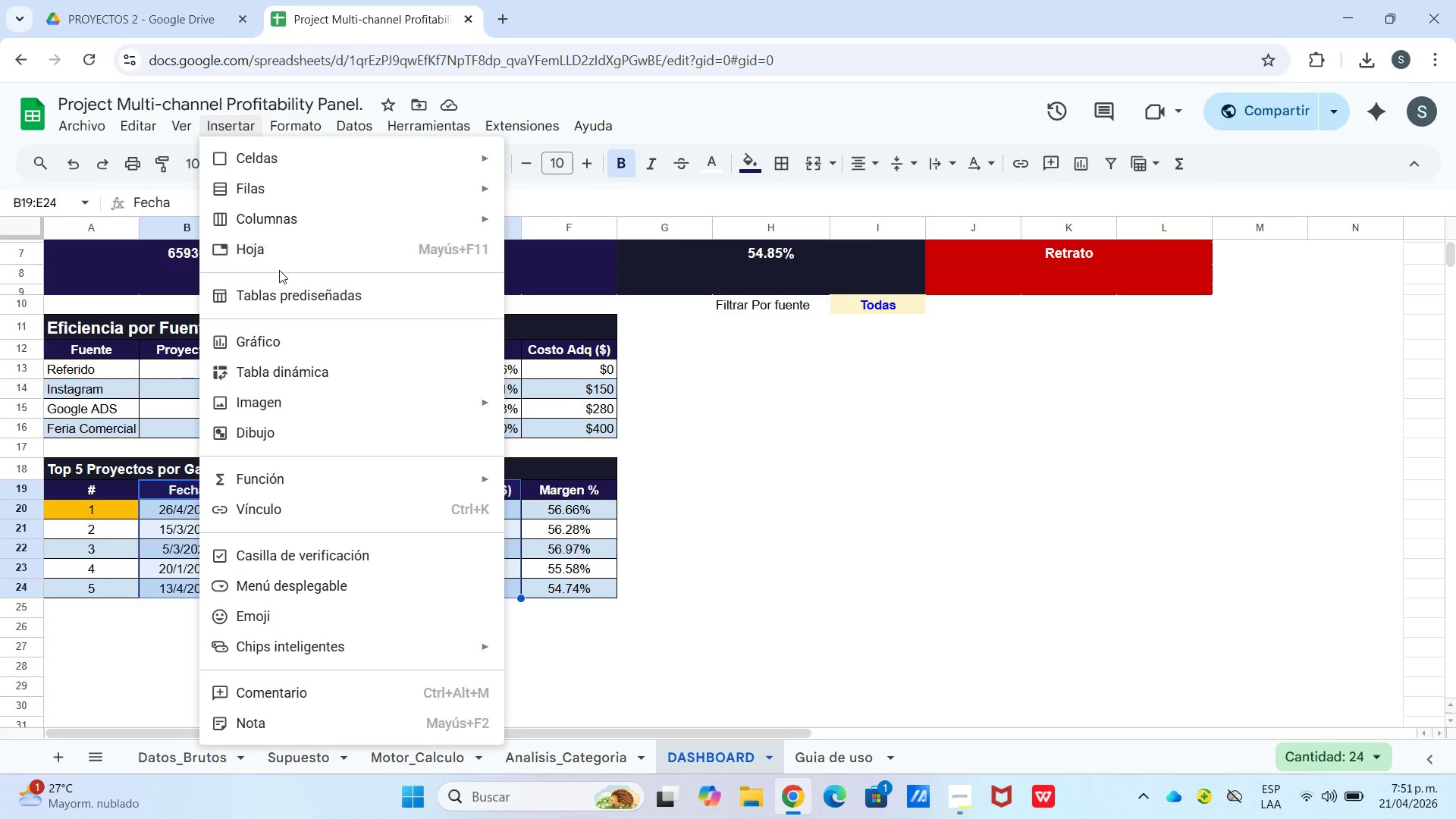 
left_click([277, 343])
 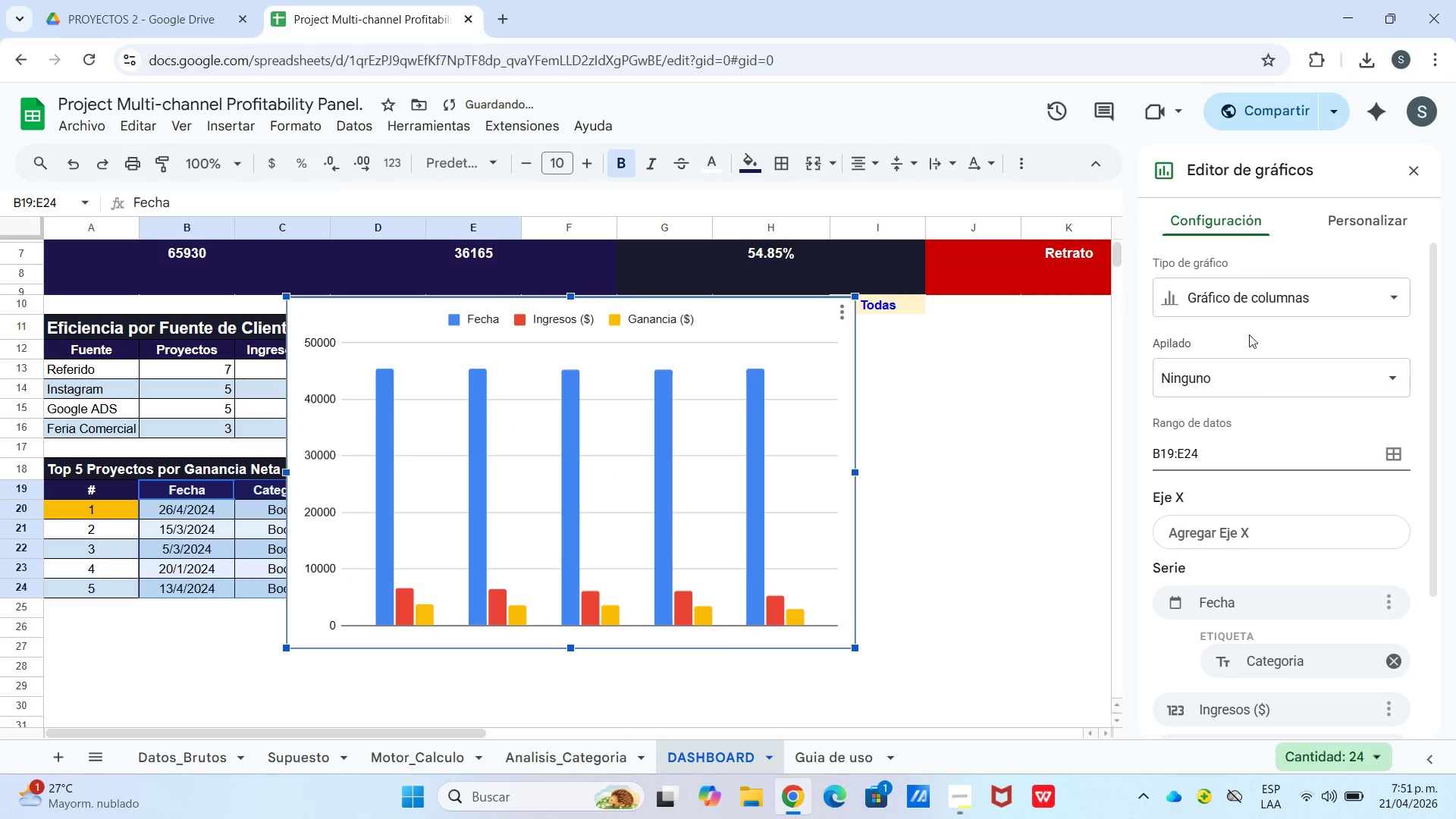 
left_click([1231, 299])
 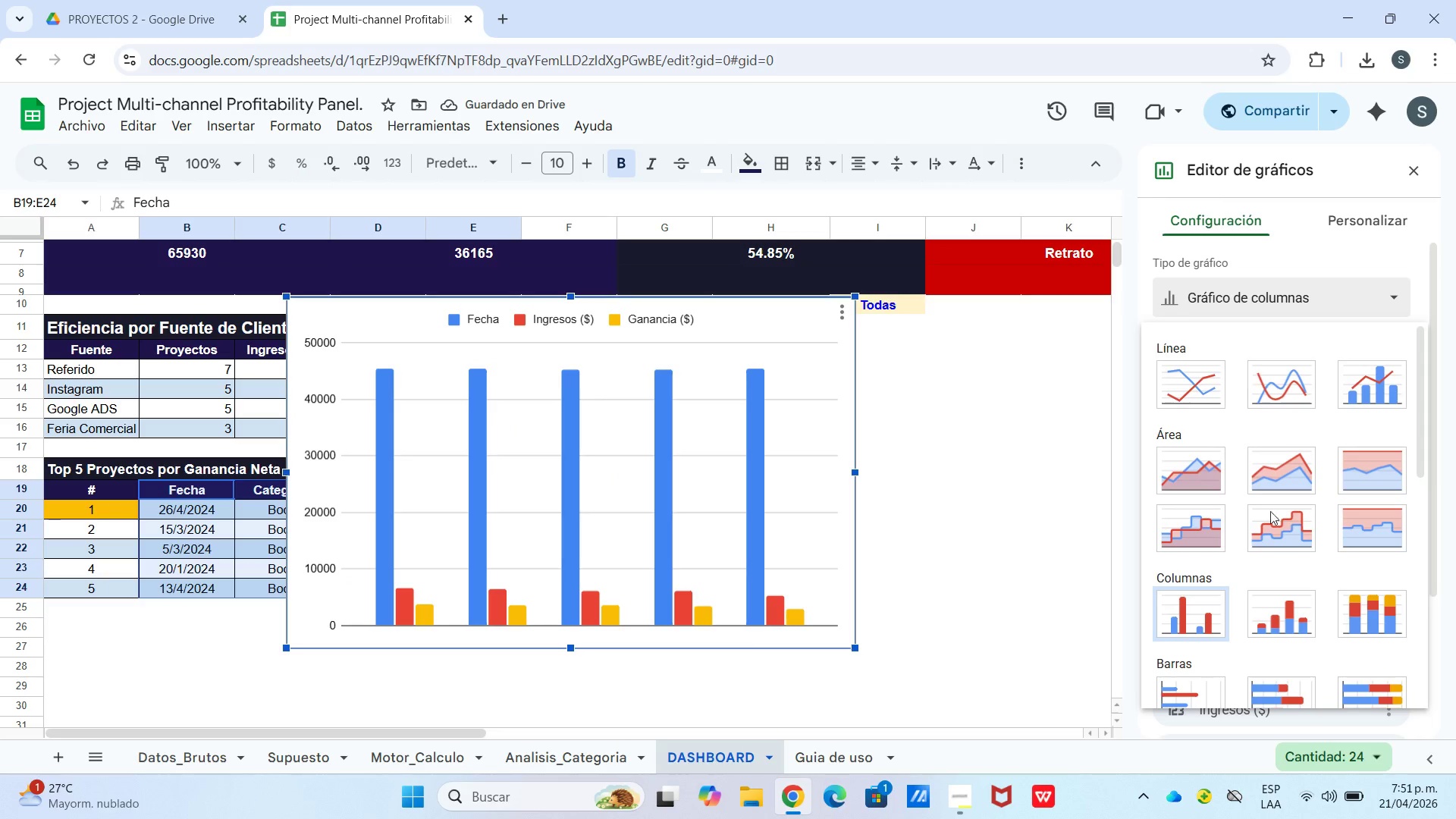 
scroll: coordinate [1257, 542], scroll_direction: down, amount: 5.0
 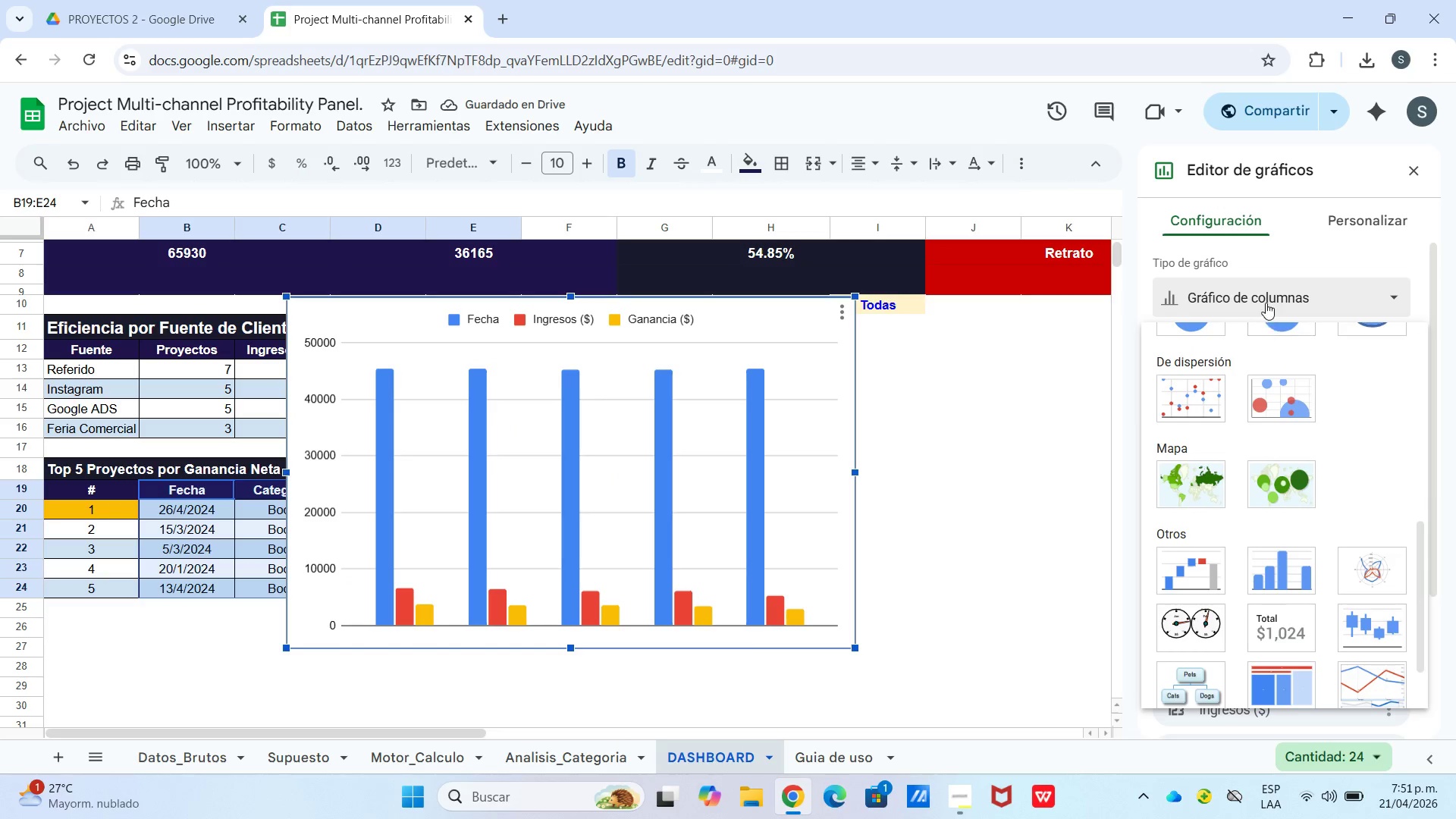 
left_click([1261, 296])
 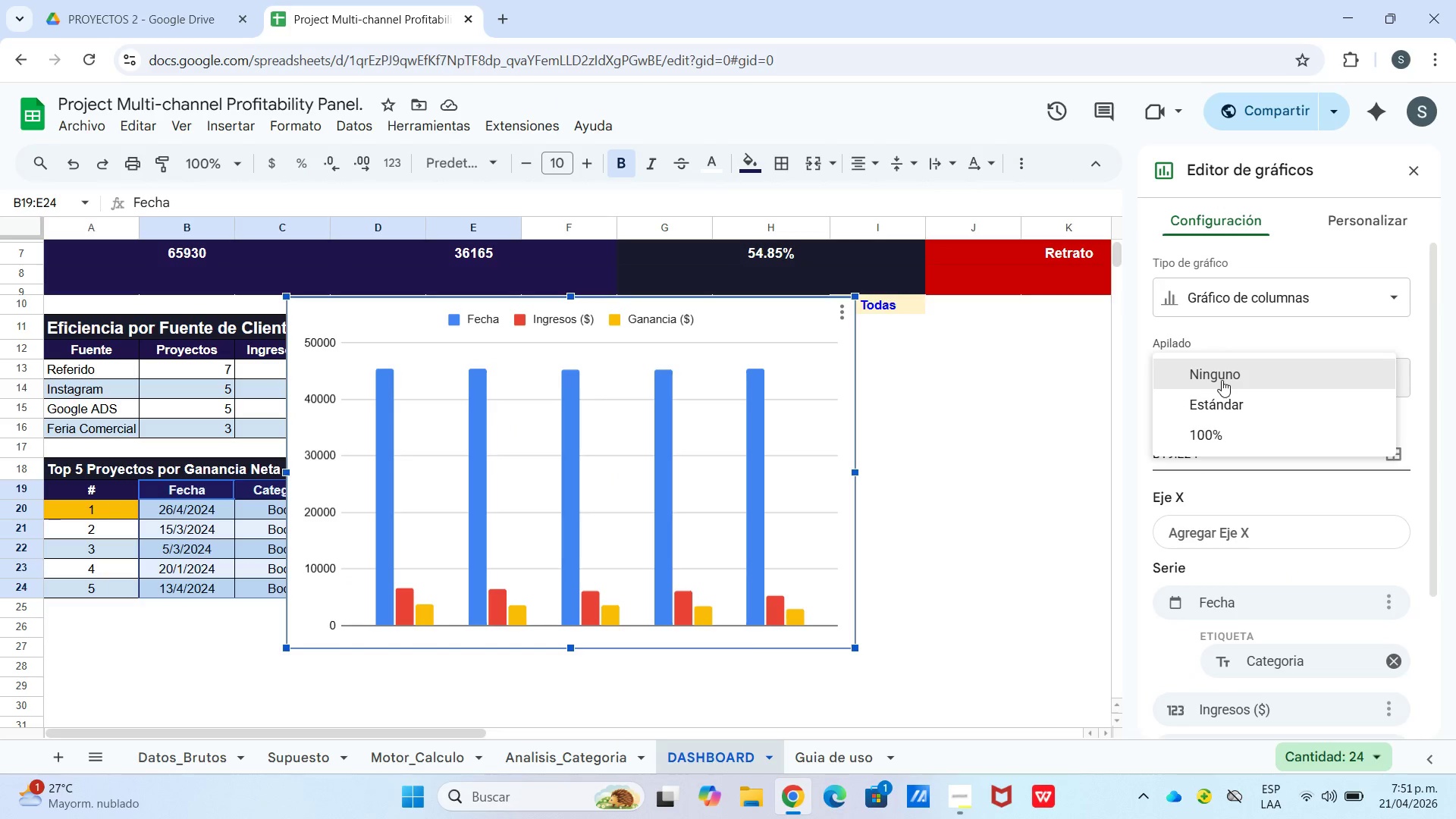 
left_click([1232, 396])
 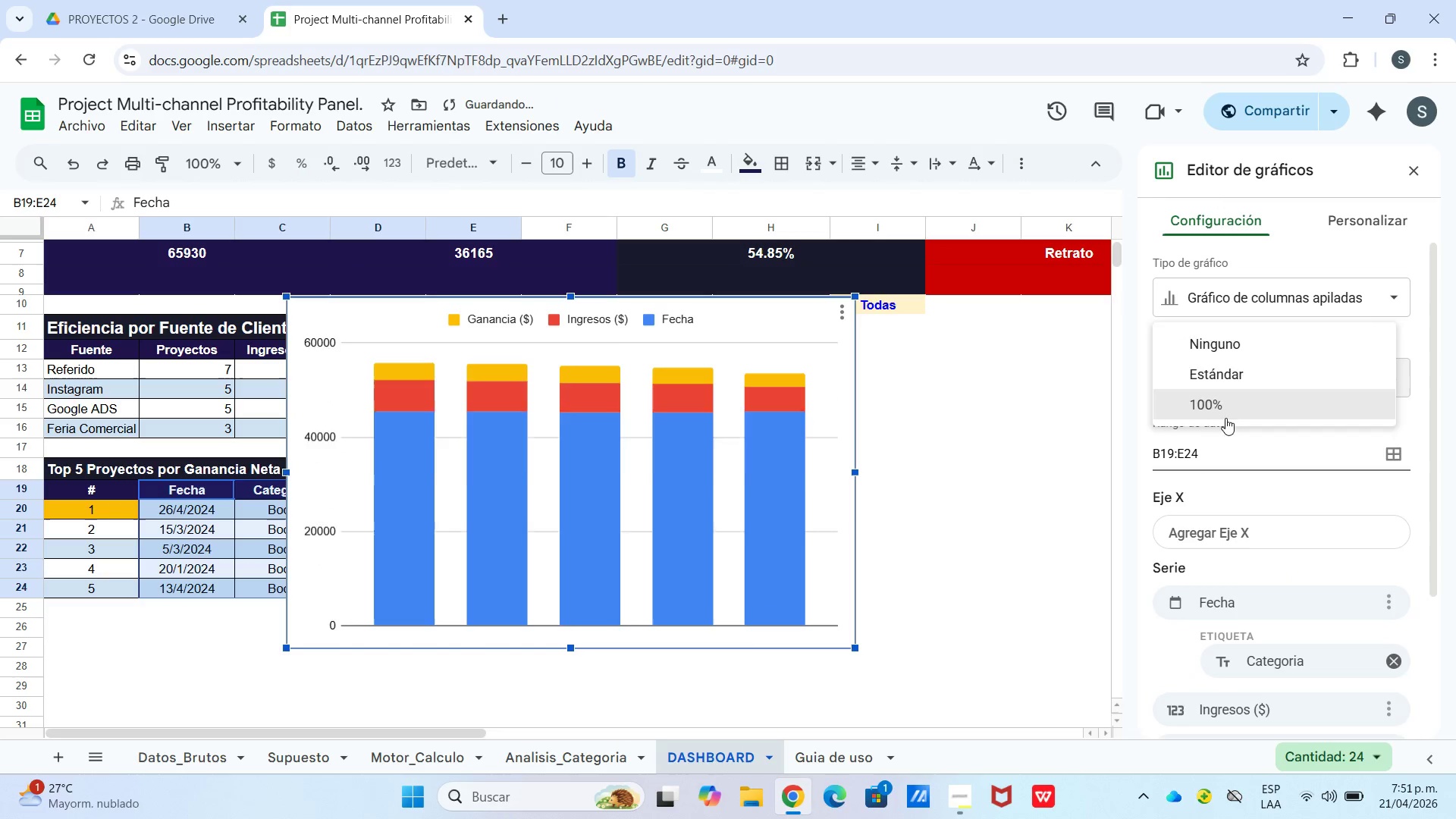 
left_click([1222, 393])
 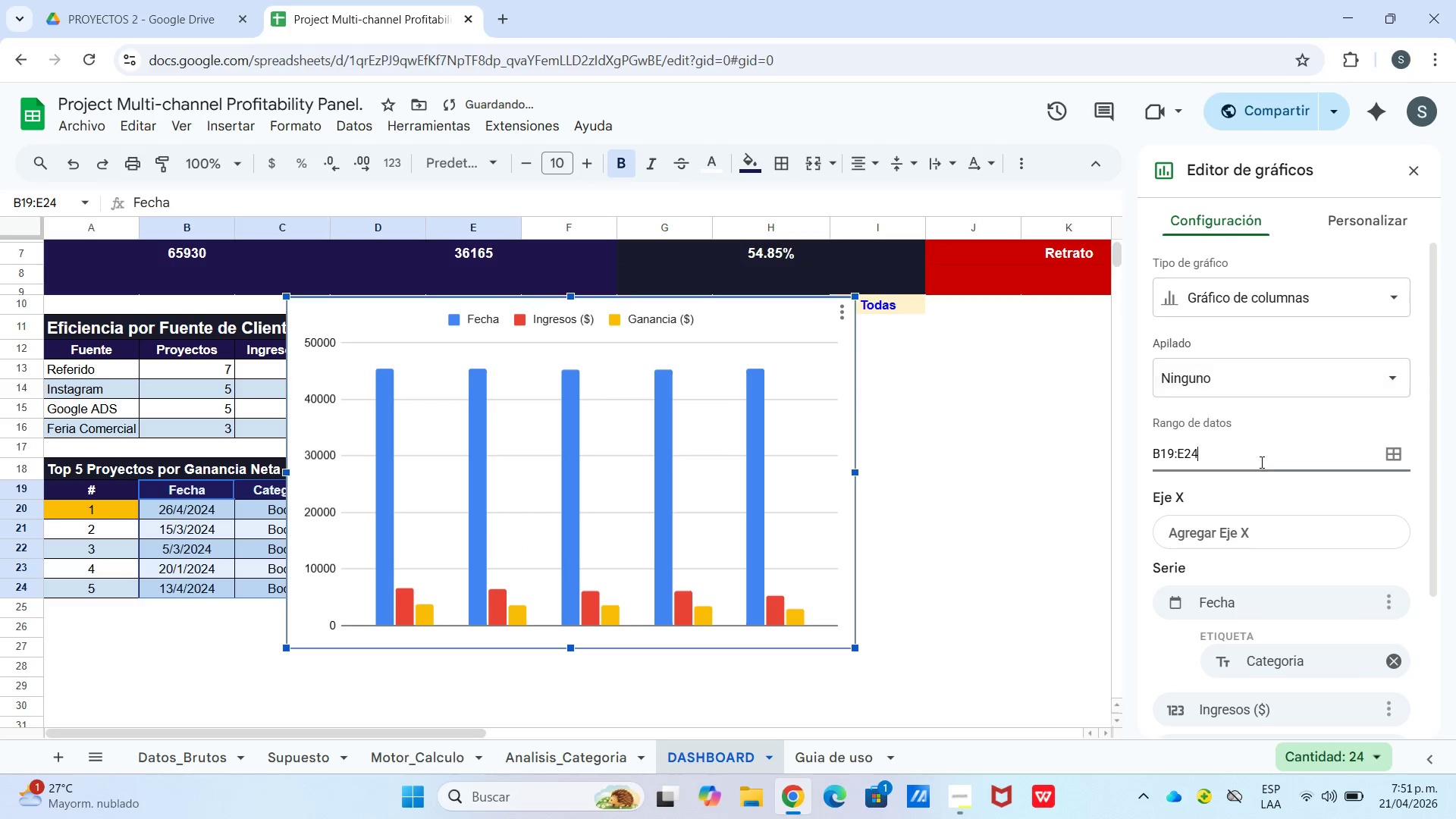 
scroll: coordinate [1240, 494], scroll_direction: down, amount: 4.0
 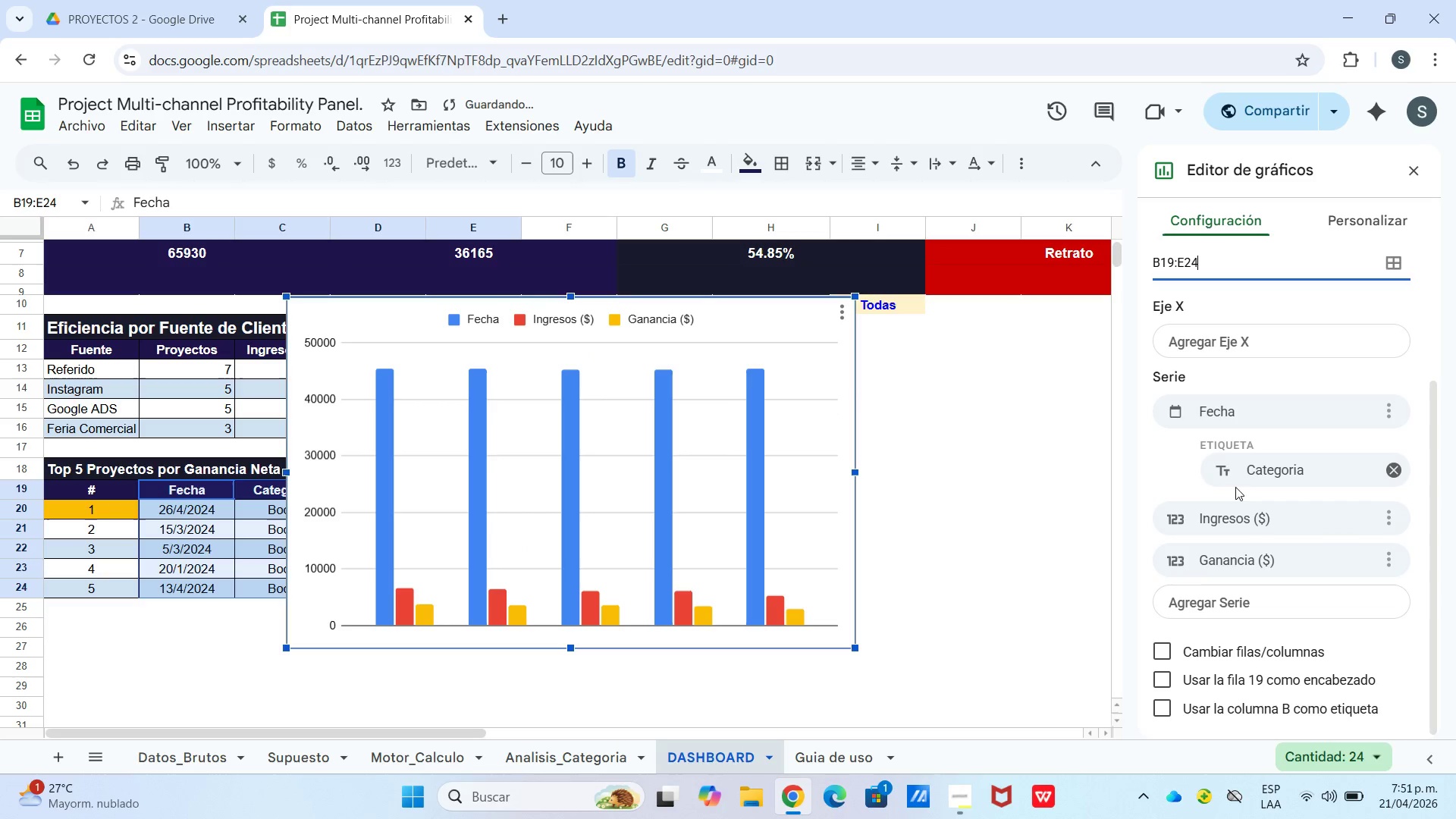 
scroll: coordinate [1221, 452], scroll_direction: up, amount: 5.0
 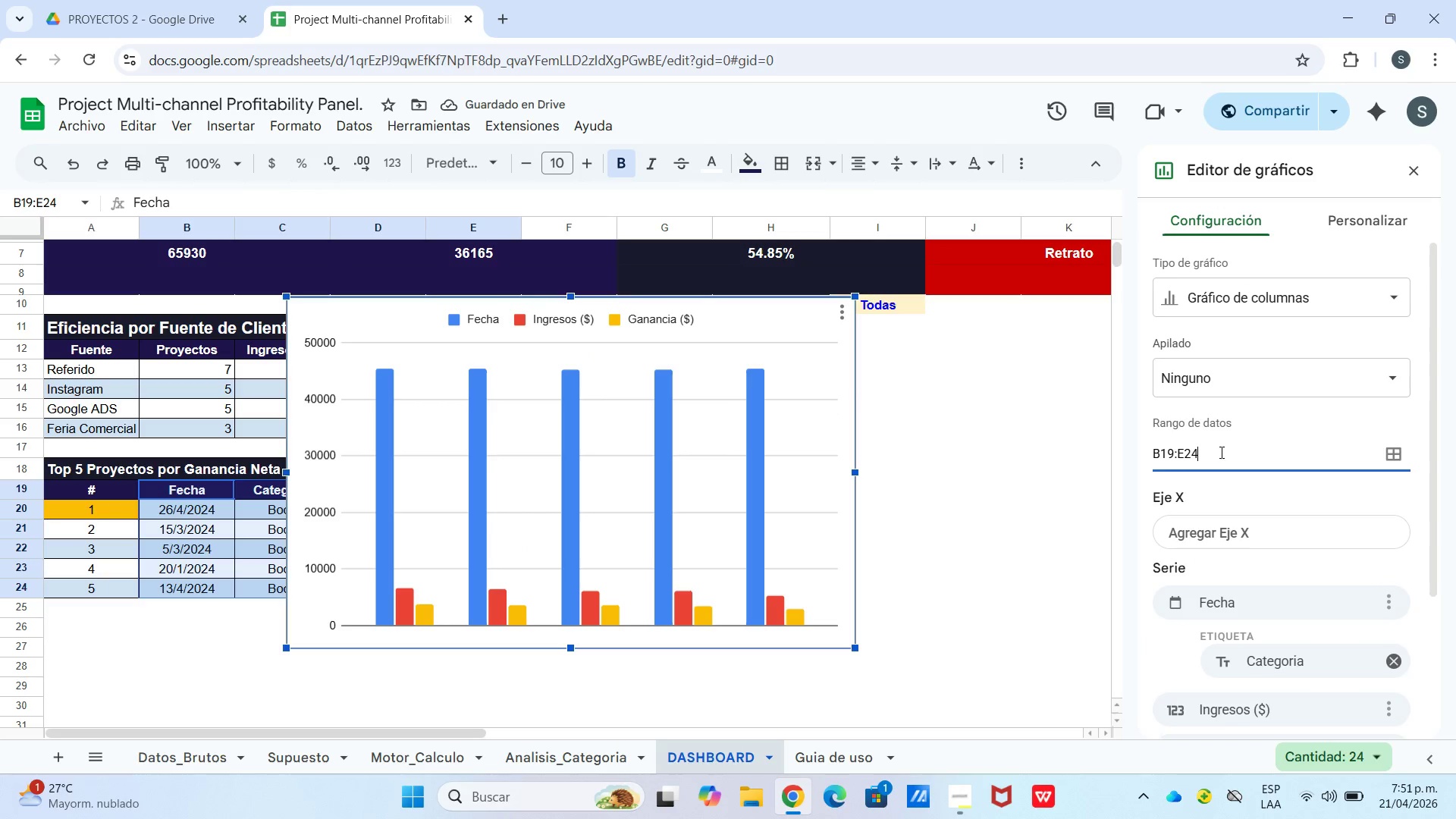 
scroll: coordinate [1219, 457], scroll_direction: down, amount: 3.0
 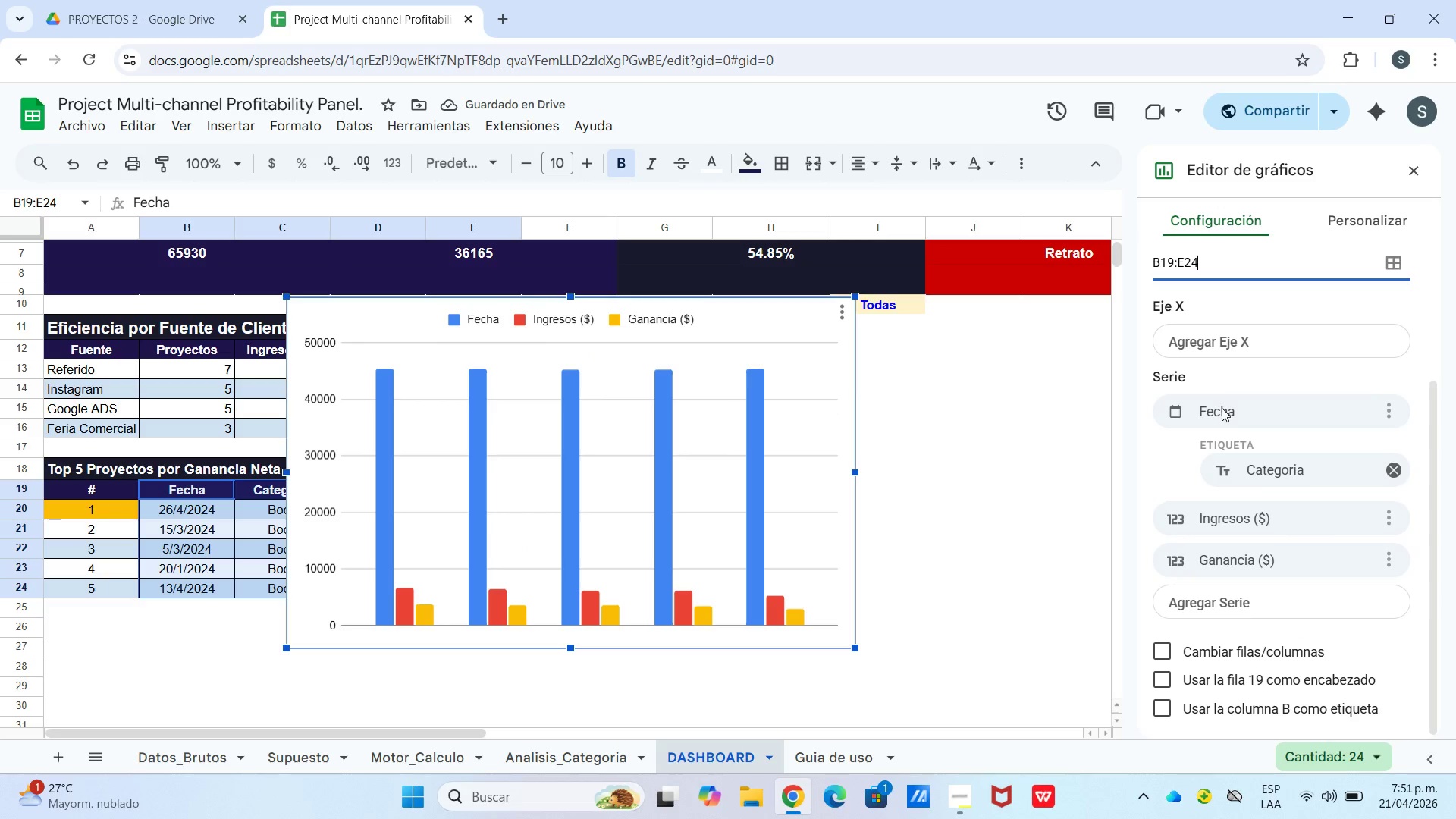 
left_click([1222, 407])
 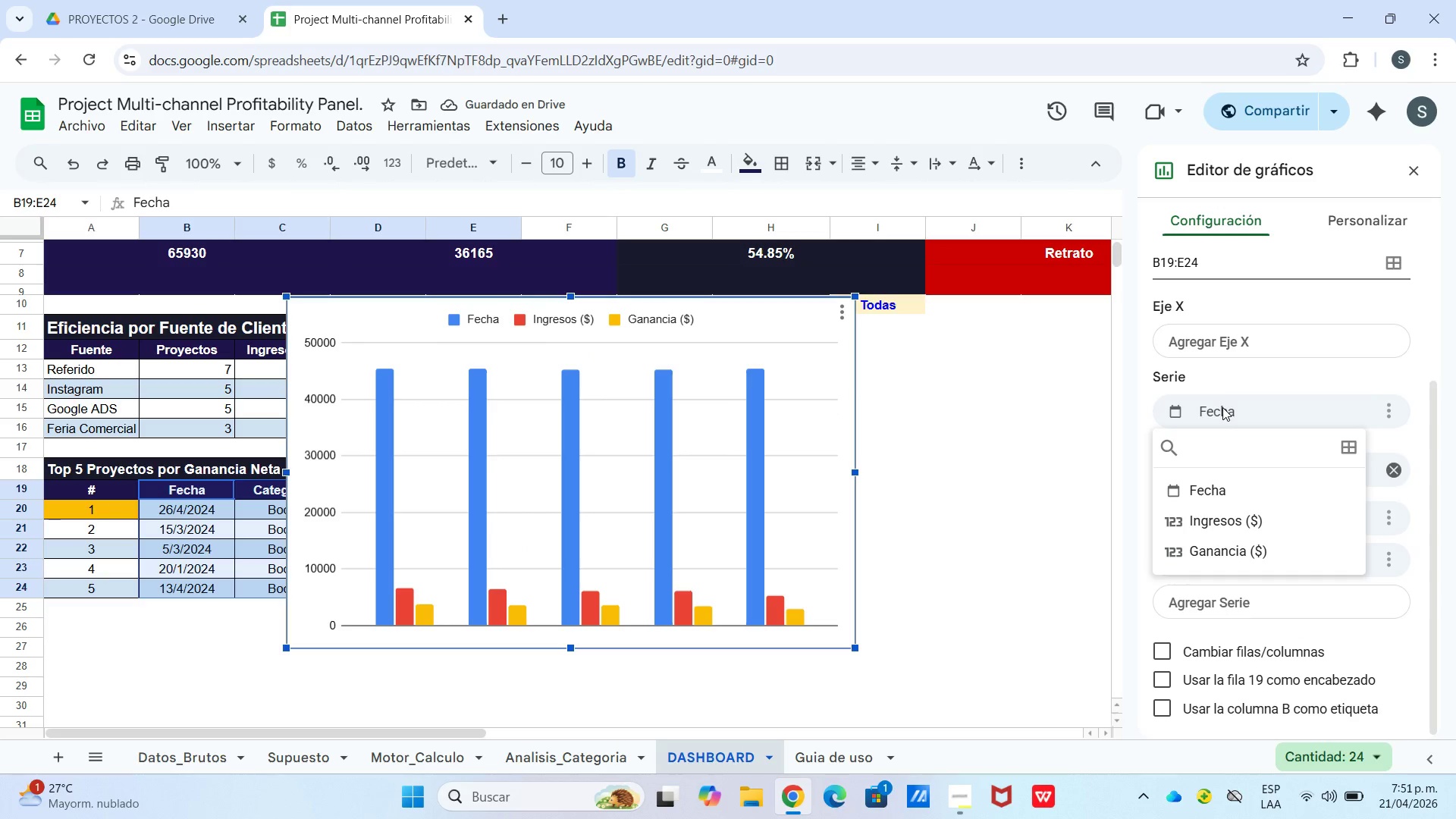 
left_click([1222, 407])
 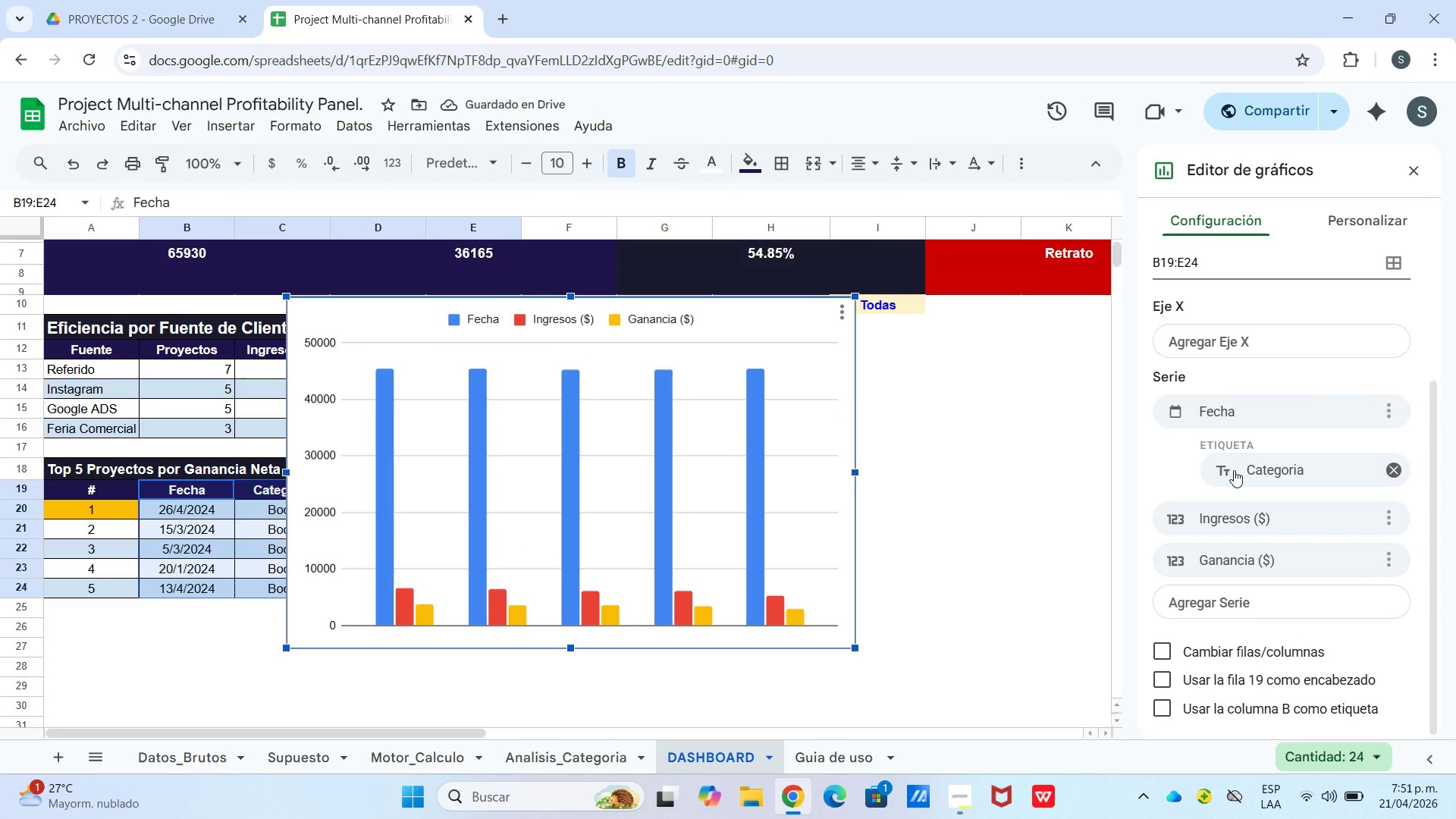 
scroll: coordinate [1234, 475], scroll_direction: down, amount: 3.0
 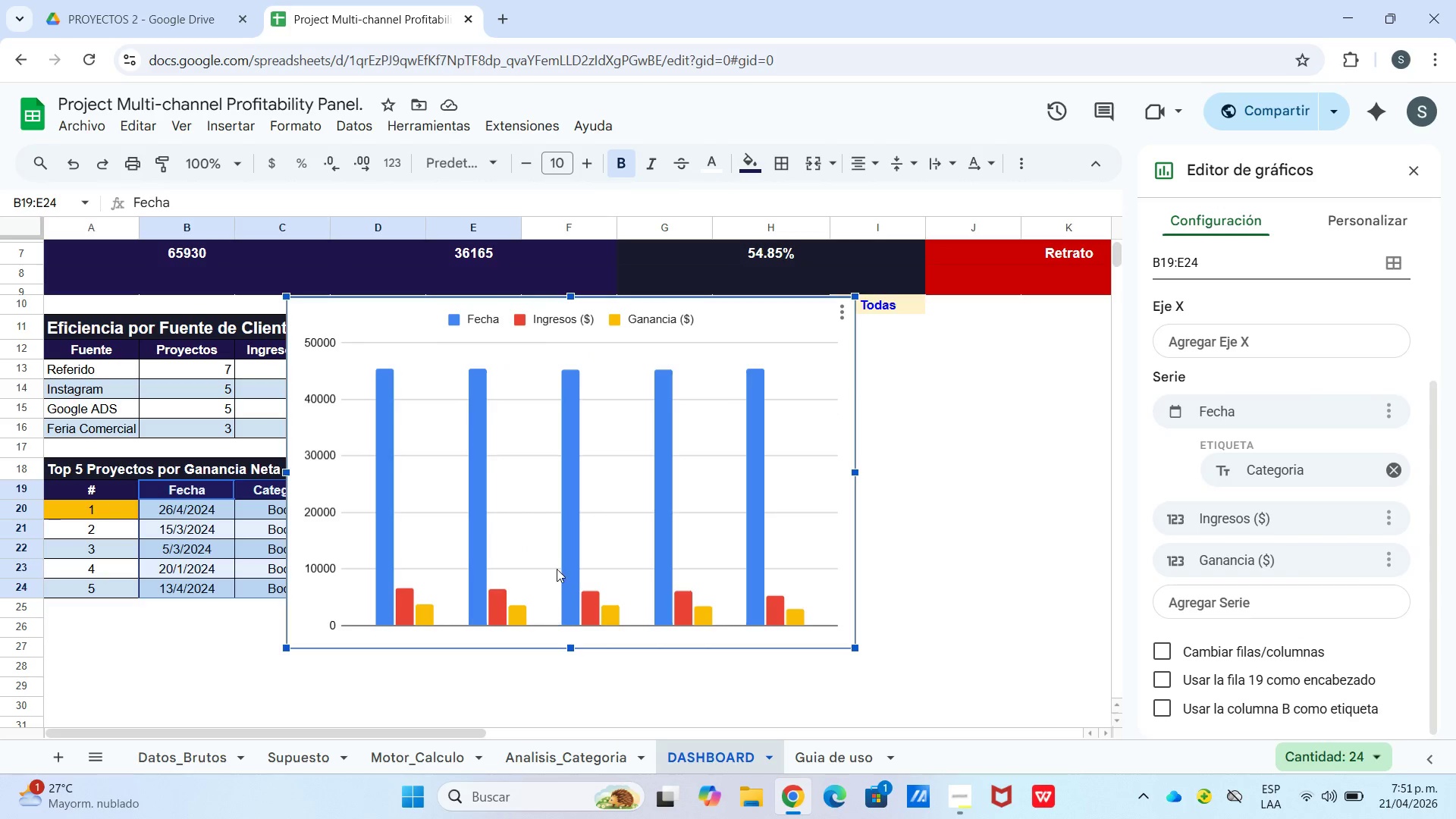 
left_click_drag(start_coordinate=[594, 459], to_coordinate=[719, 509])
 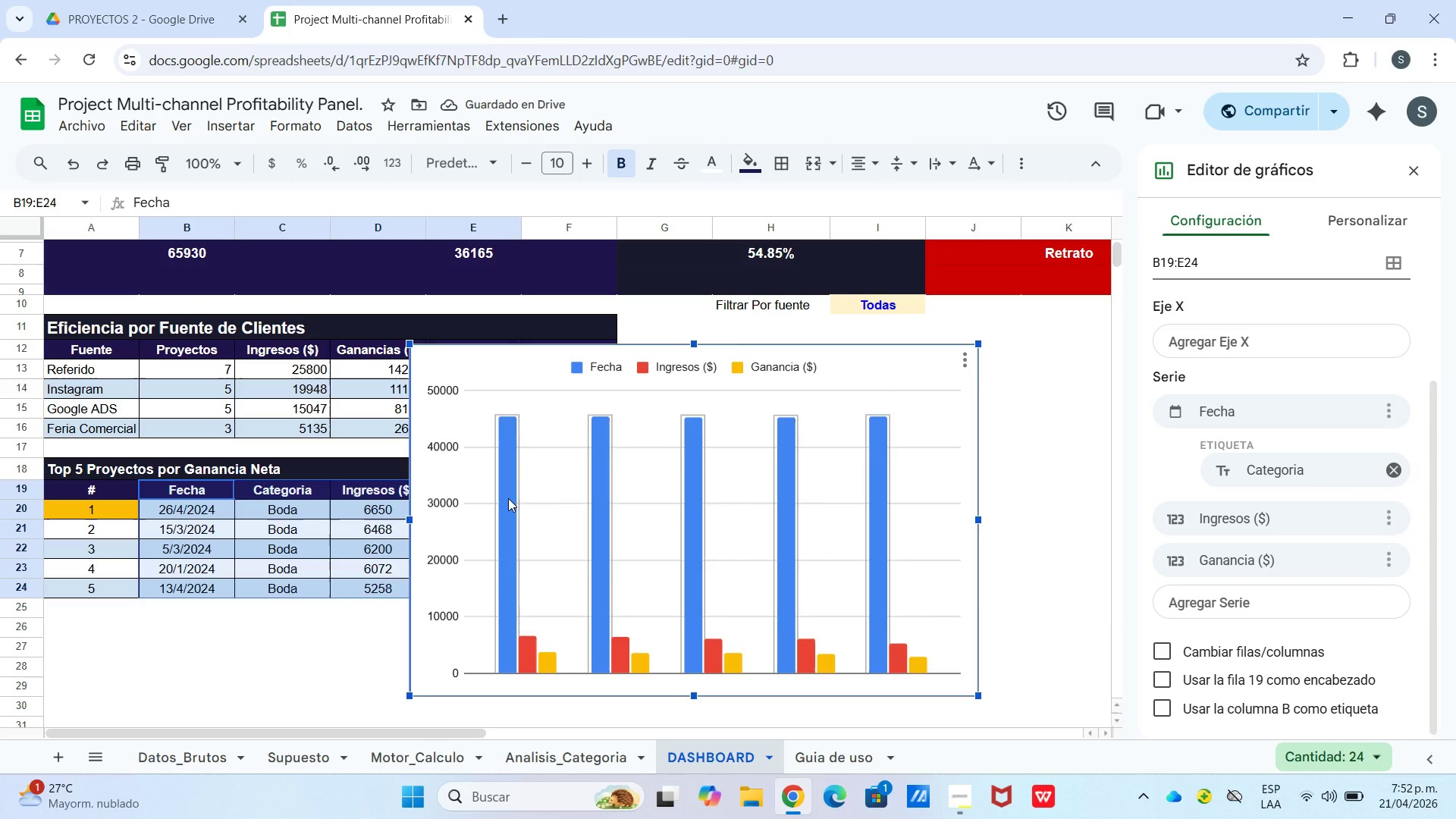 
wait(8.23)
 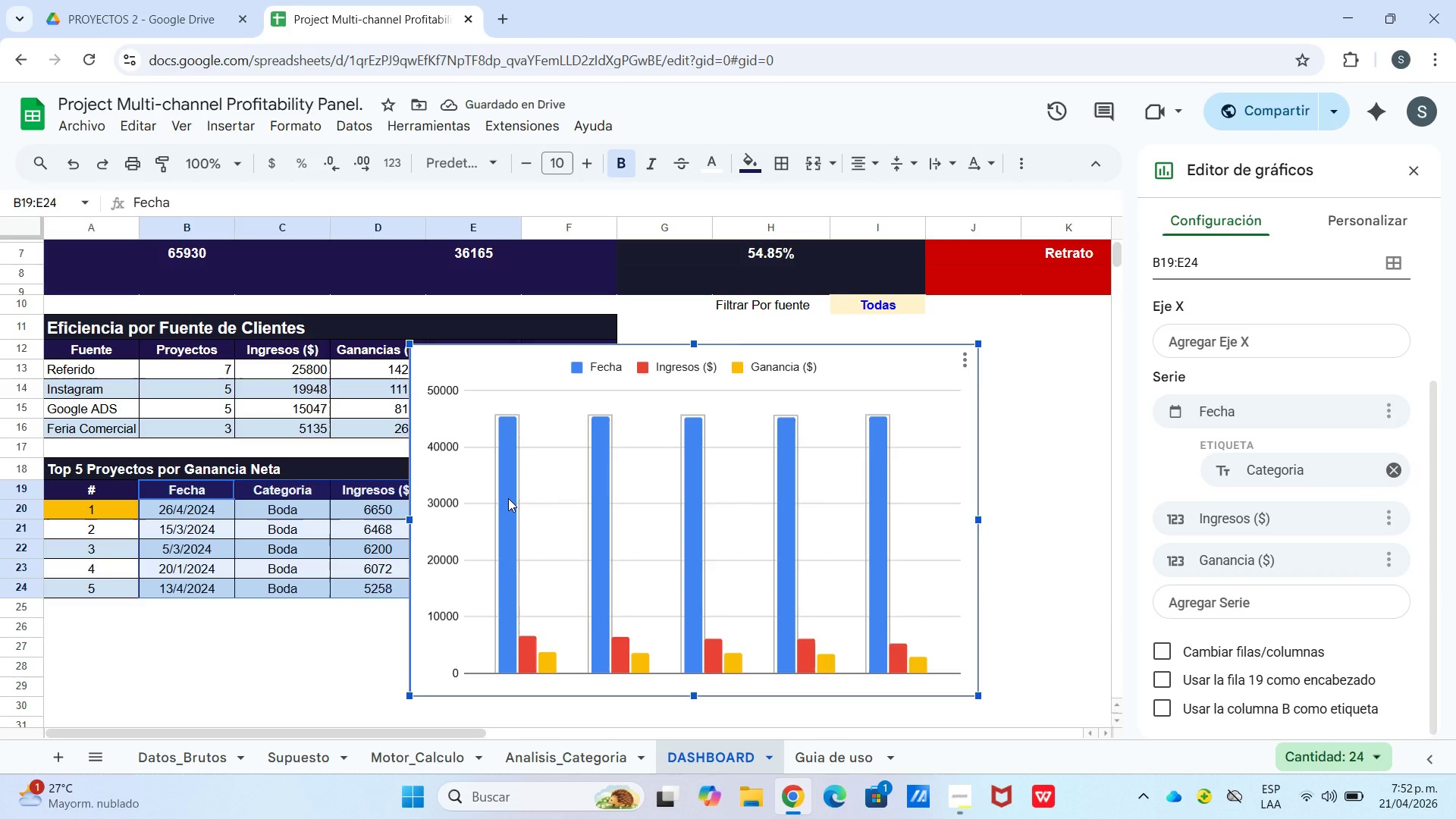 
left_click([959, 362])
 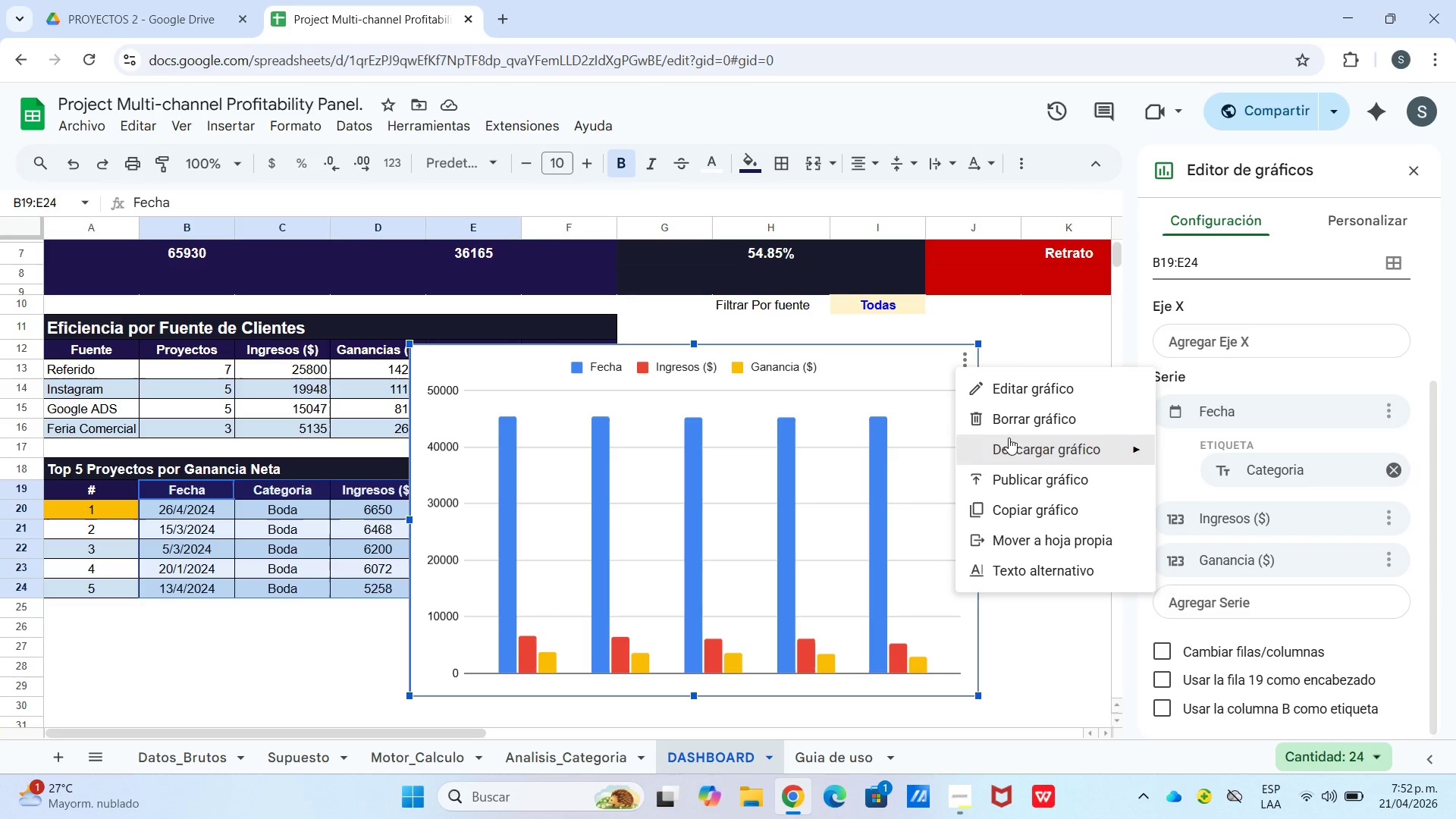 
left_click([1006, 426])
 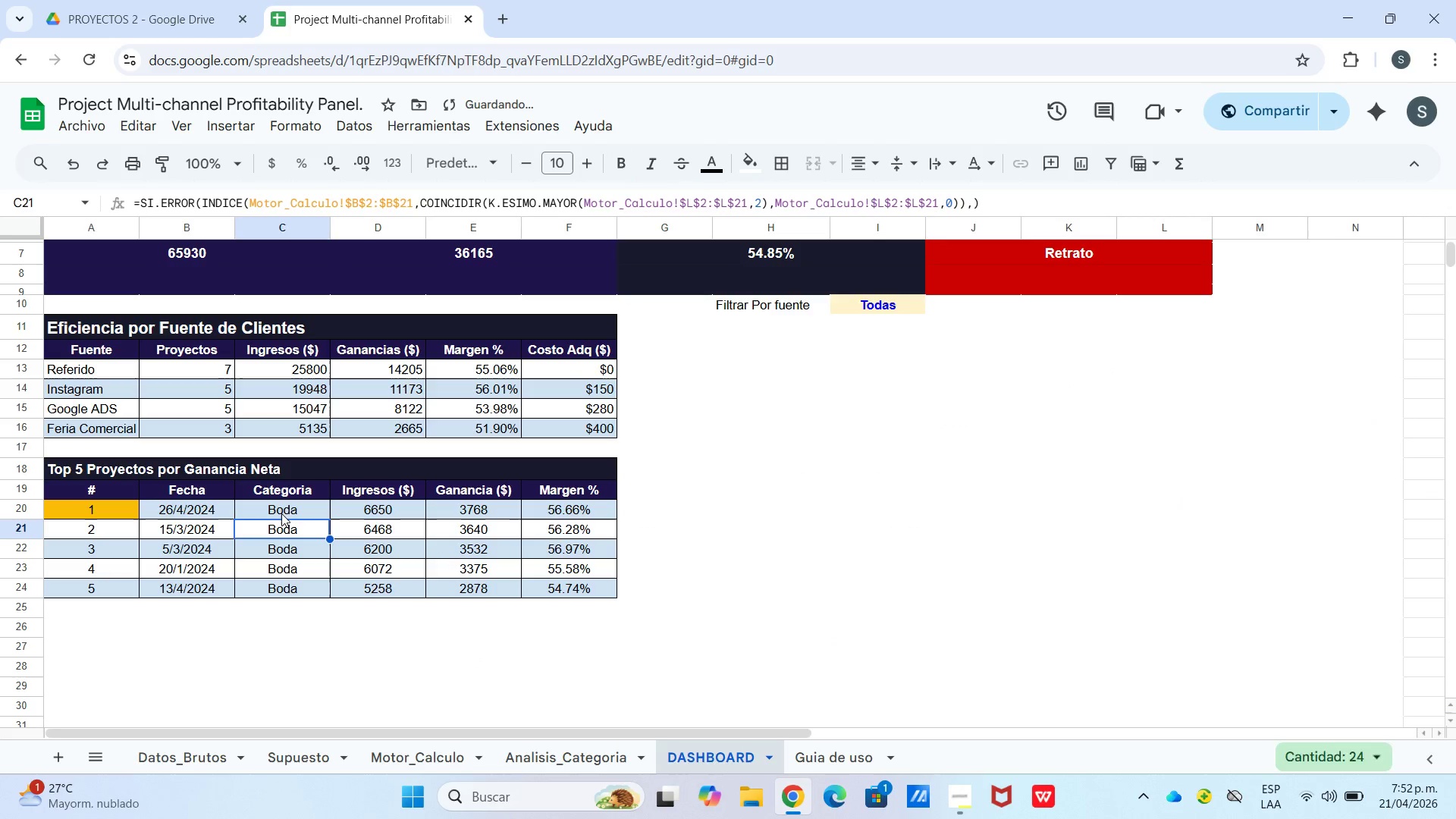 
left_click([277, 506])
 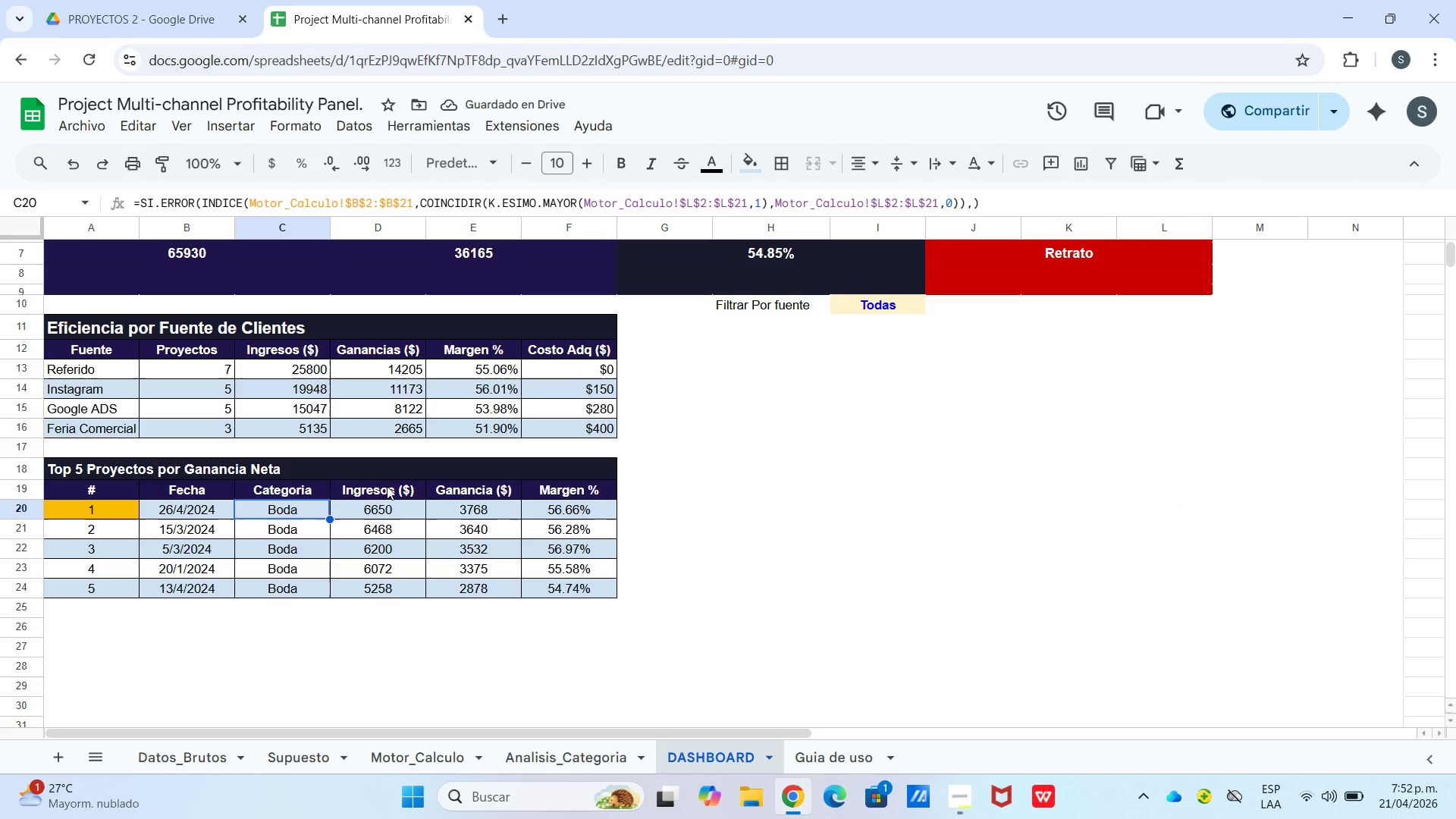 
scroll: coordinate [387, 486], scroll_direction: up, amount: 1.0
 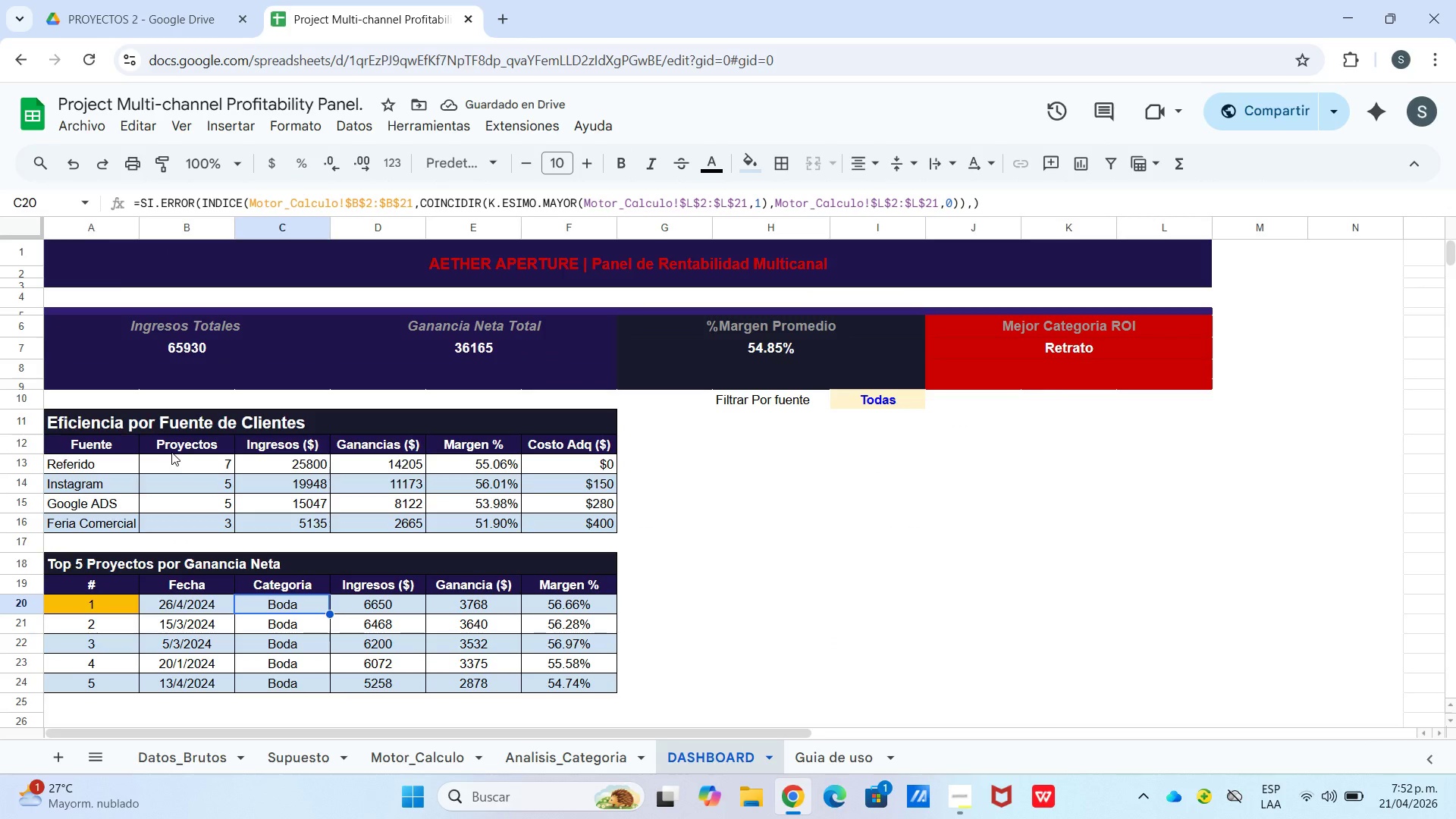 
left_click([166, 445])
 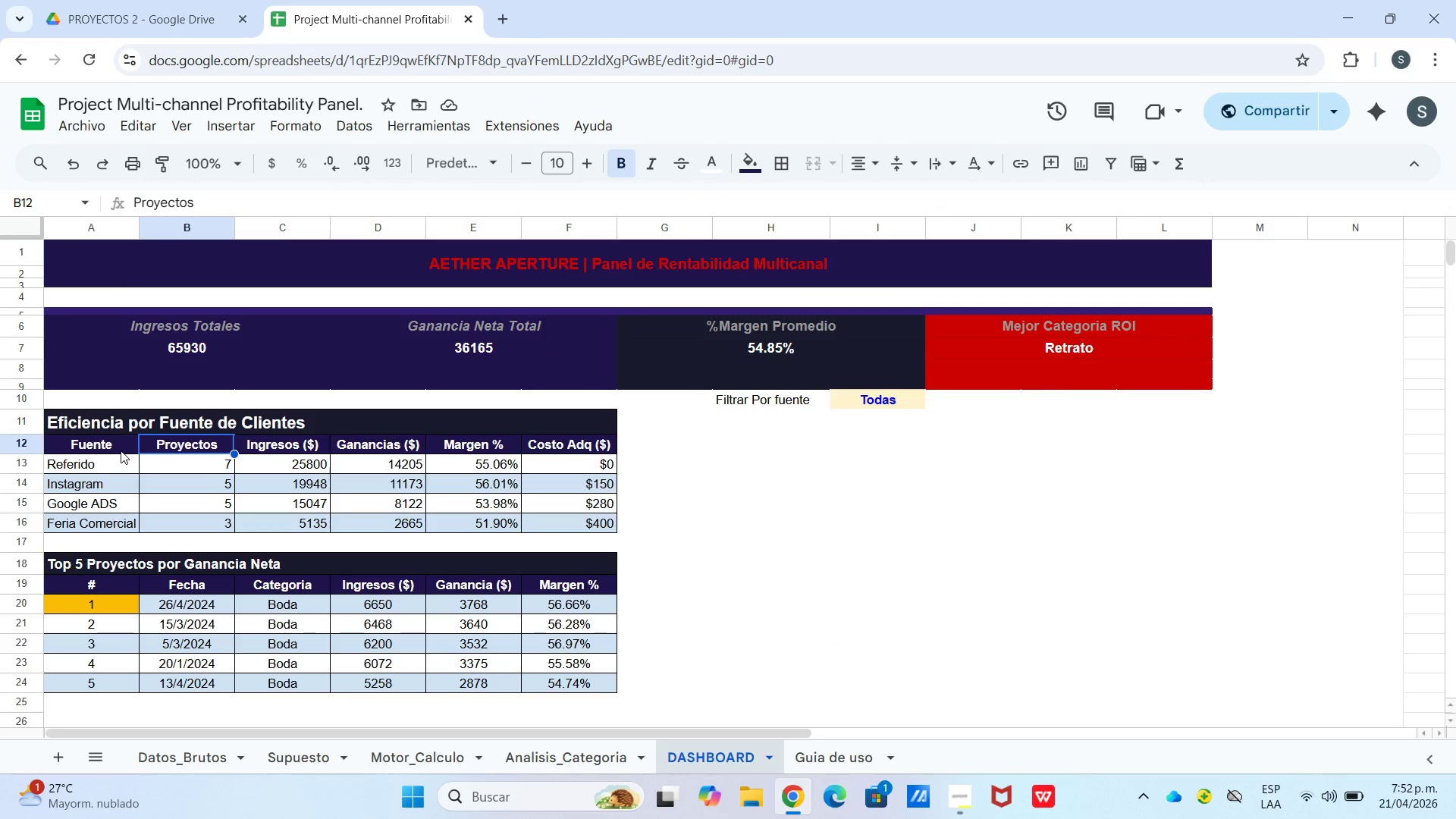 
left_click_drag(start_coordinate=[105, 450], to_coordinate=[394, 523])
 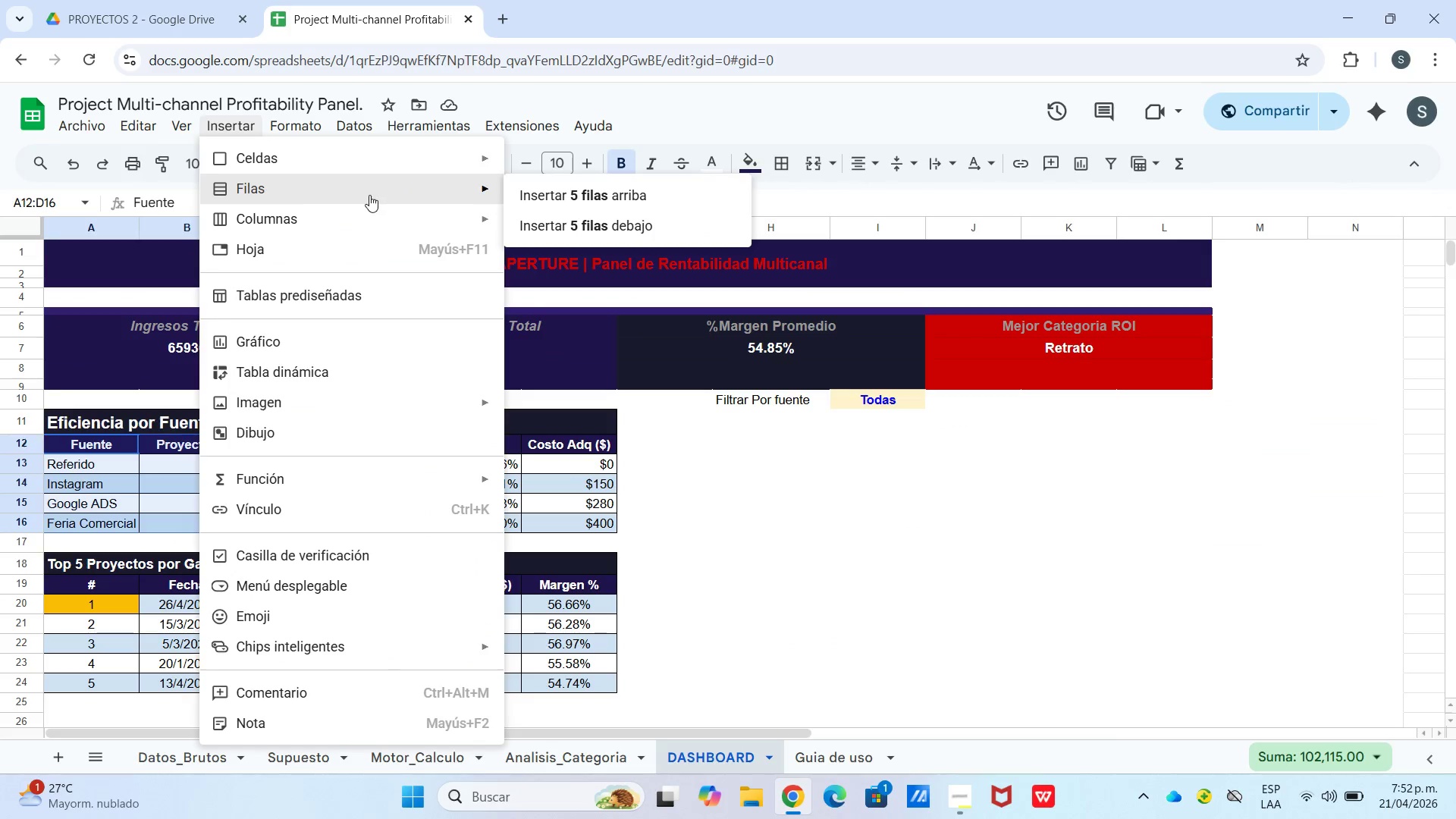 
left_click([372, 331])
 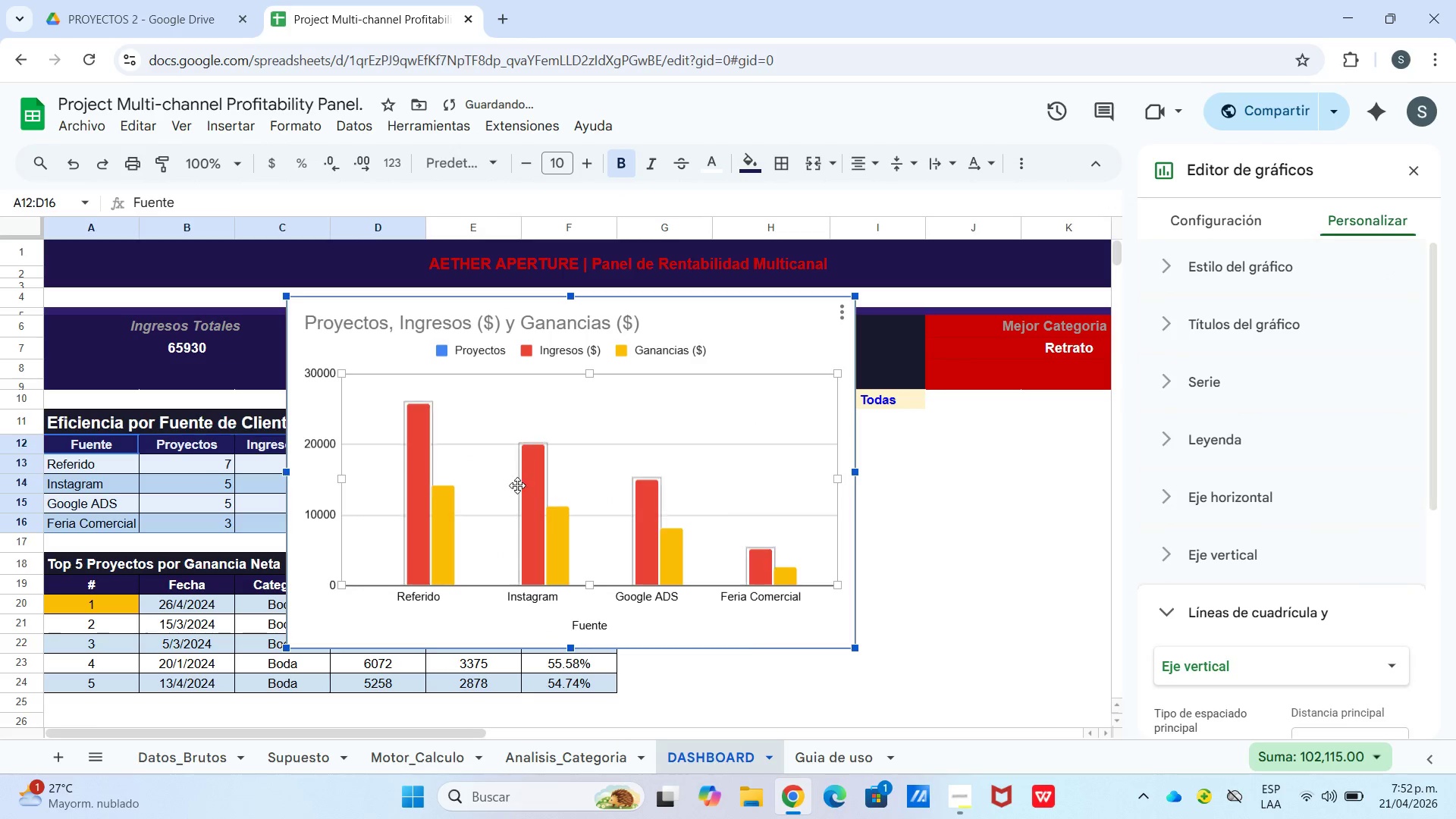 
left_click_drag(start_coordinate=[587, 409], to_coordinate=[679, 403])
 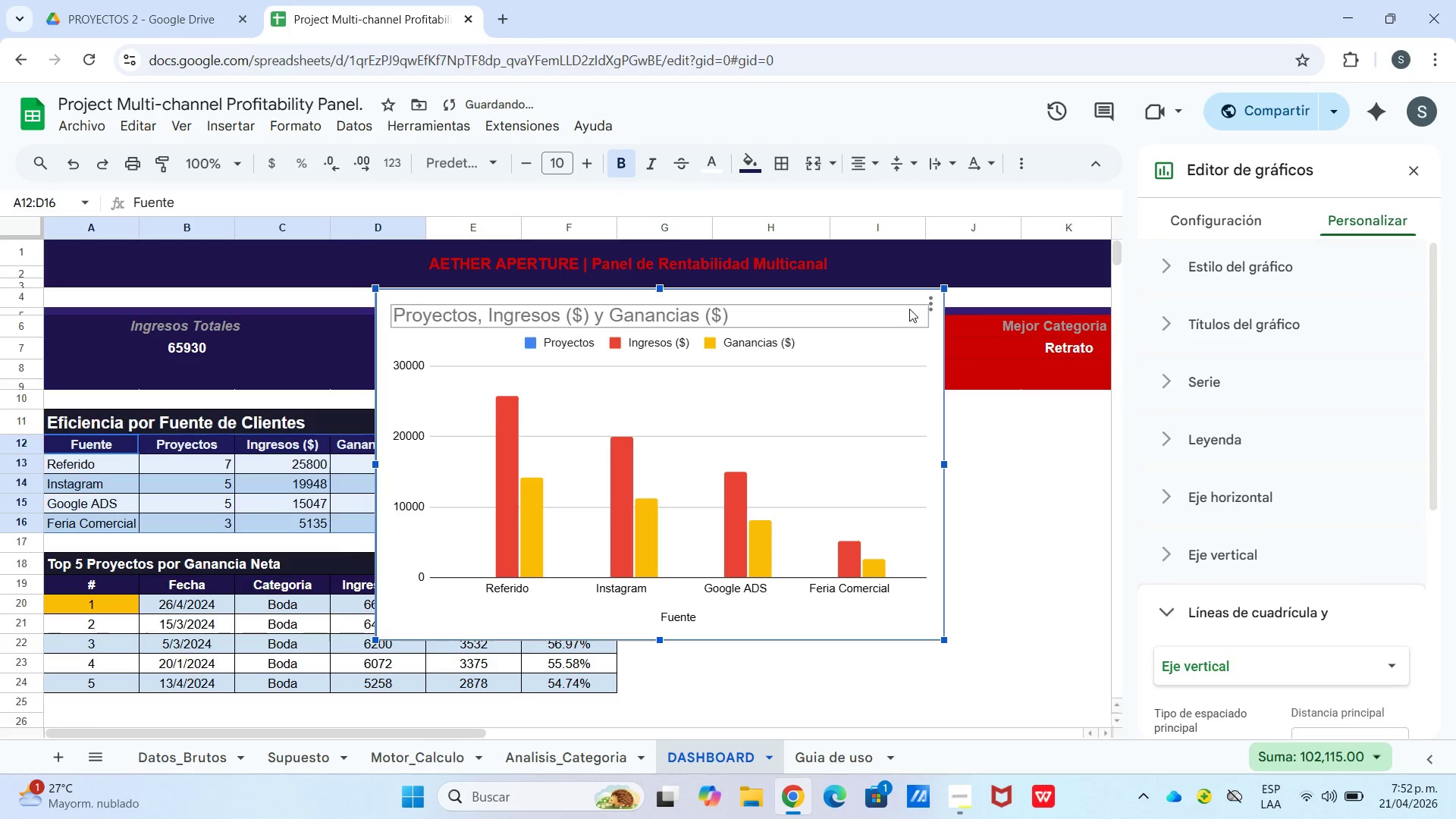 
left_click([927, 303])
 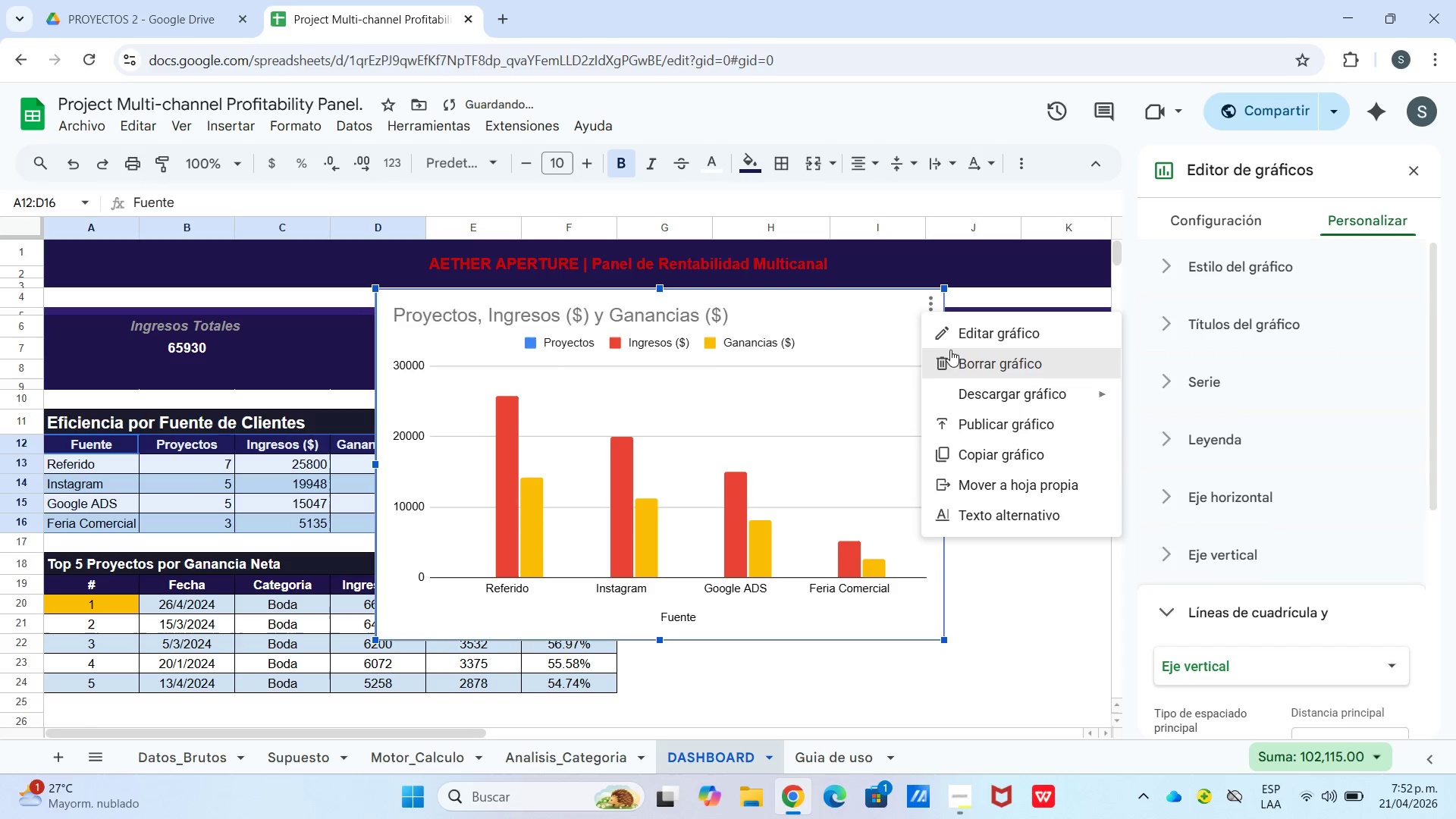 
left_click_drag(start_coordinate=[950, 356], to_coordinate=[943, 357])
 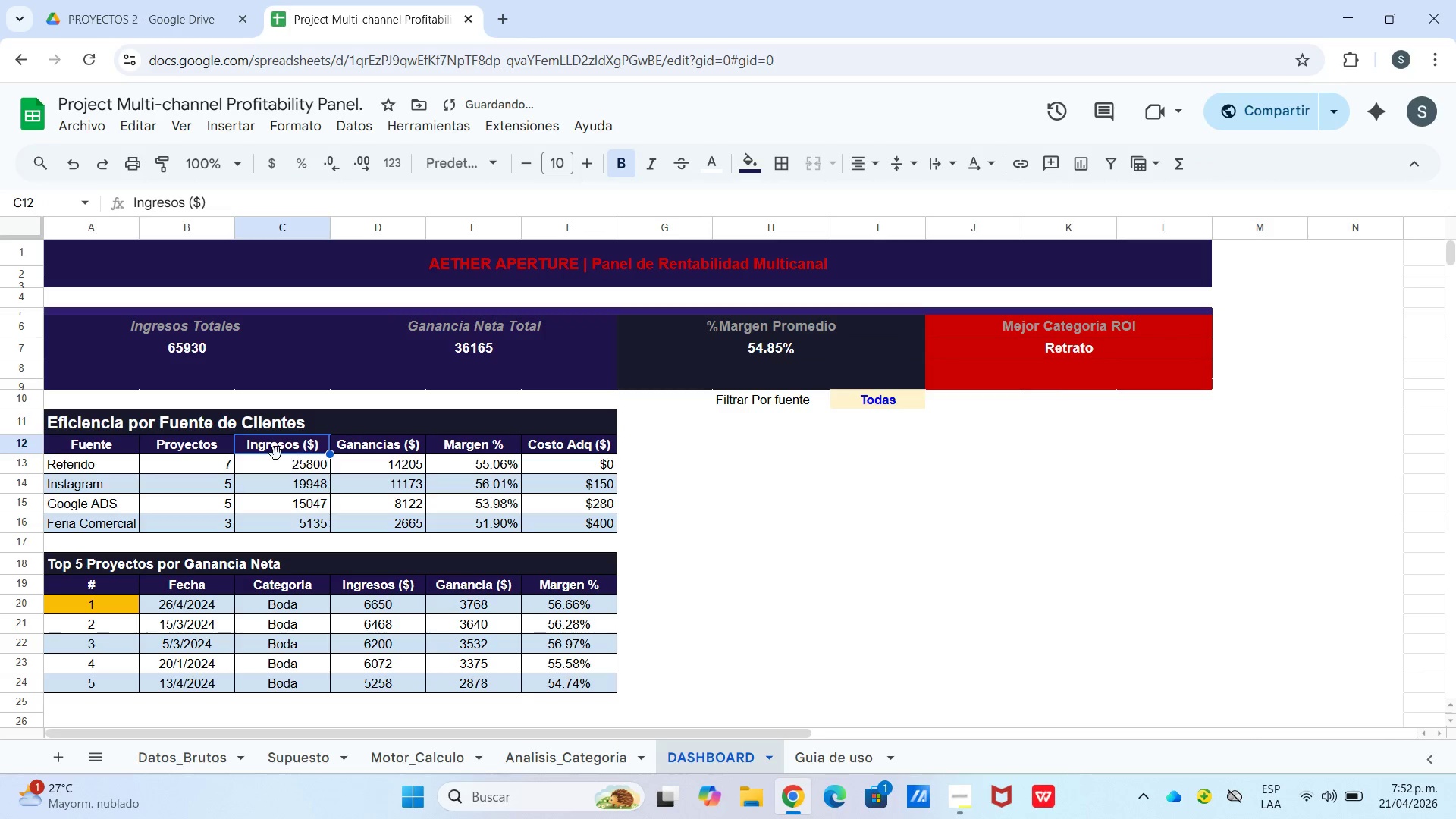 
left_click_drag(start_coordinate=[271, 452], to_coordinate=[305, 438])
 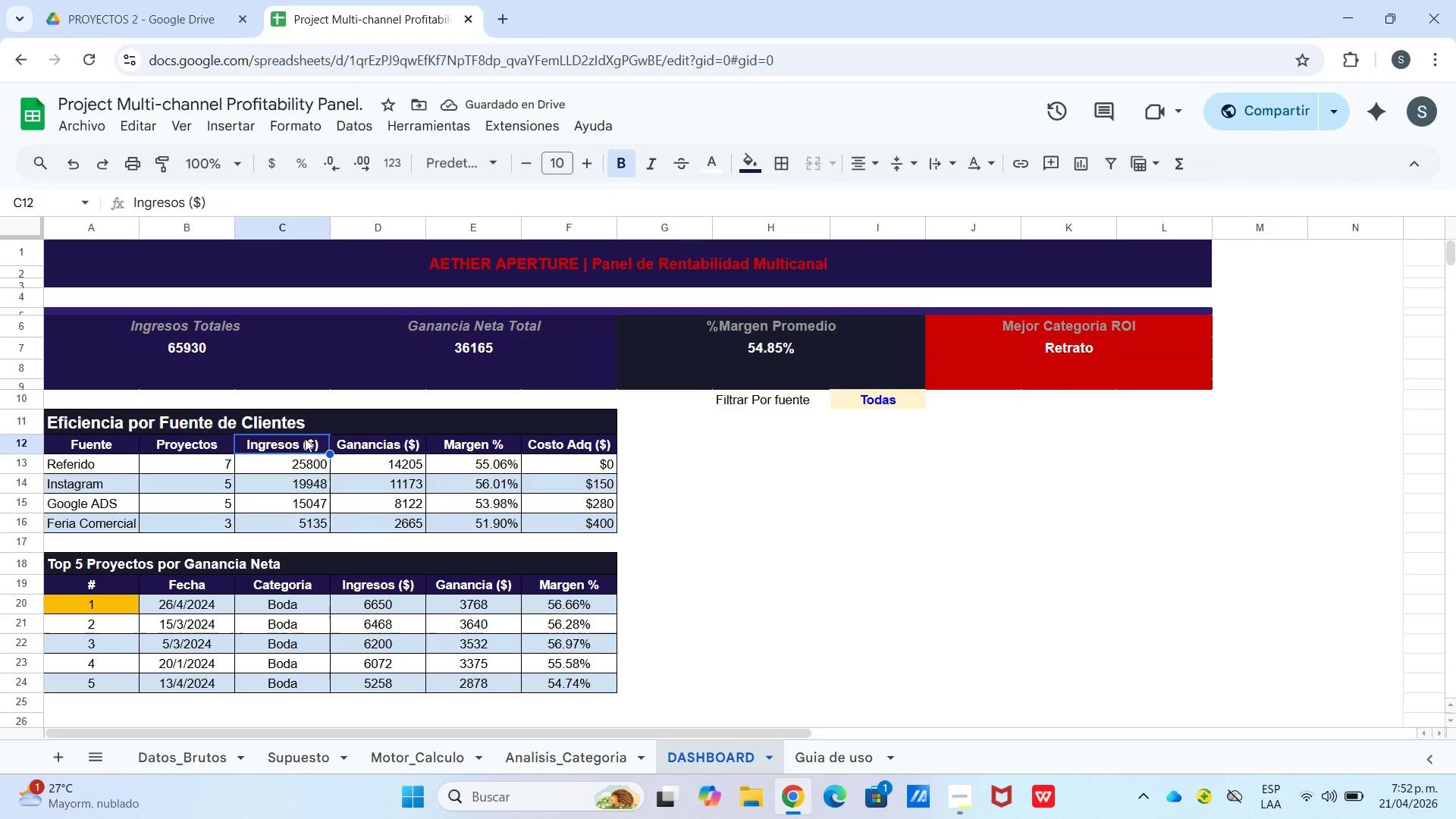 
left_click([305, 438])
 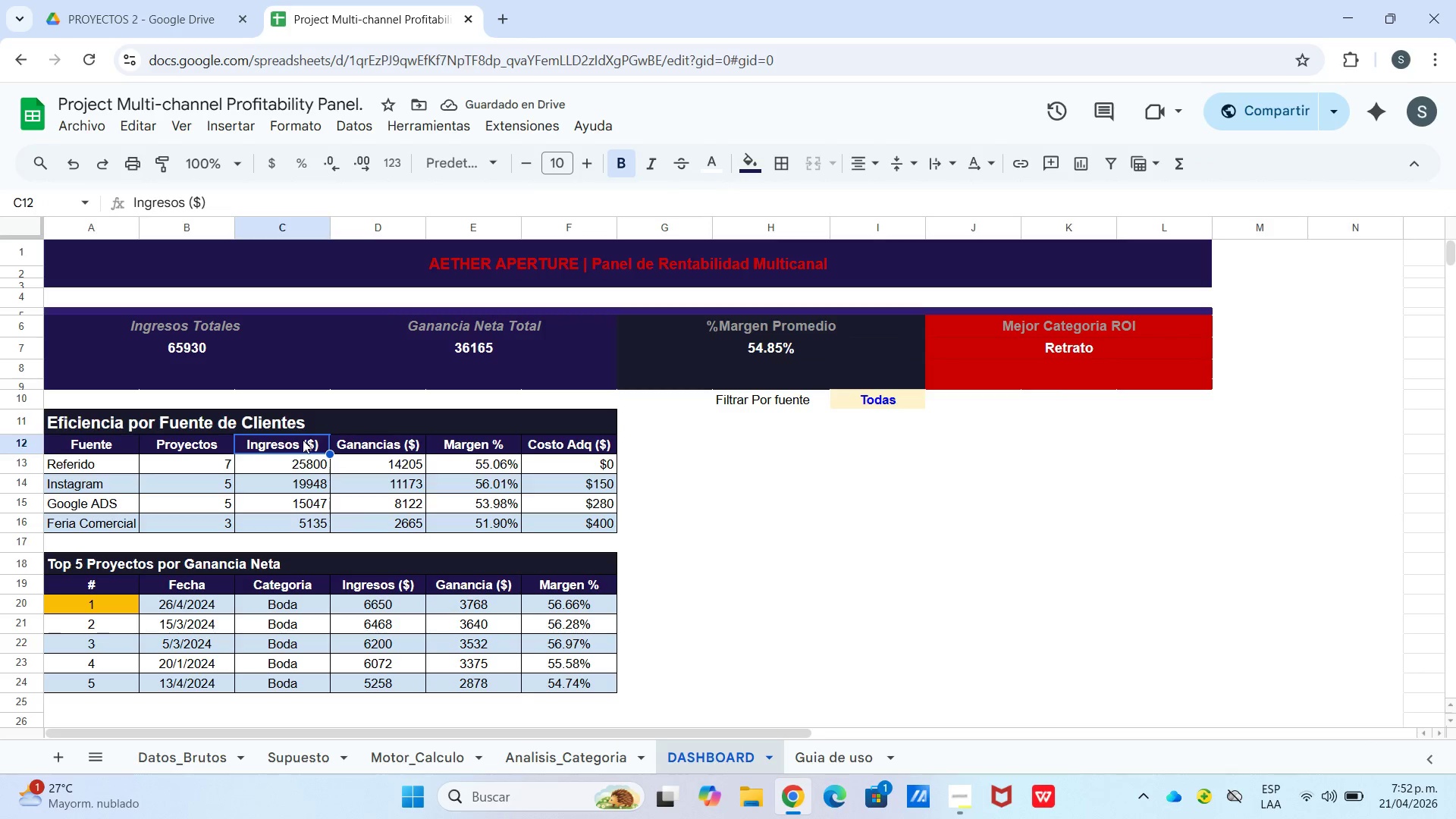 
left_click_drag(start_coordinate=[303, 440], to_coordinate=[403, 521])
 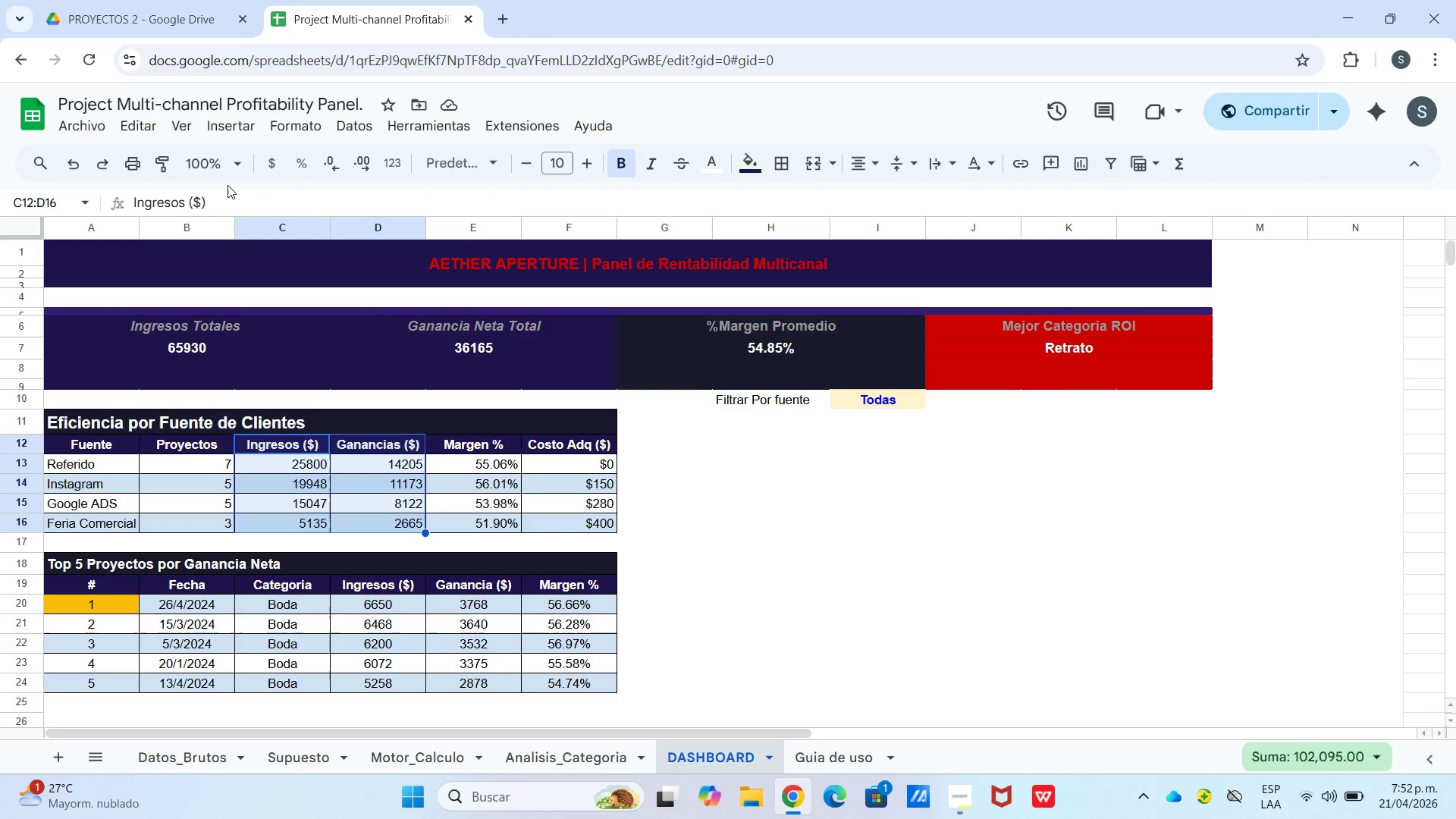 
left_click([246, 127])
 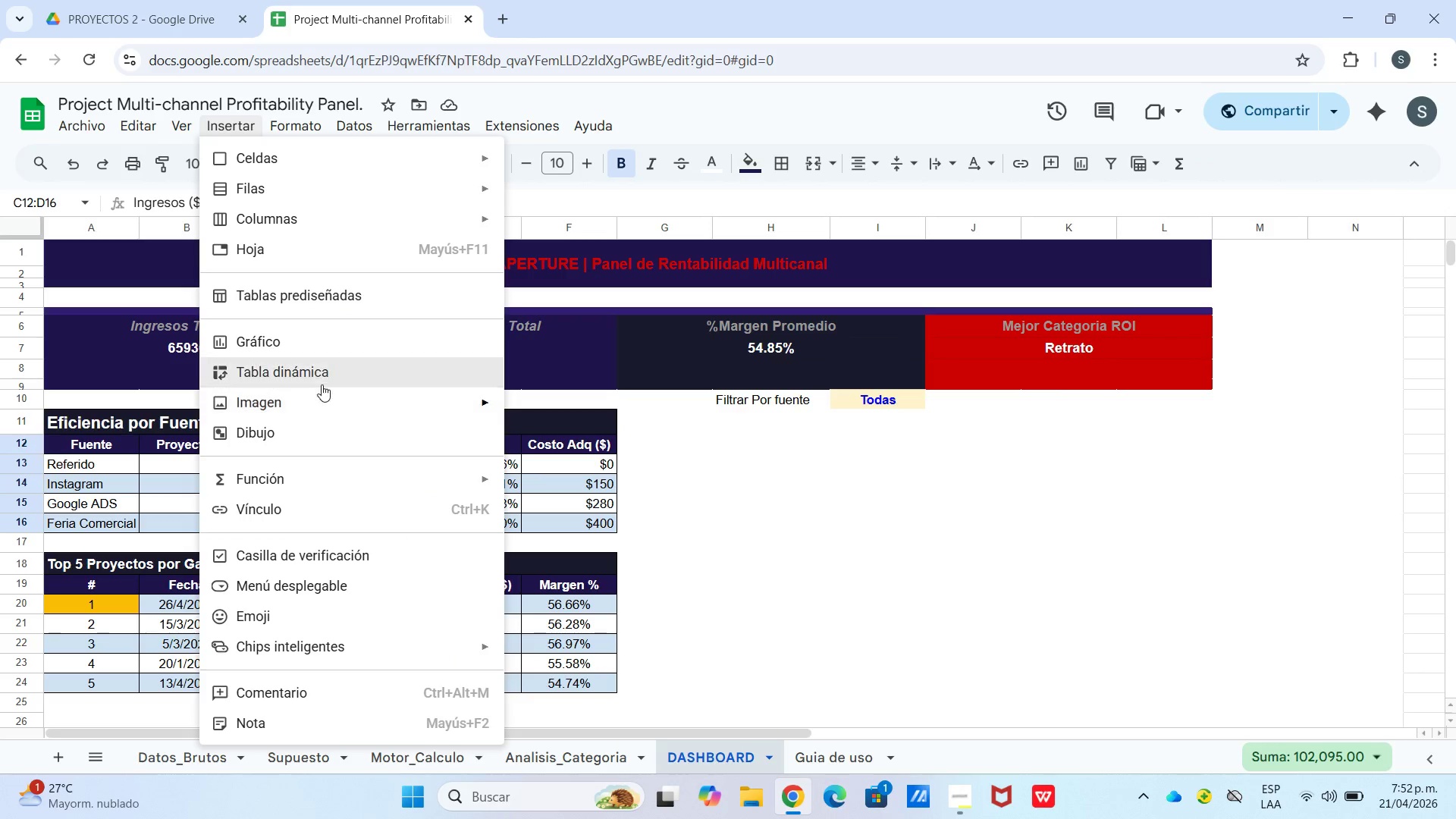 
left_click([312, 342])
 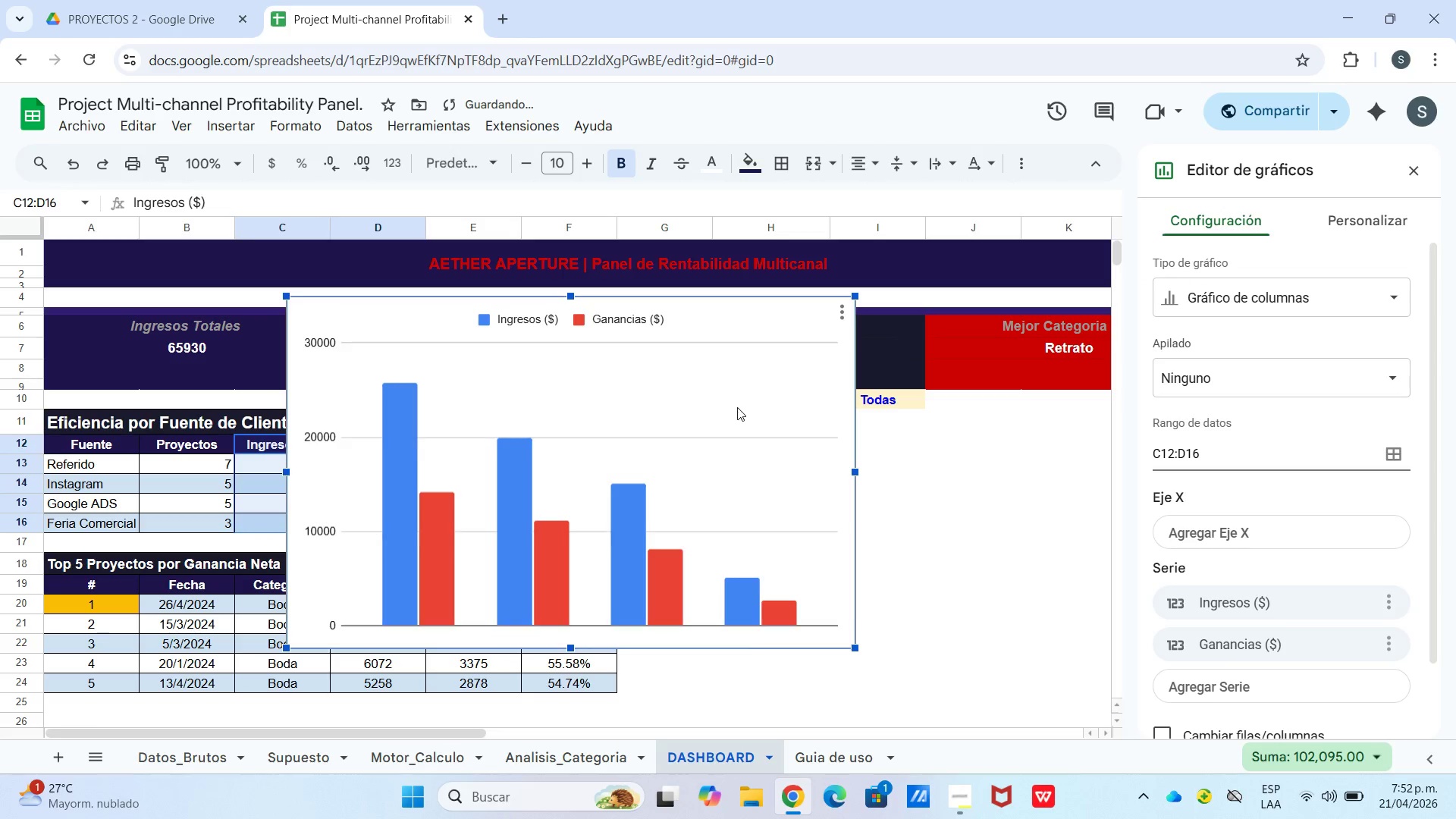 
left_click_drag(start_coordinate=[639, 359], to_coordinate=[1015, 475])
 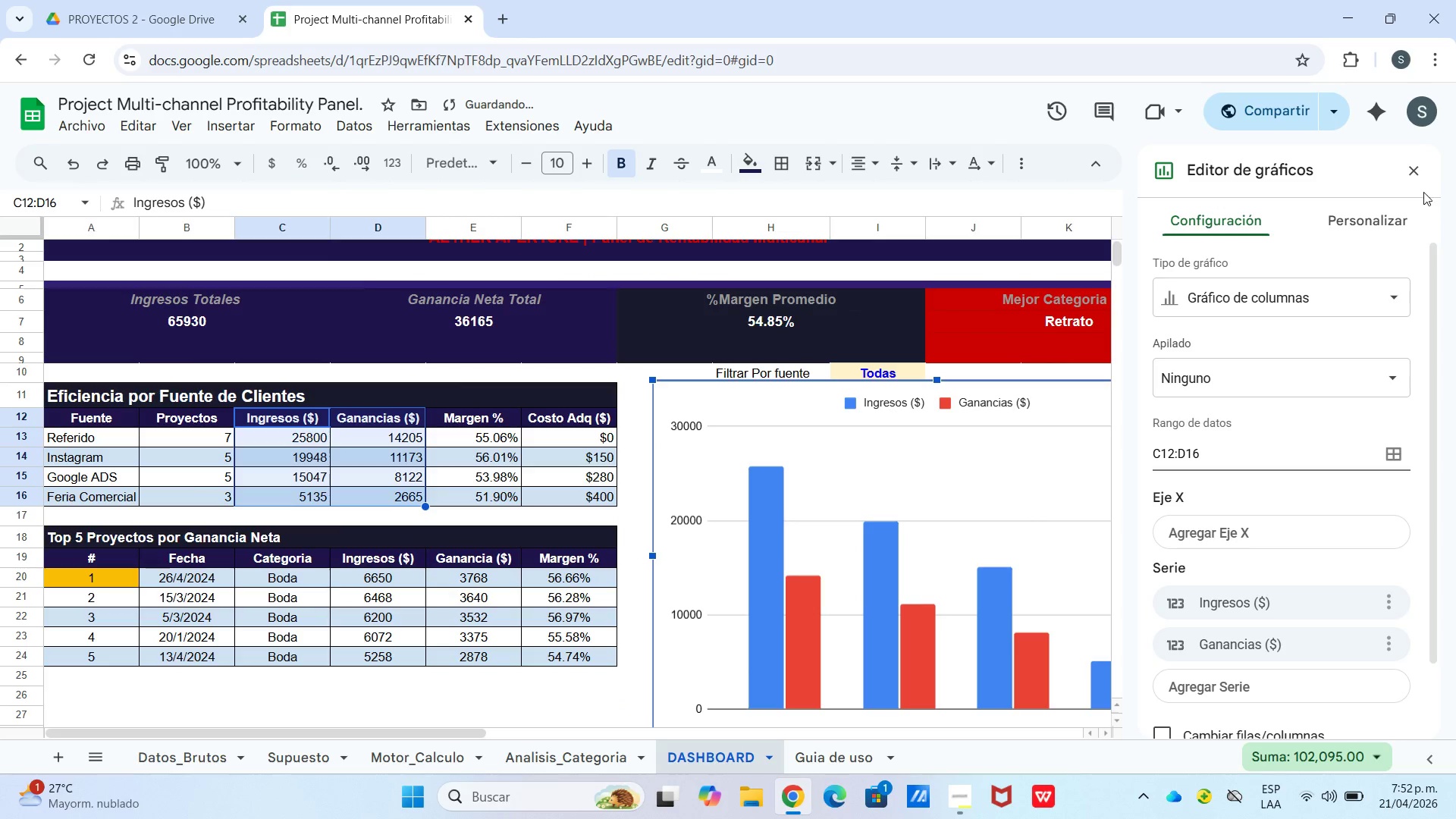 
left_click([1417, 178])
 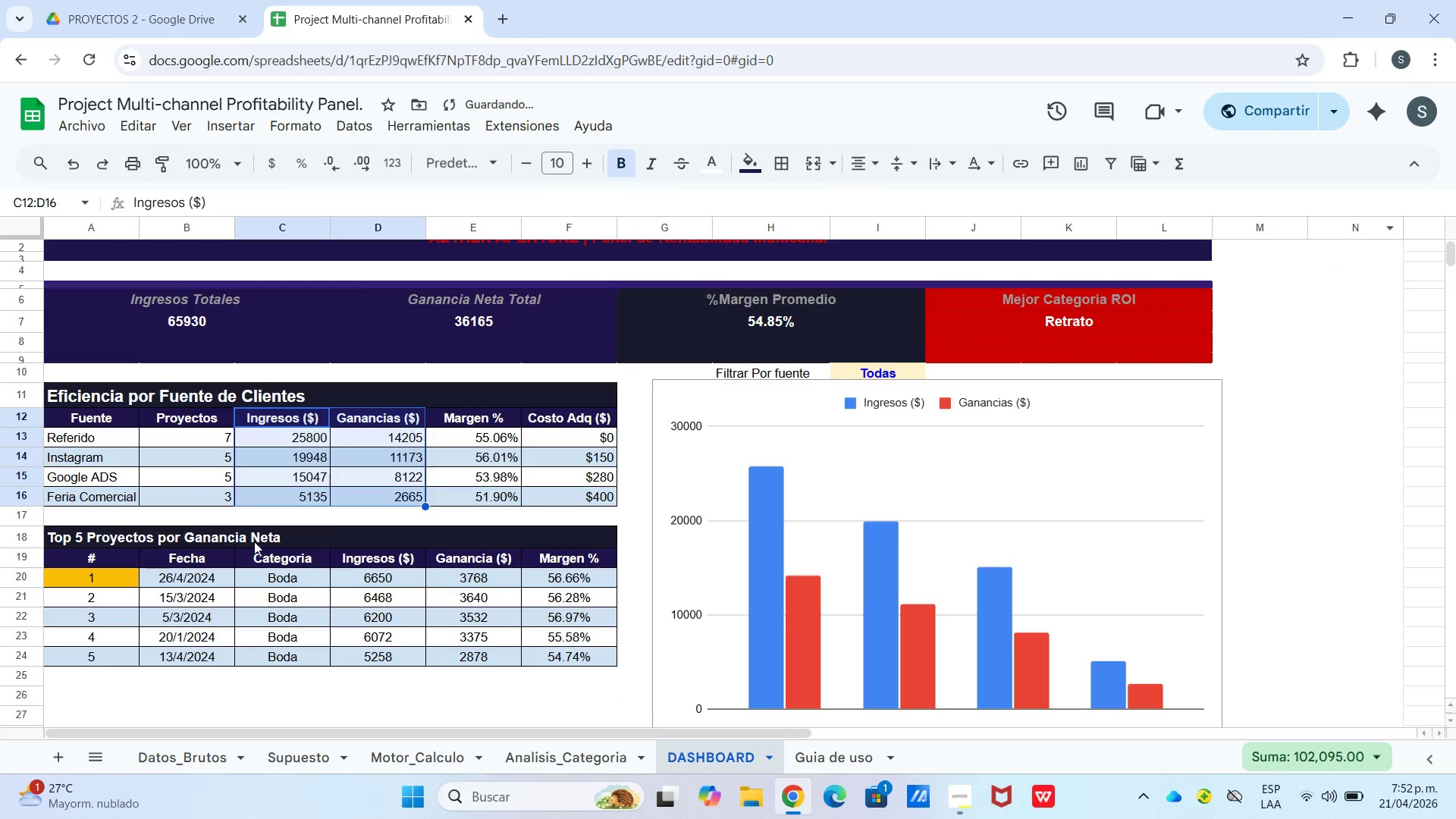 
left_click([348, 541])
 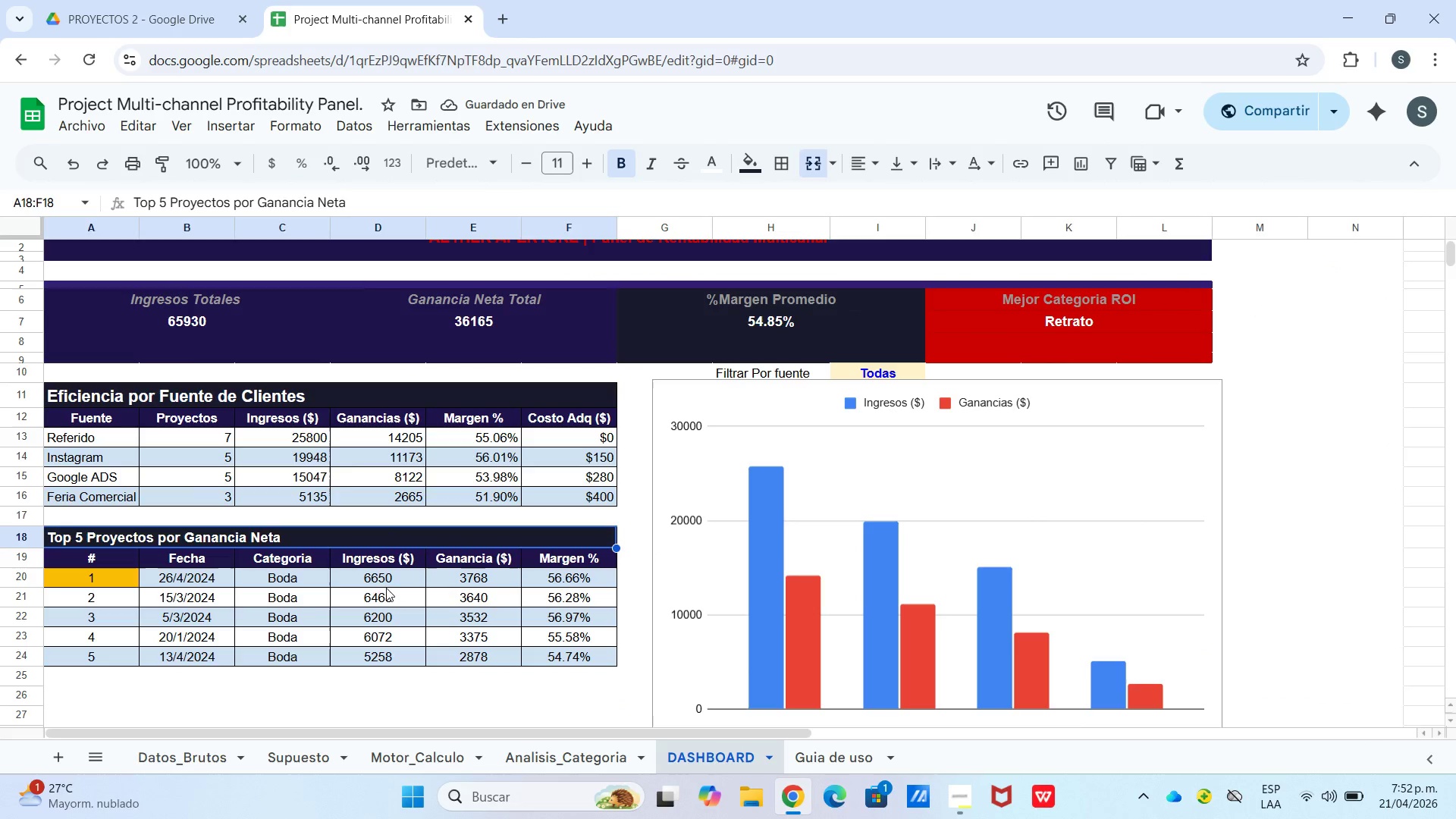 
left_click_drag(start_coordinate=[382, 580], to_coordinate=[476, 668])
 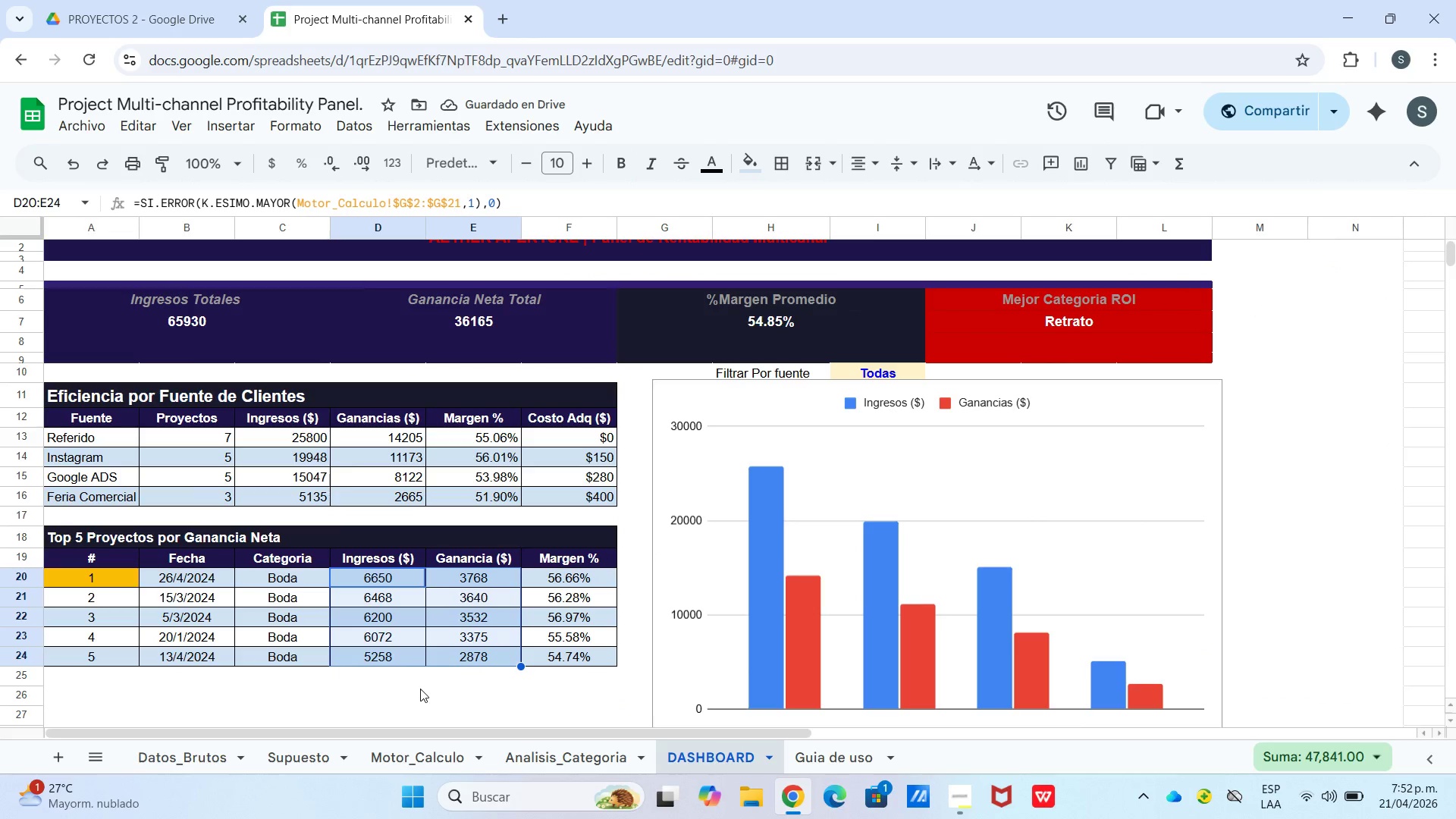 
left_click_drag(start_coordinate=[416, 690], to_coordinate=[410, 690])
 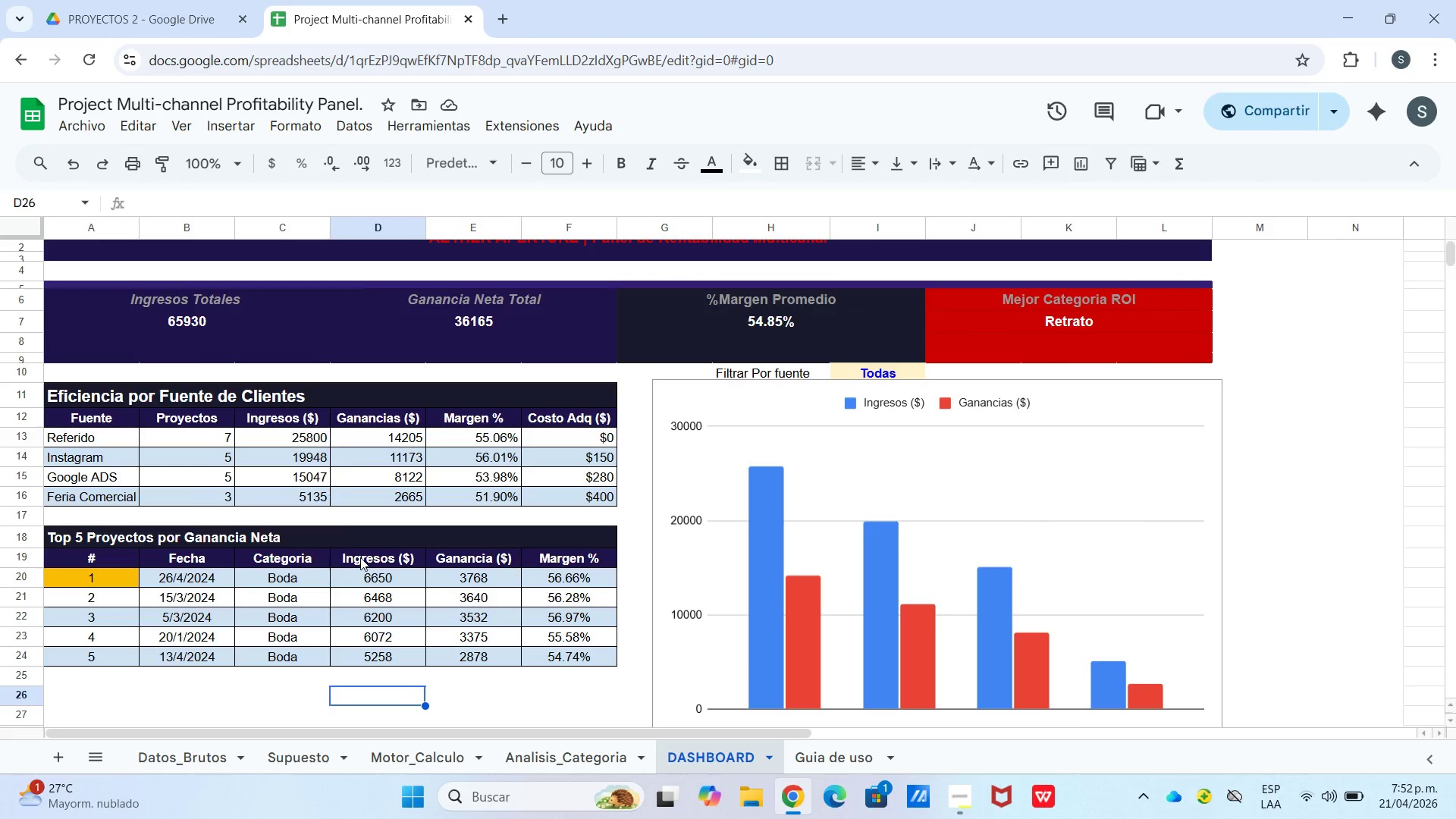 
left_click_drag(start_coordinate=[360, 559], to_coordinate=[569, 661])
 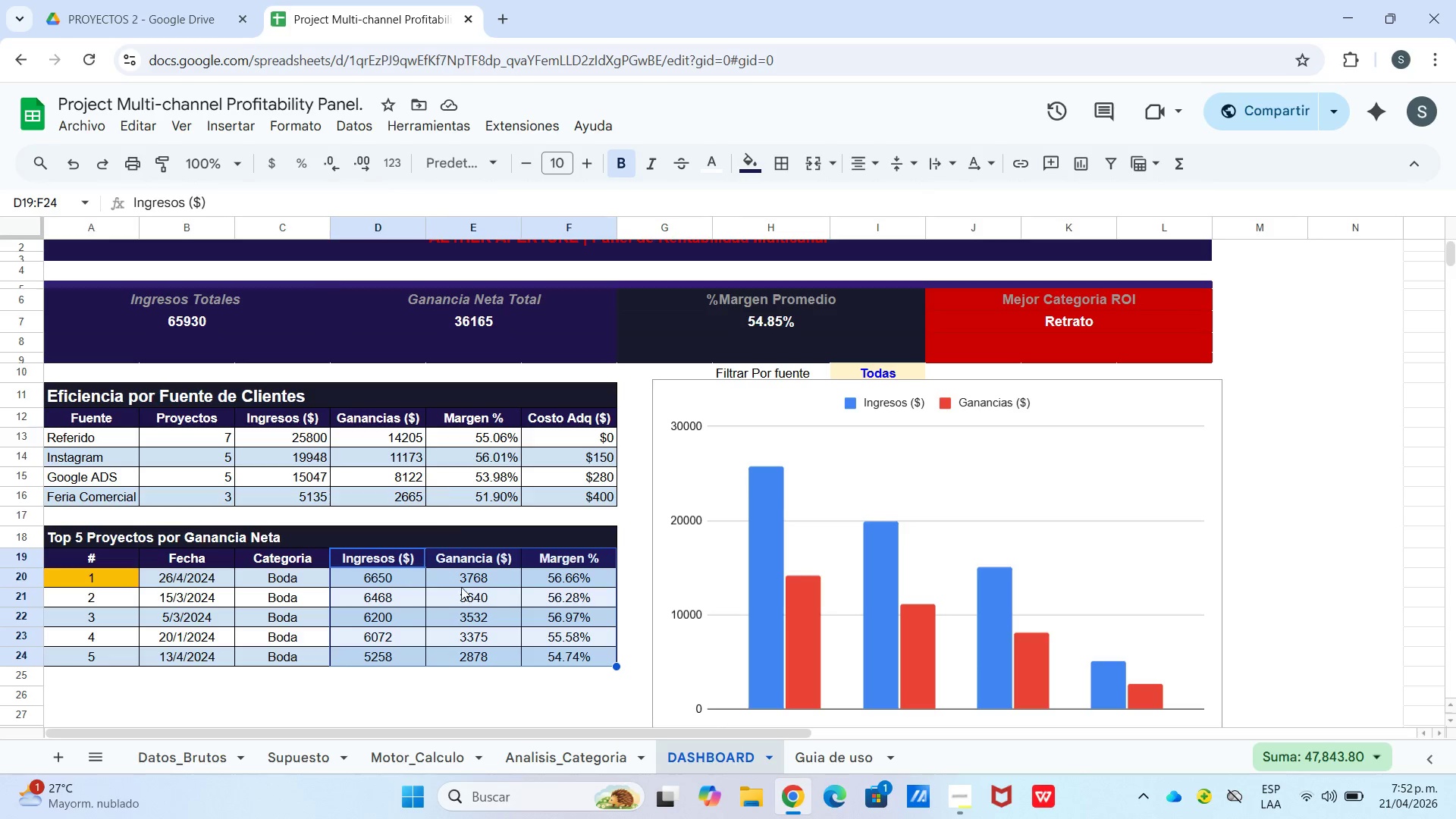 
left_click([414, 587])
 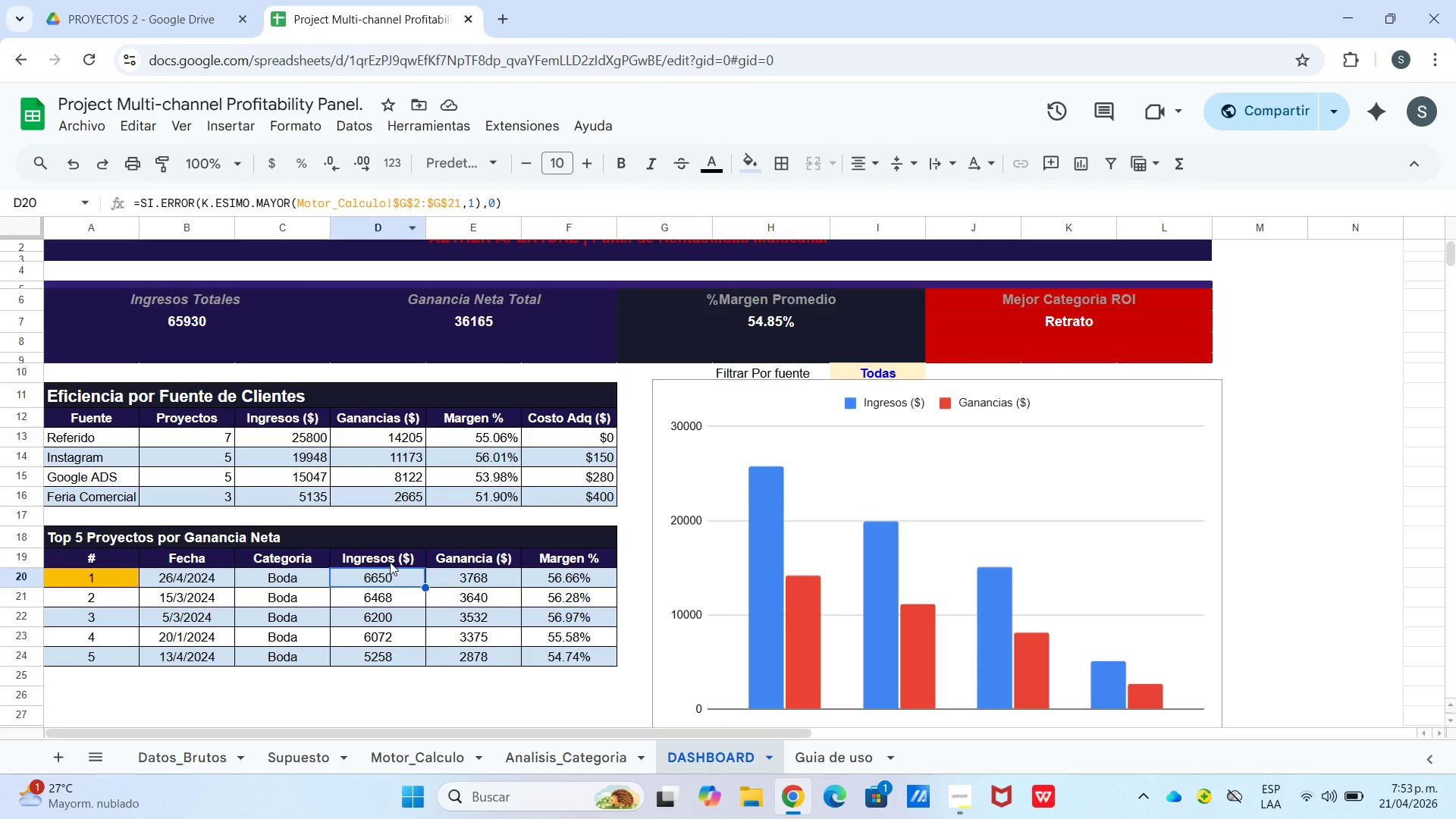 
left_click_drag(start_coordinate=[389, 560], to_coordinate=[487, 648])
 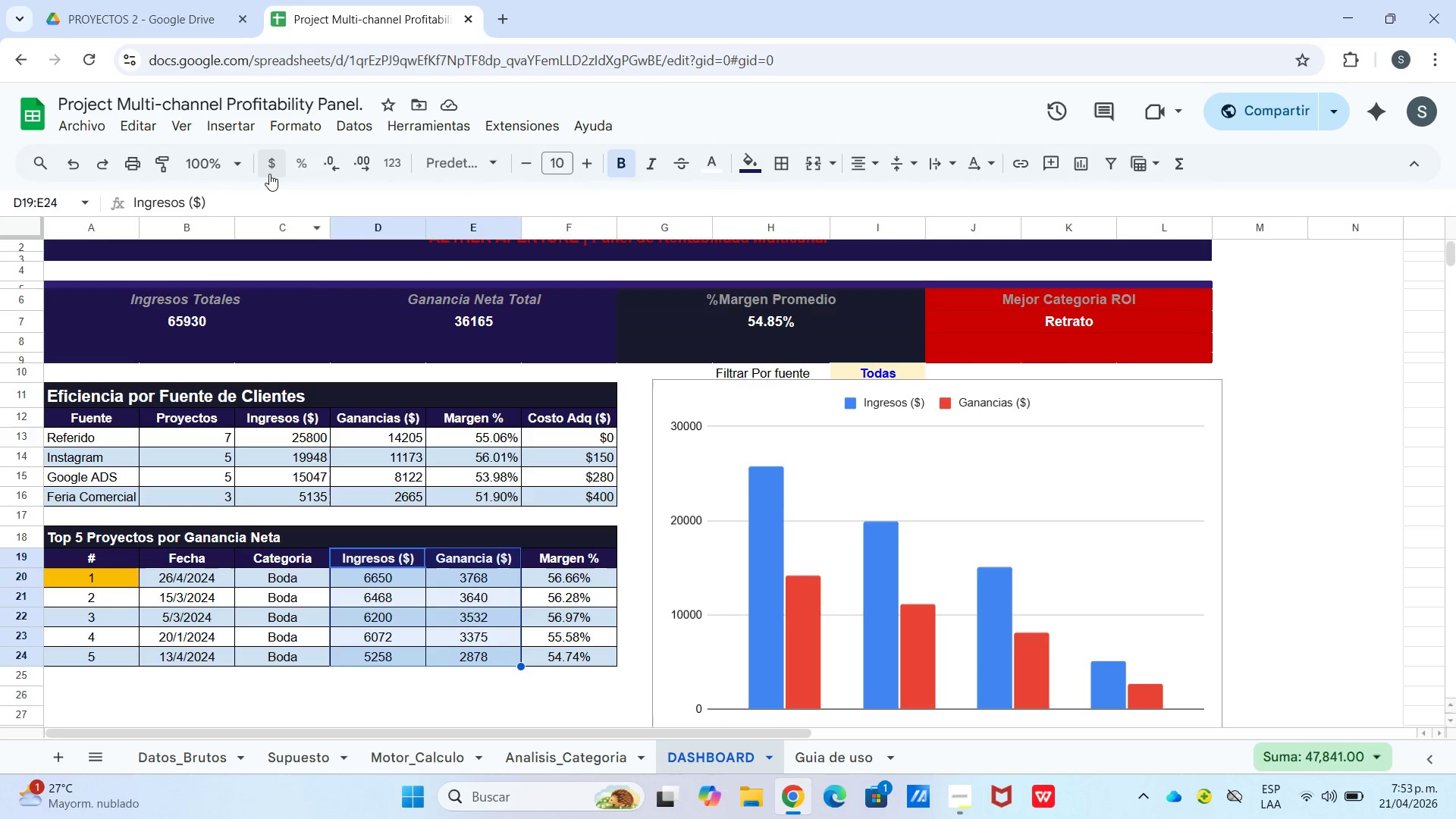 
left_click([269, 165])
 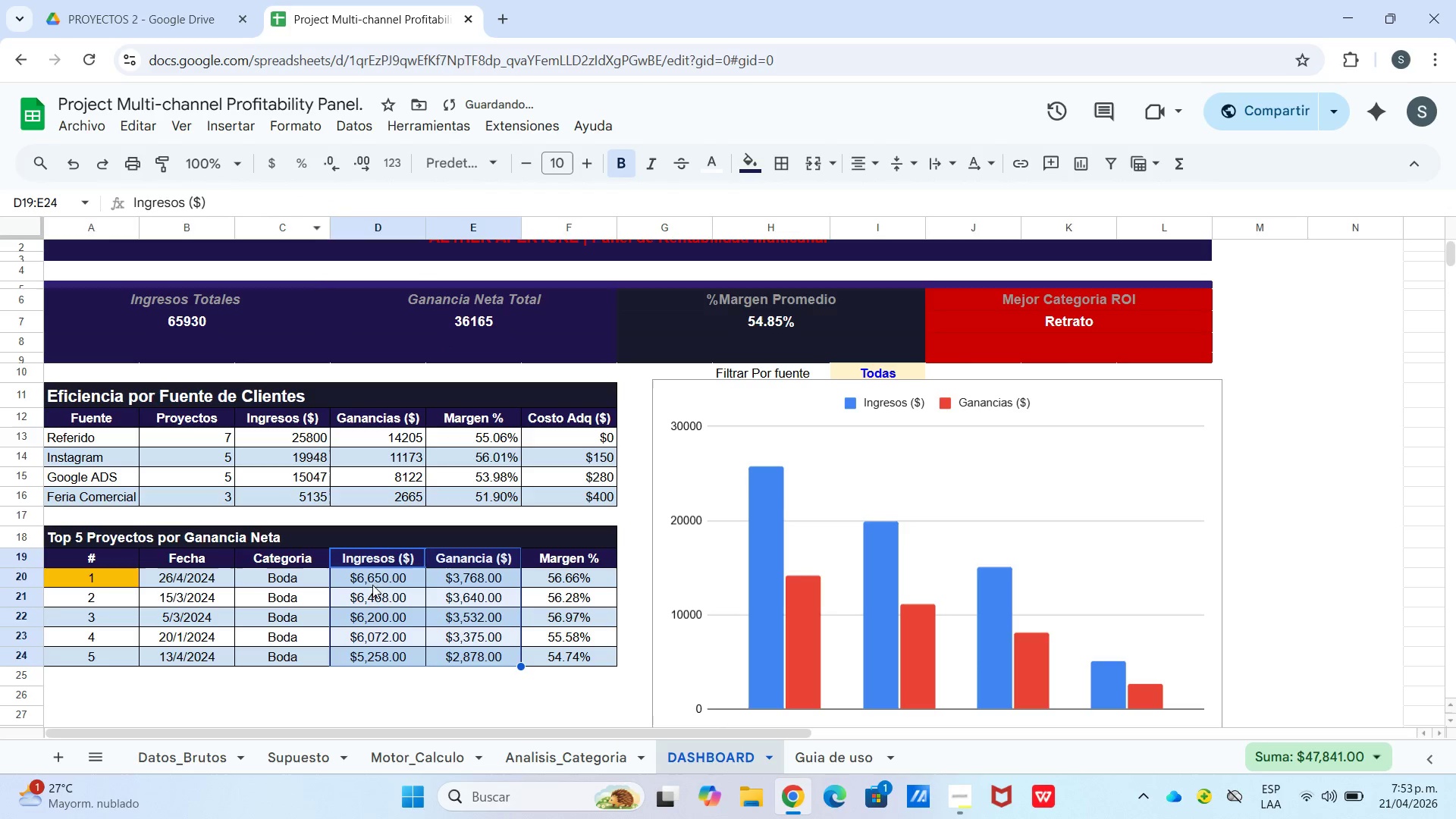 
left_click([372, 624])
 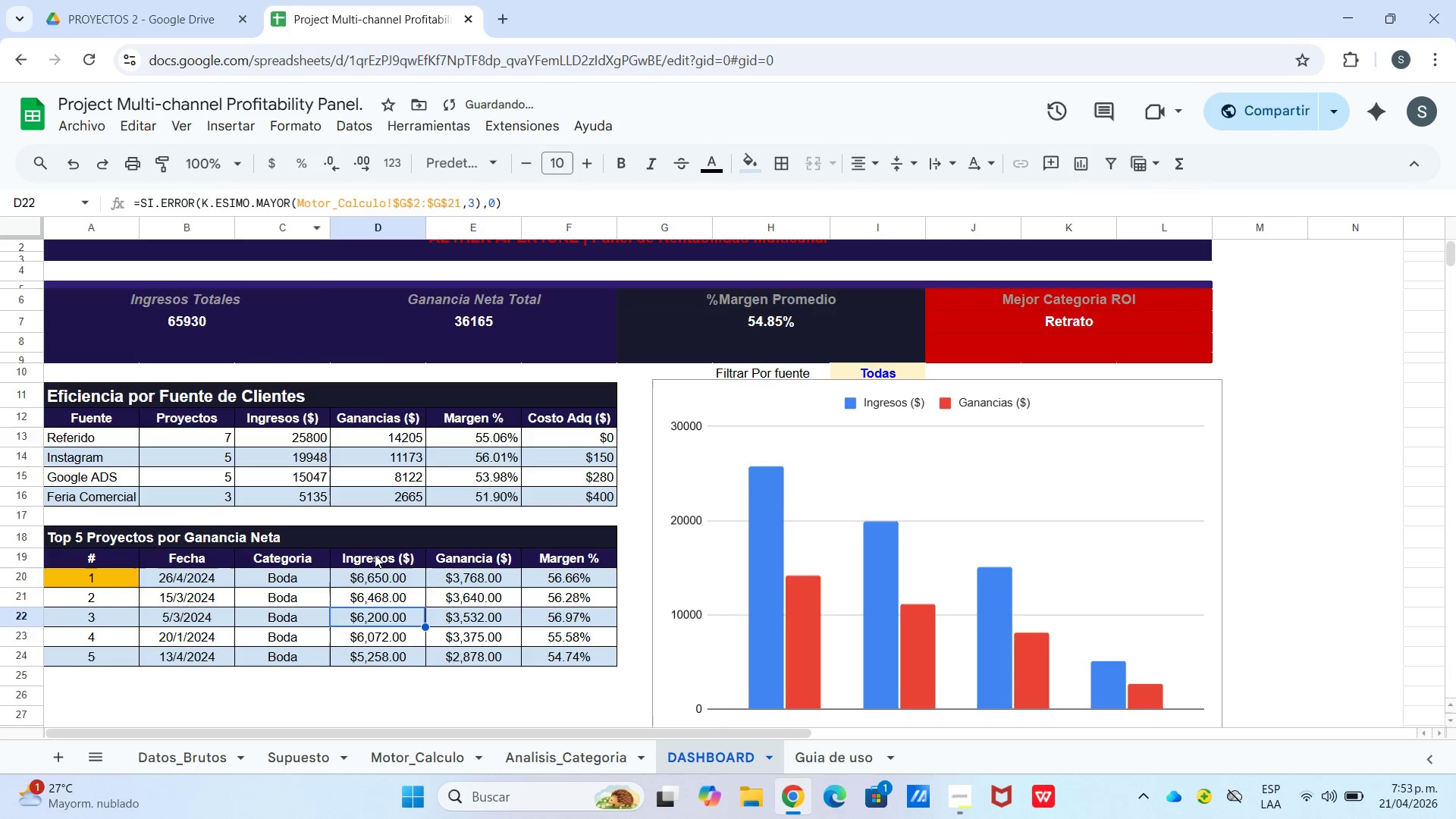 
left_click_drag(start_coordinate=[375, 554], to_coordinate=[583, 658])
 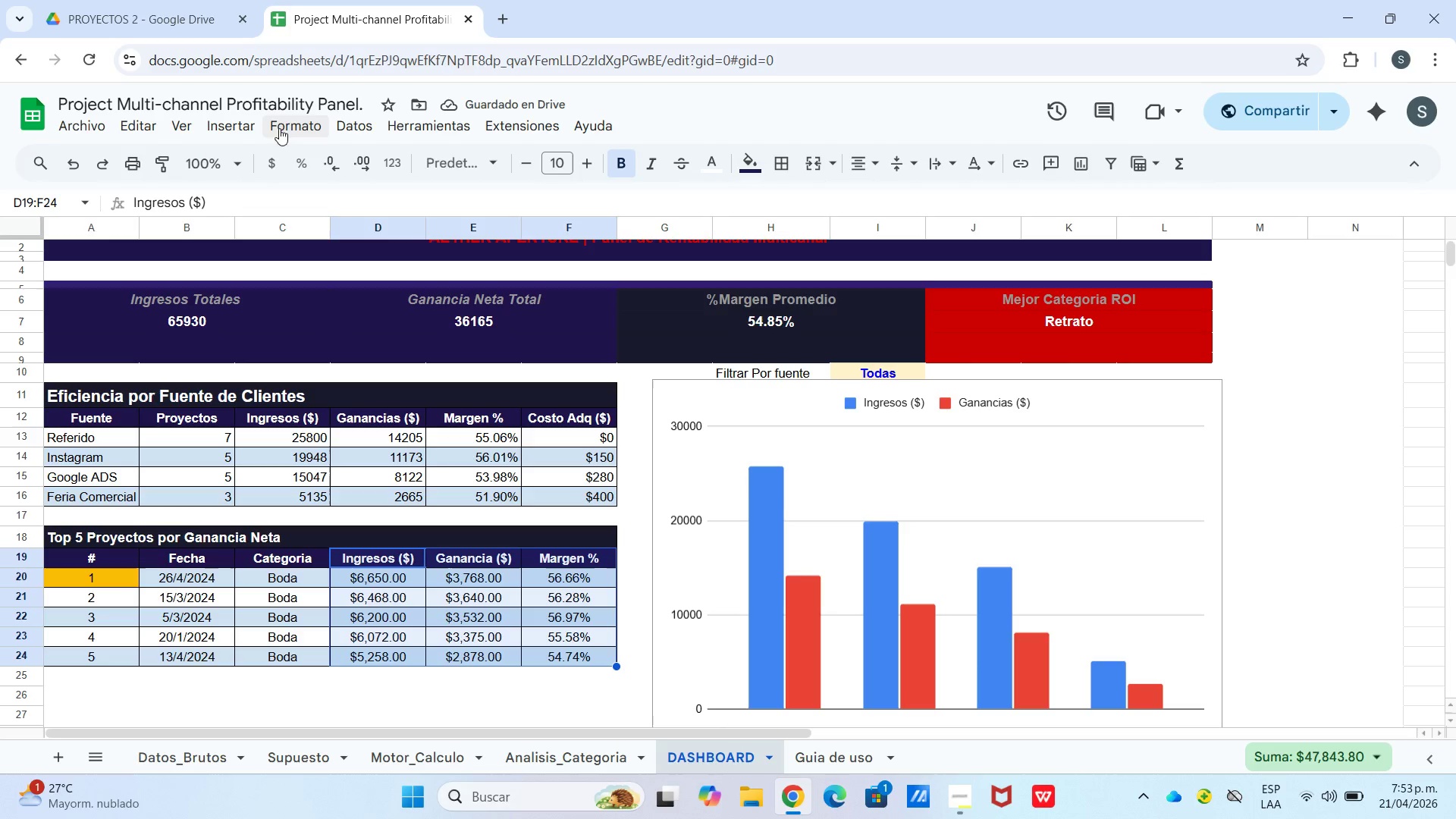 
left_click([237, 122])
 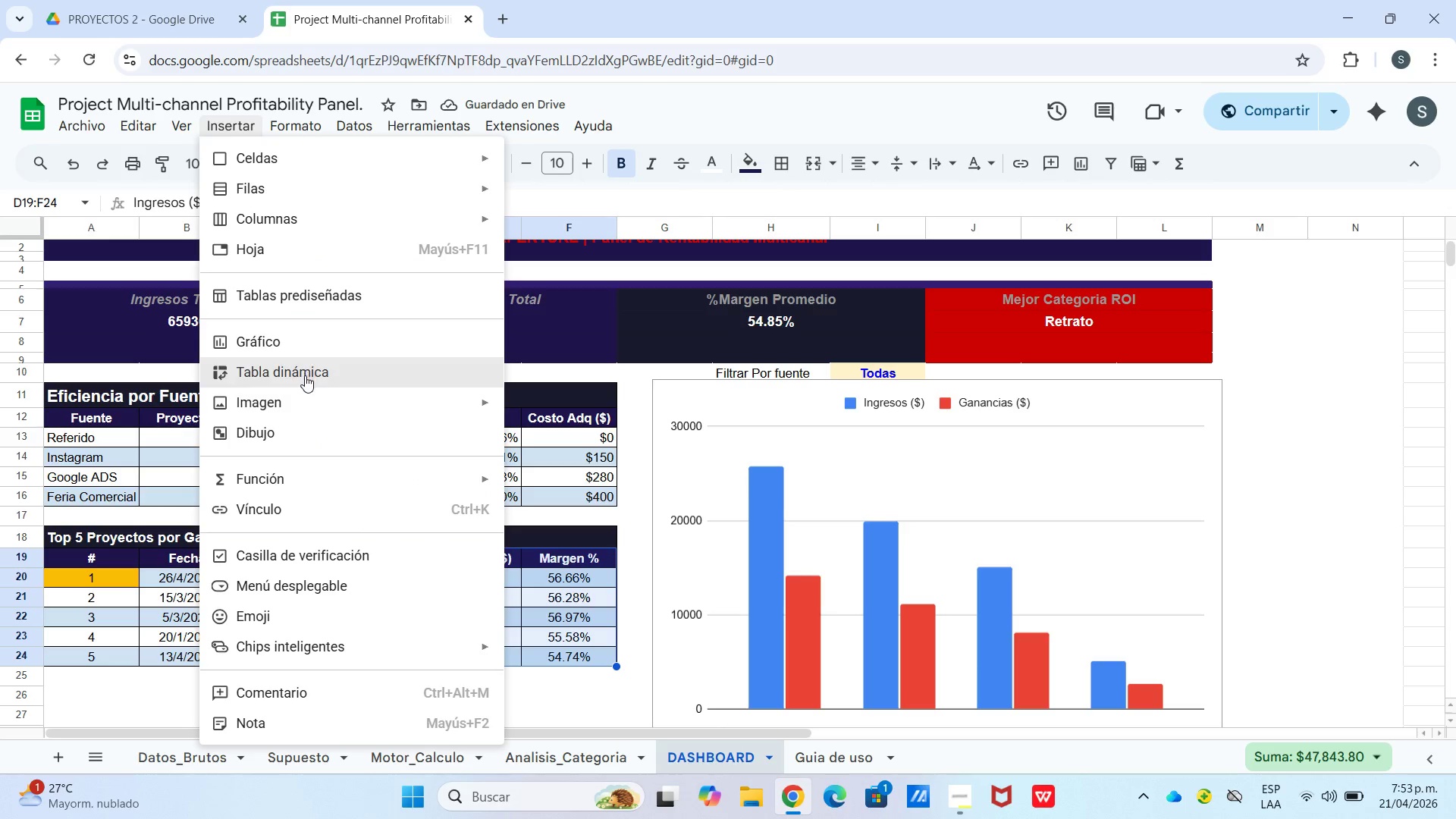 
left_click([300, 347])
 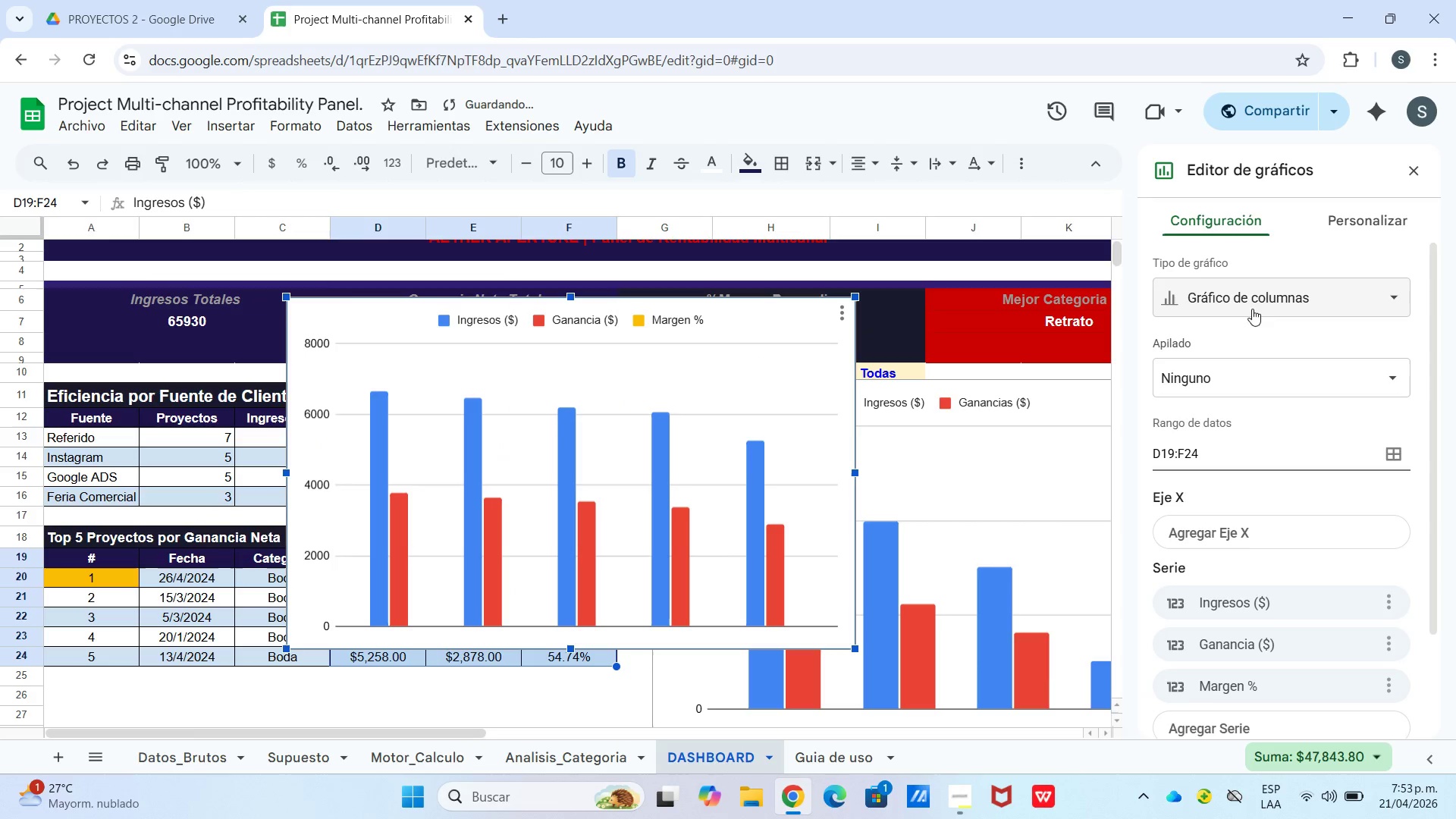 
left_click([1248, 298])
 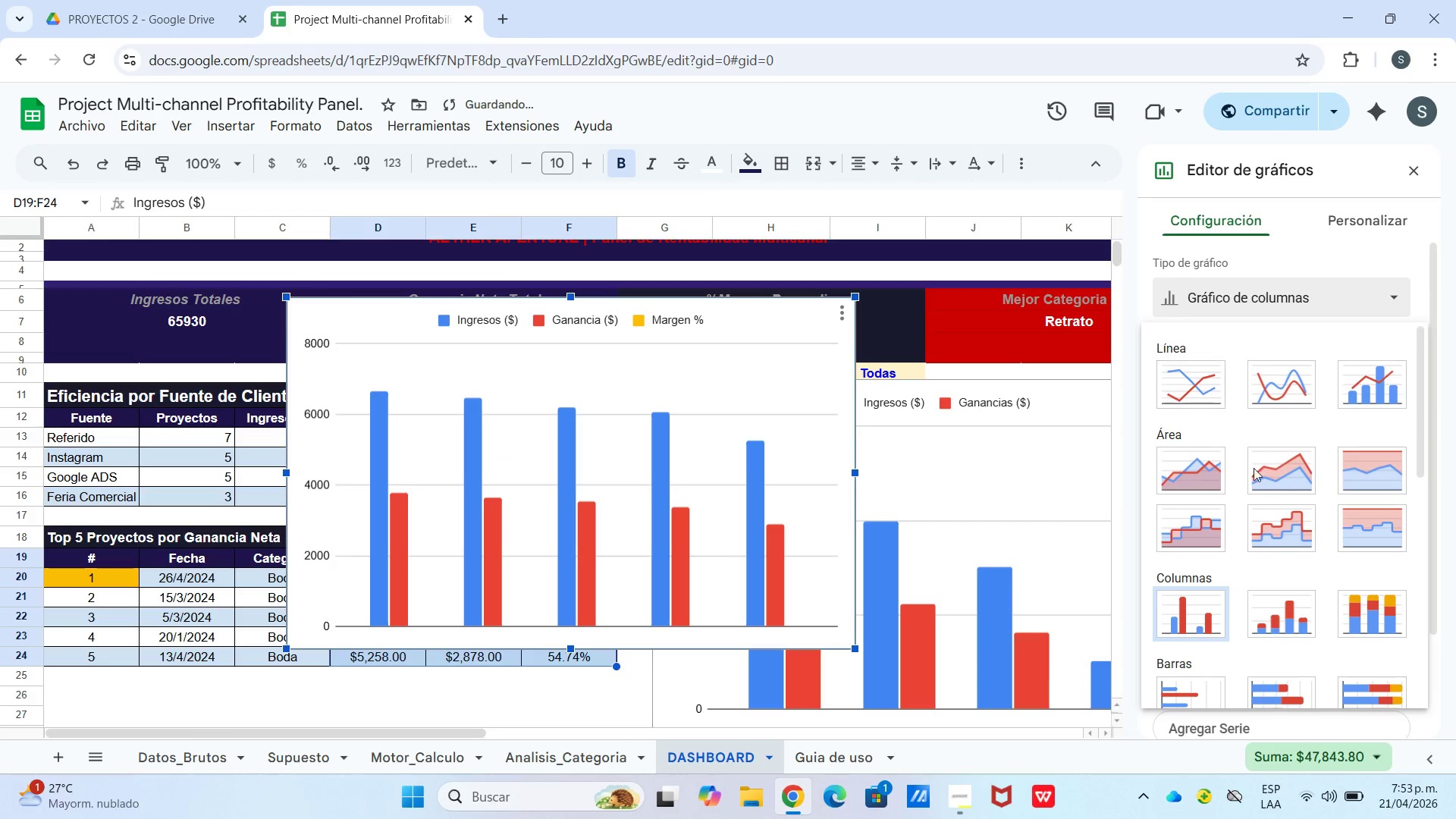 
scroll: coordinate [1266, 507], scroll_direction: down, amount: 5.0
 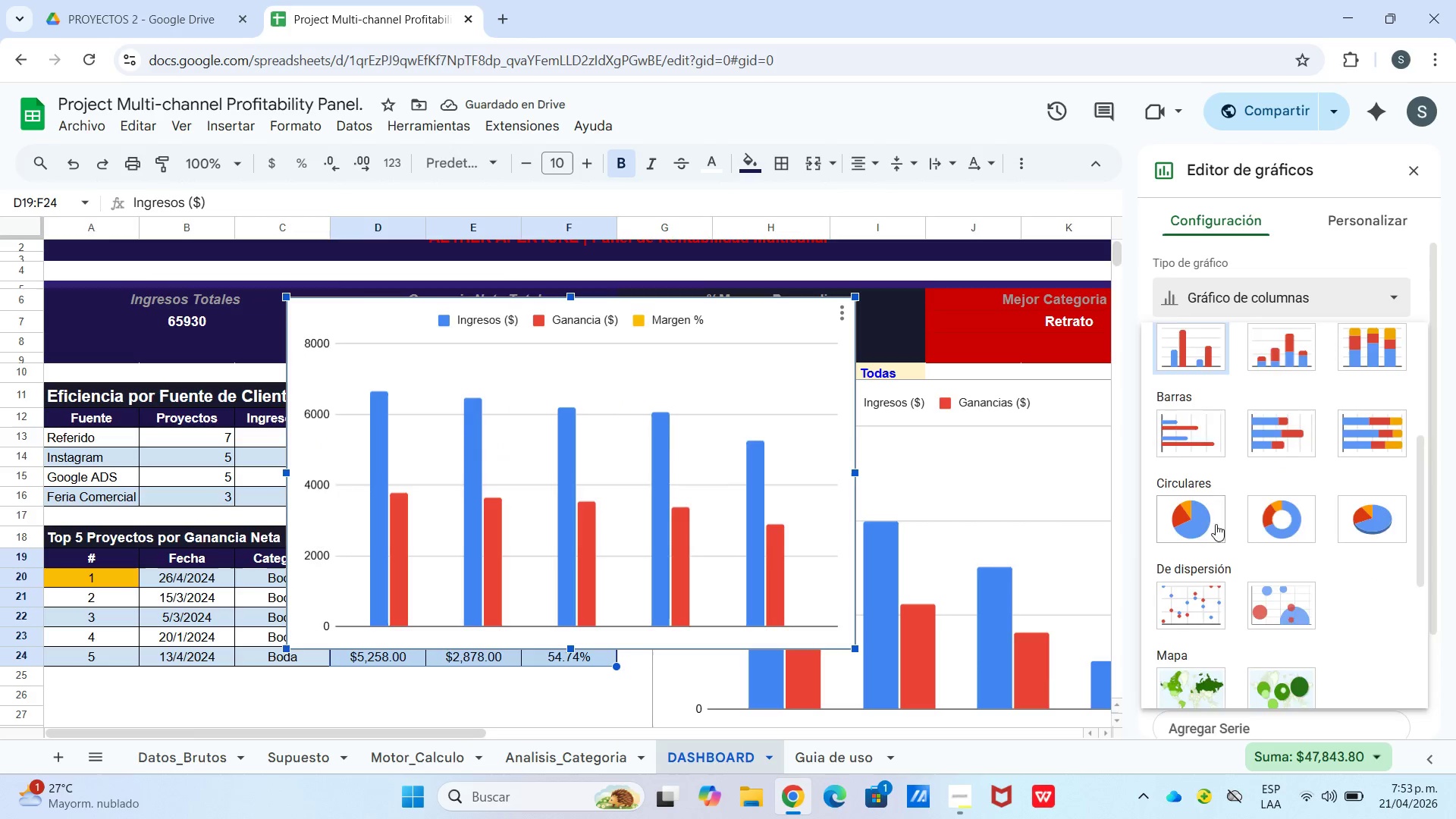 
left_click([1200, 529])
 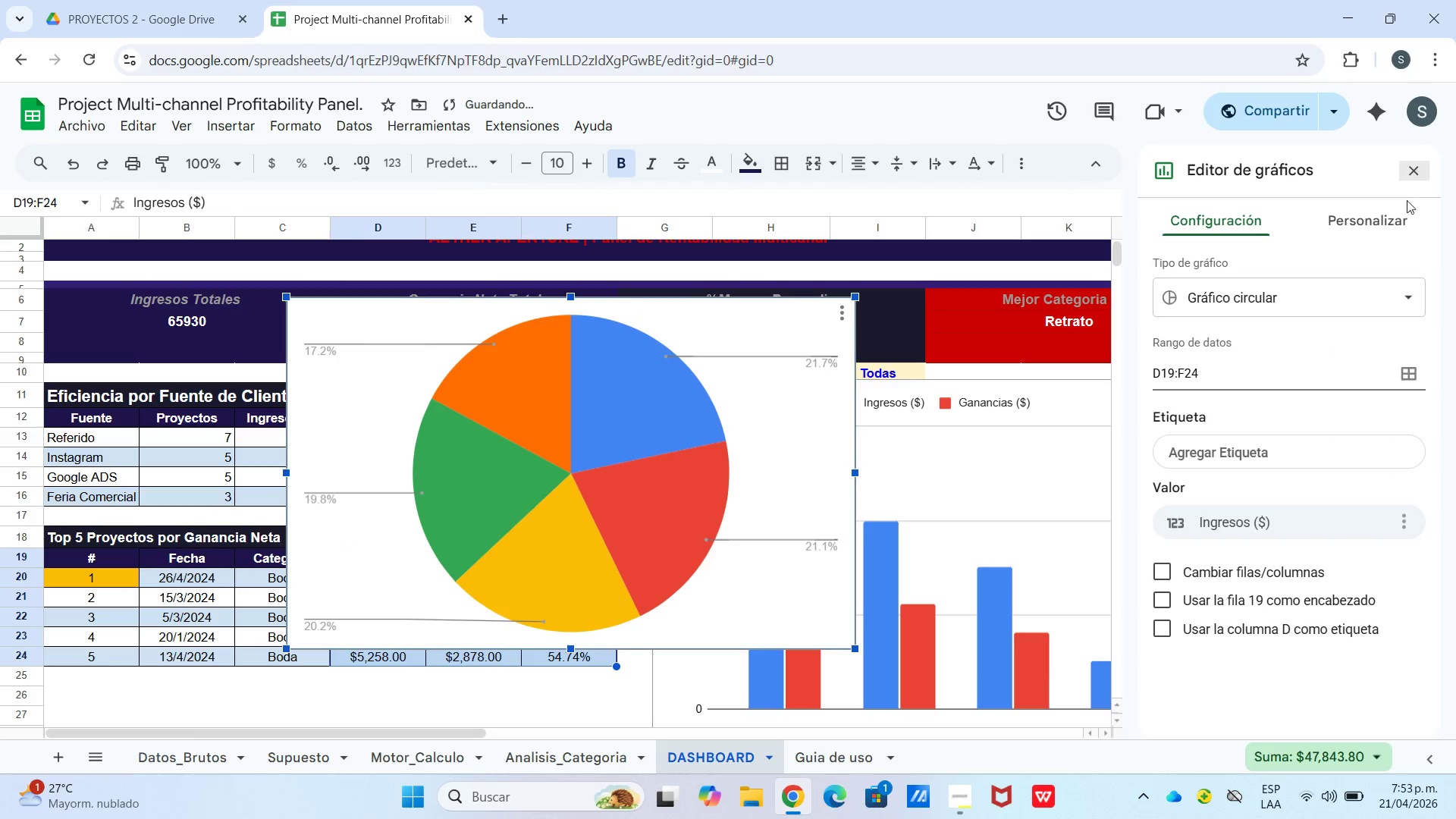 
left_click_drag(start_coordinate=[726, 443], to_coordinate=[915, 542])
 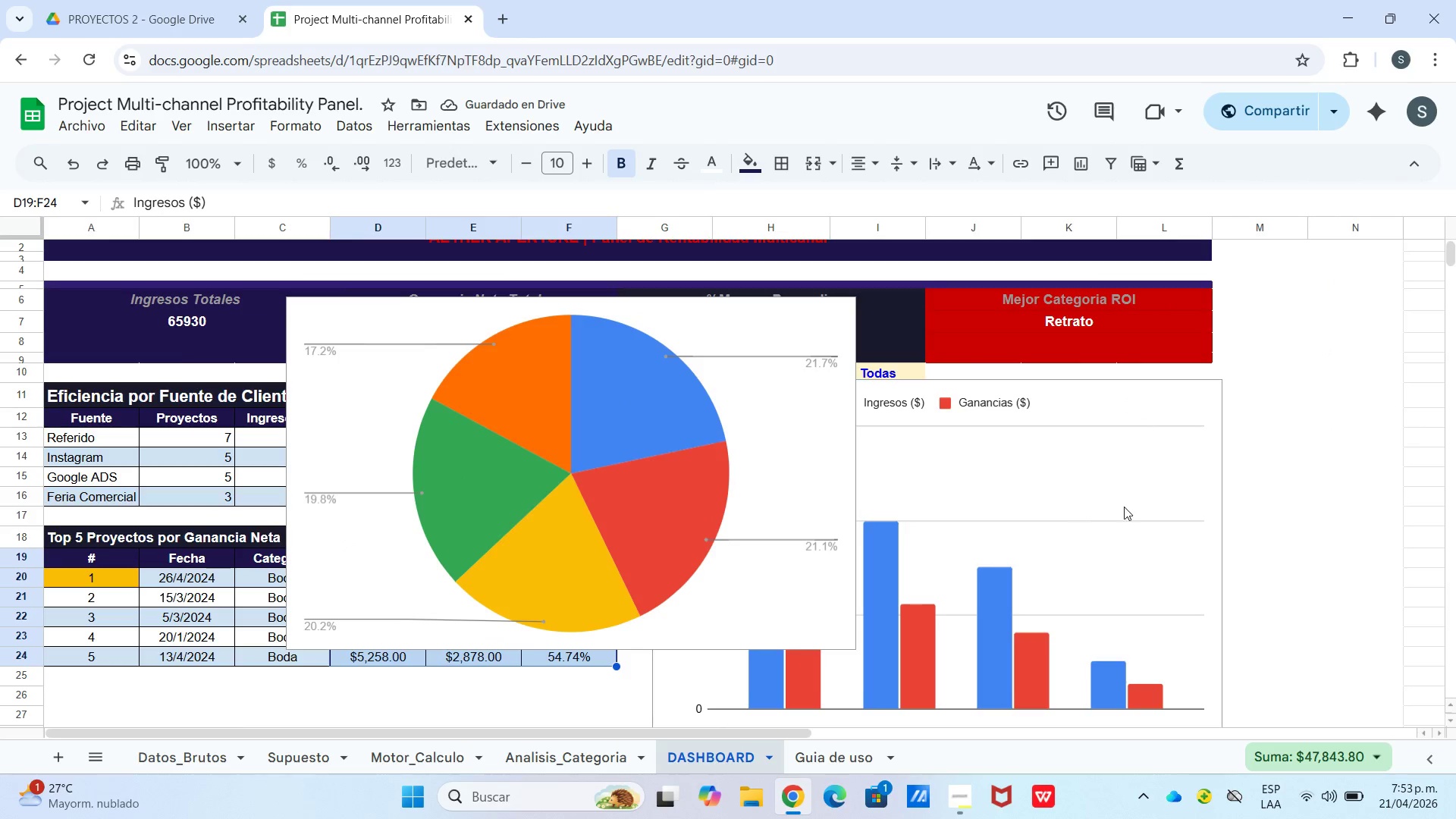 
scroll: coordinate [1125, 506], scroll_direction: down, amount: 3.0
 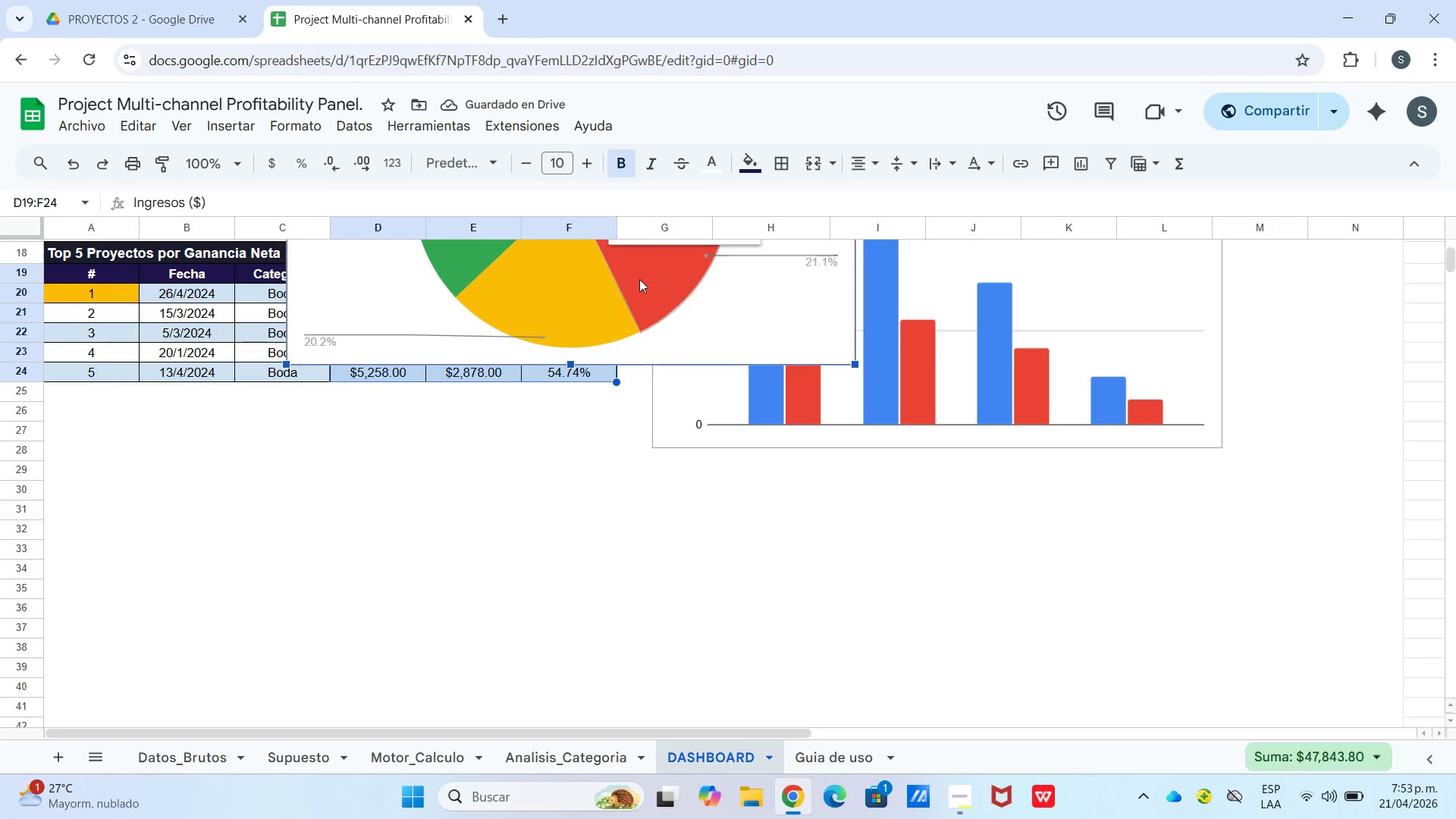 
left_click_drag(start_coordinate=[645, 292], to_coordinate=[441, 789])
 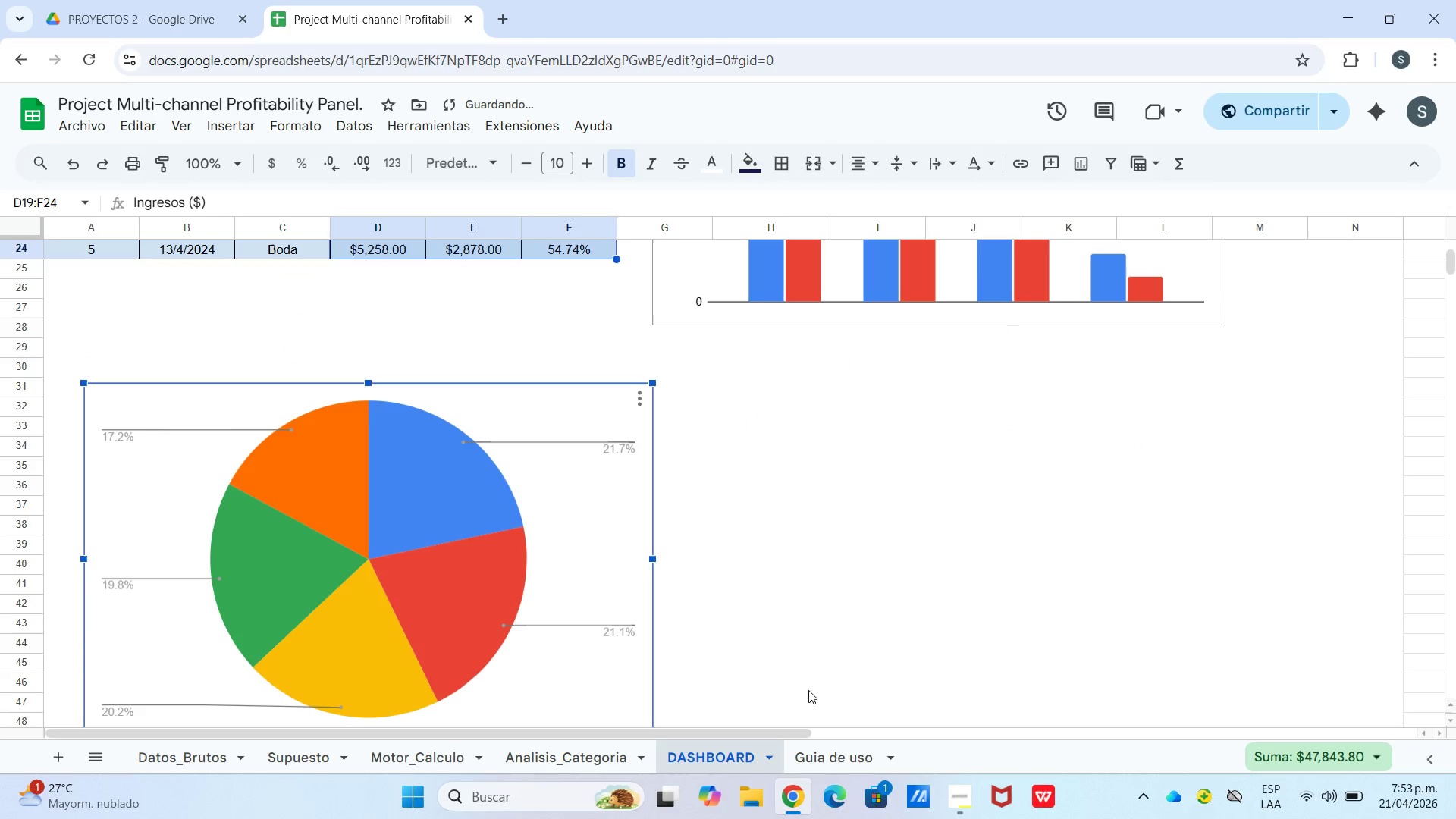 
left_click([817, 613])
 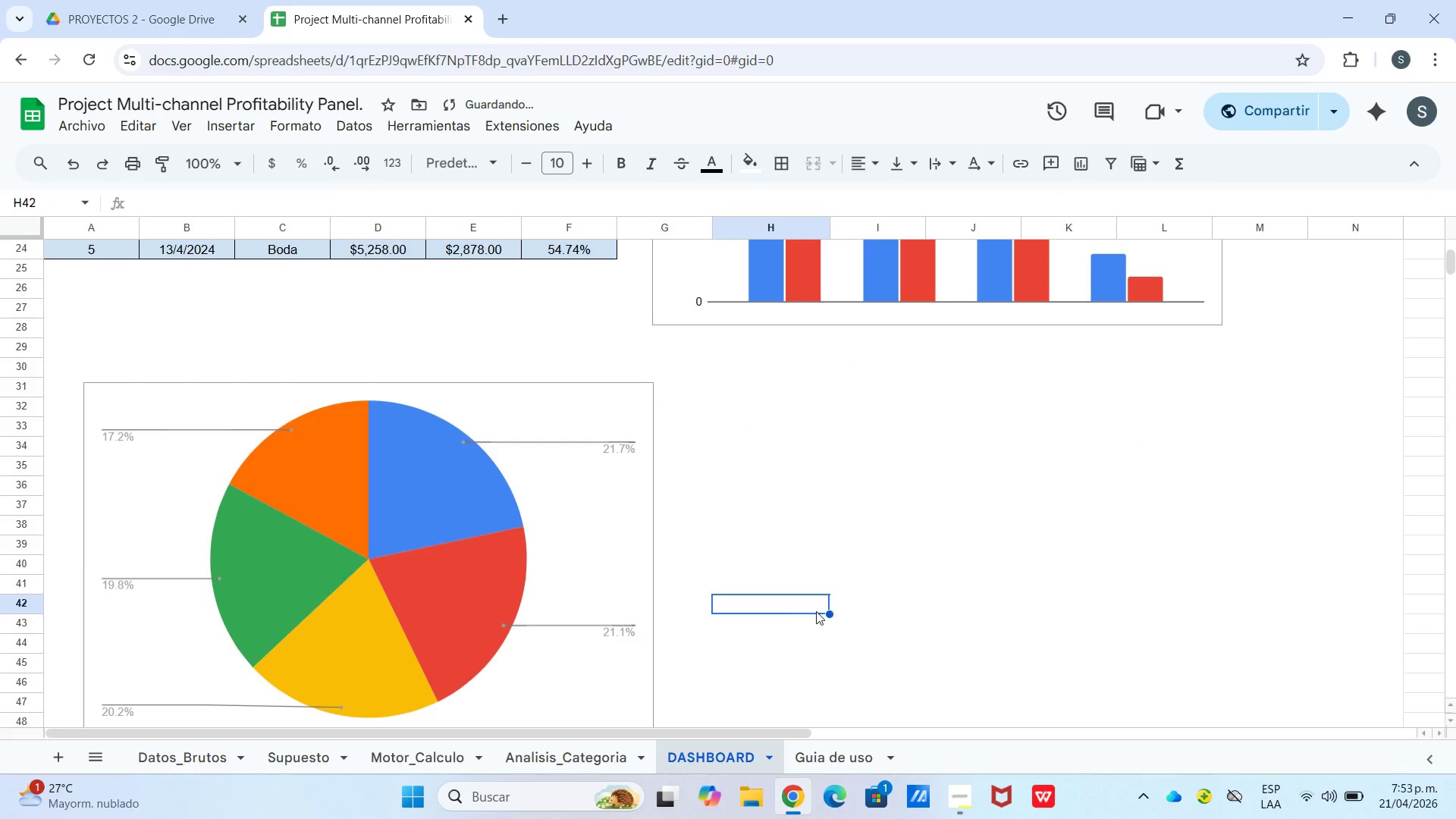 
scroll: coordinate [814, 610], scroll_direction: up, amount: 4.0
 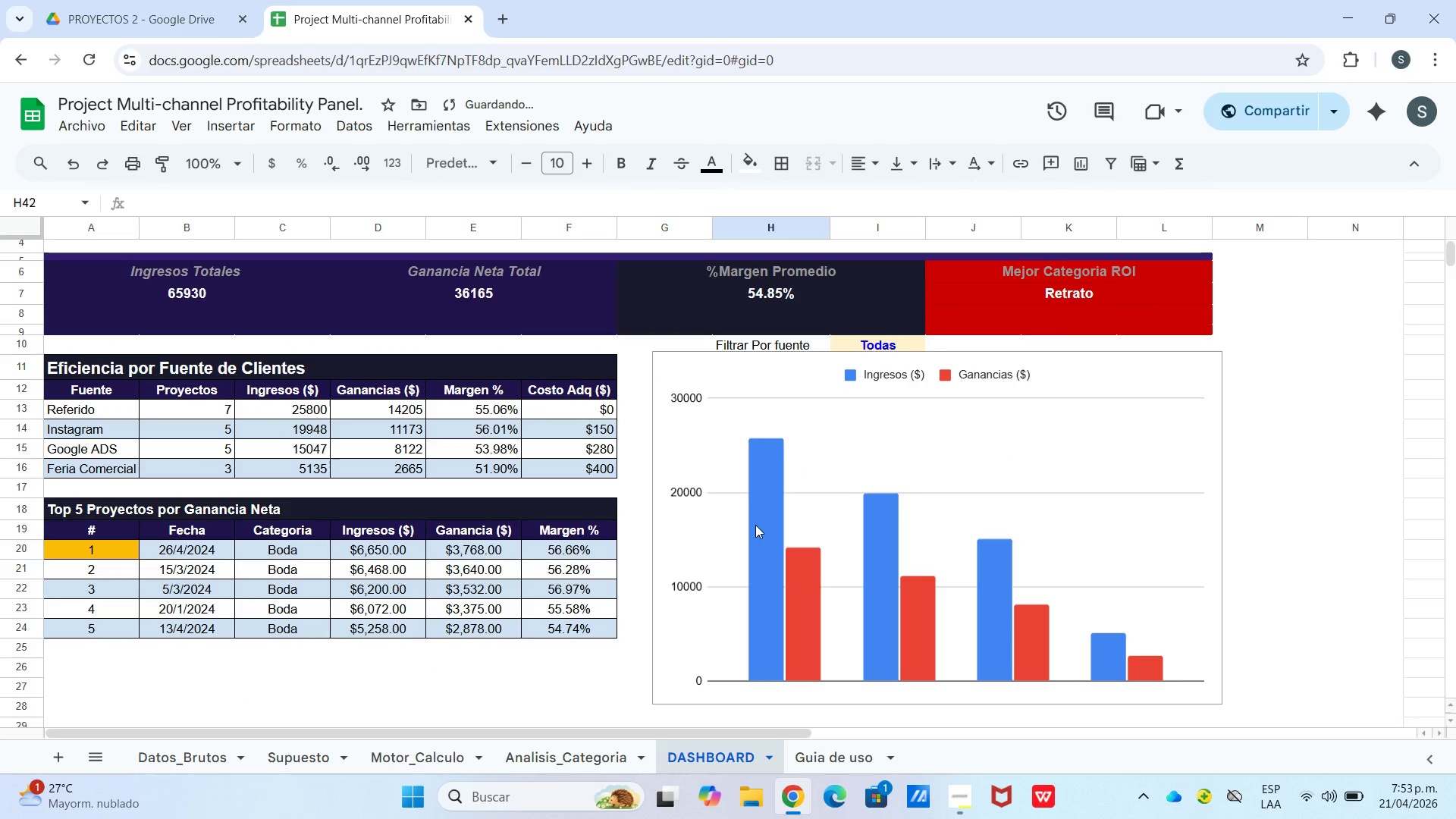 
left_click([843, 472])
 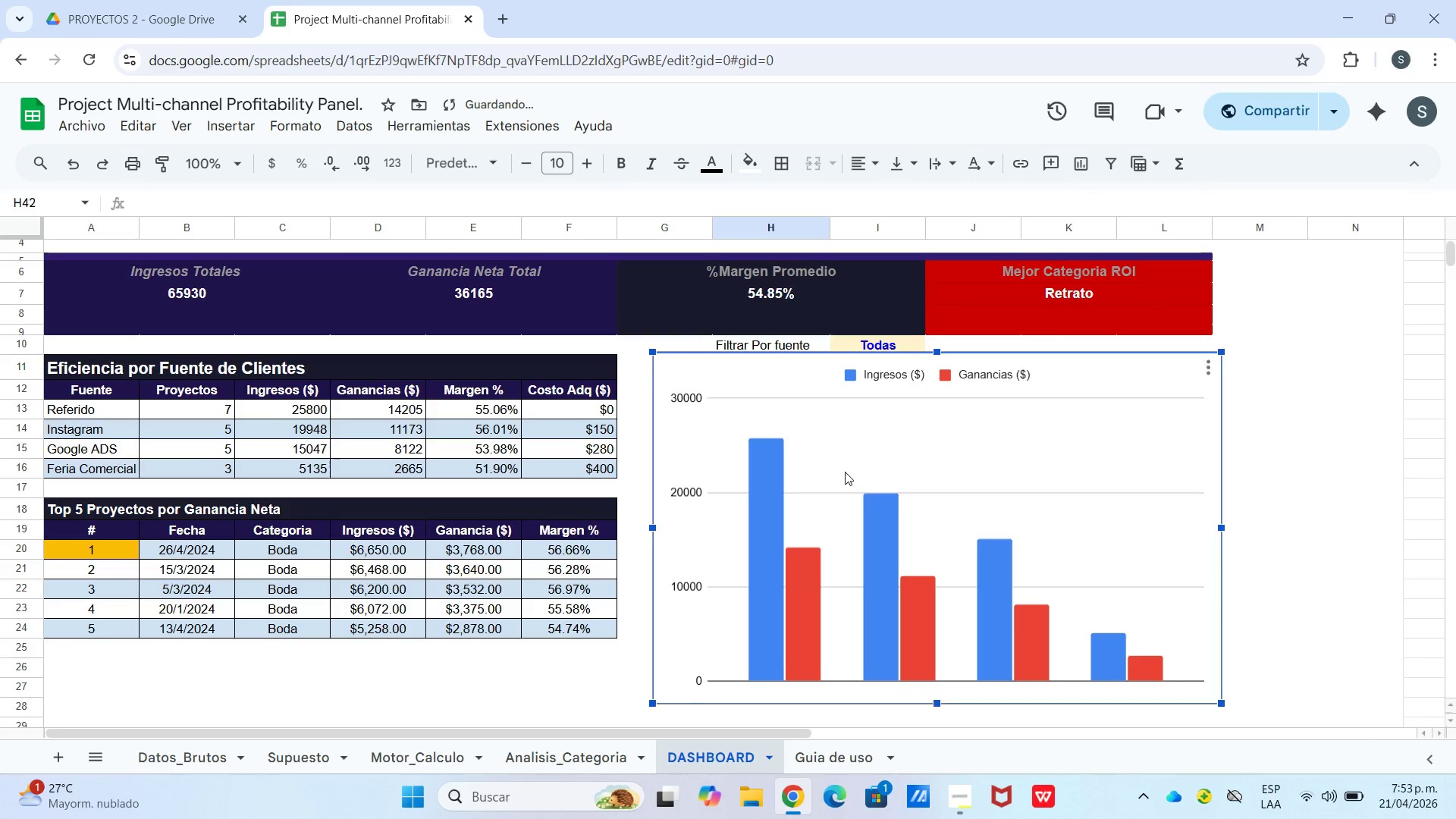 
left_click_drag(start_coordinate=[846, 472], to_coordinate=[859, 529])
 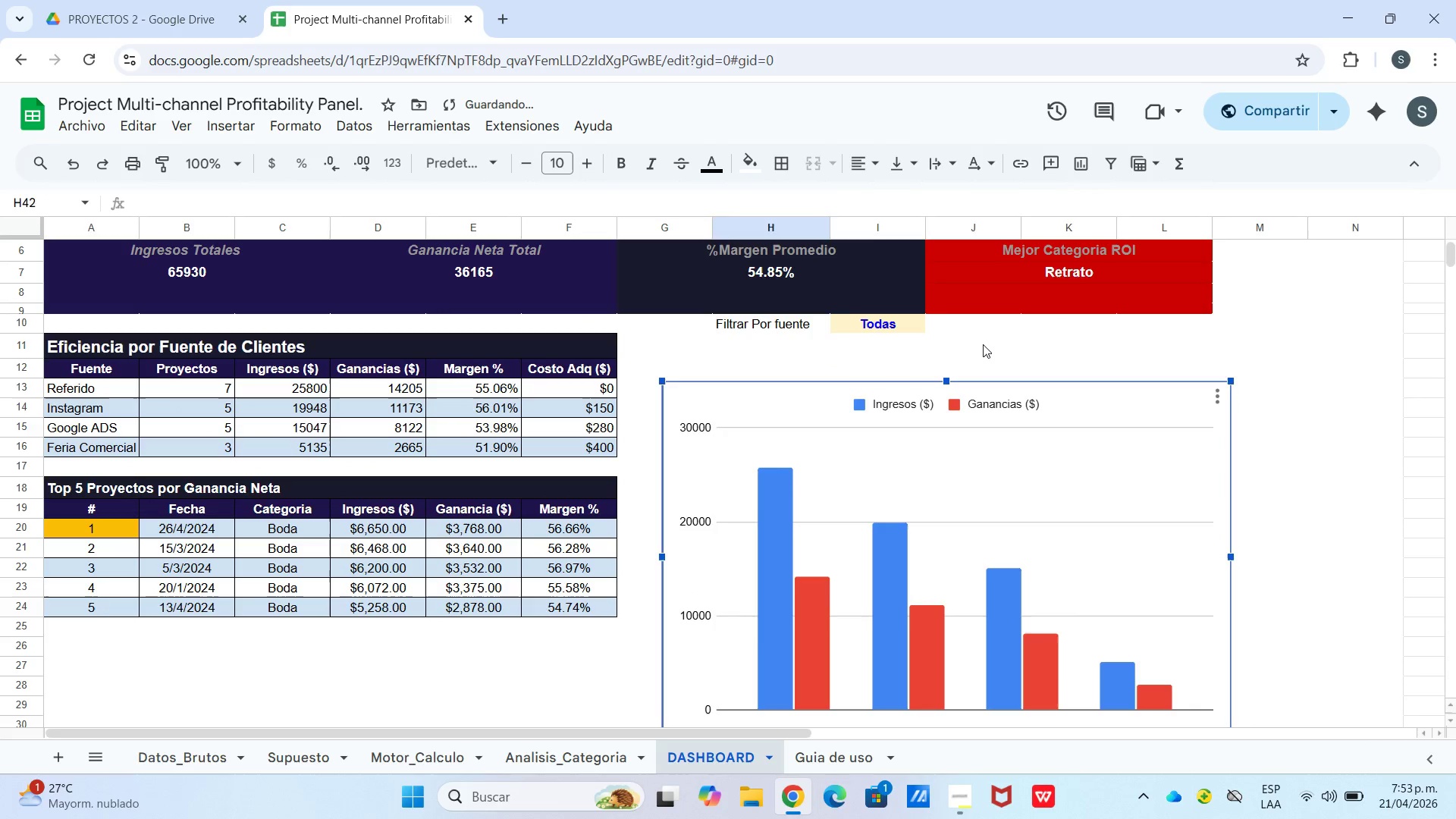 
left_click([987, 342])
 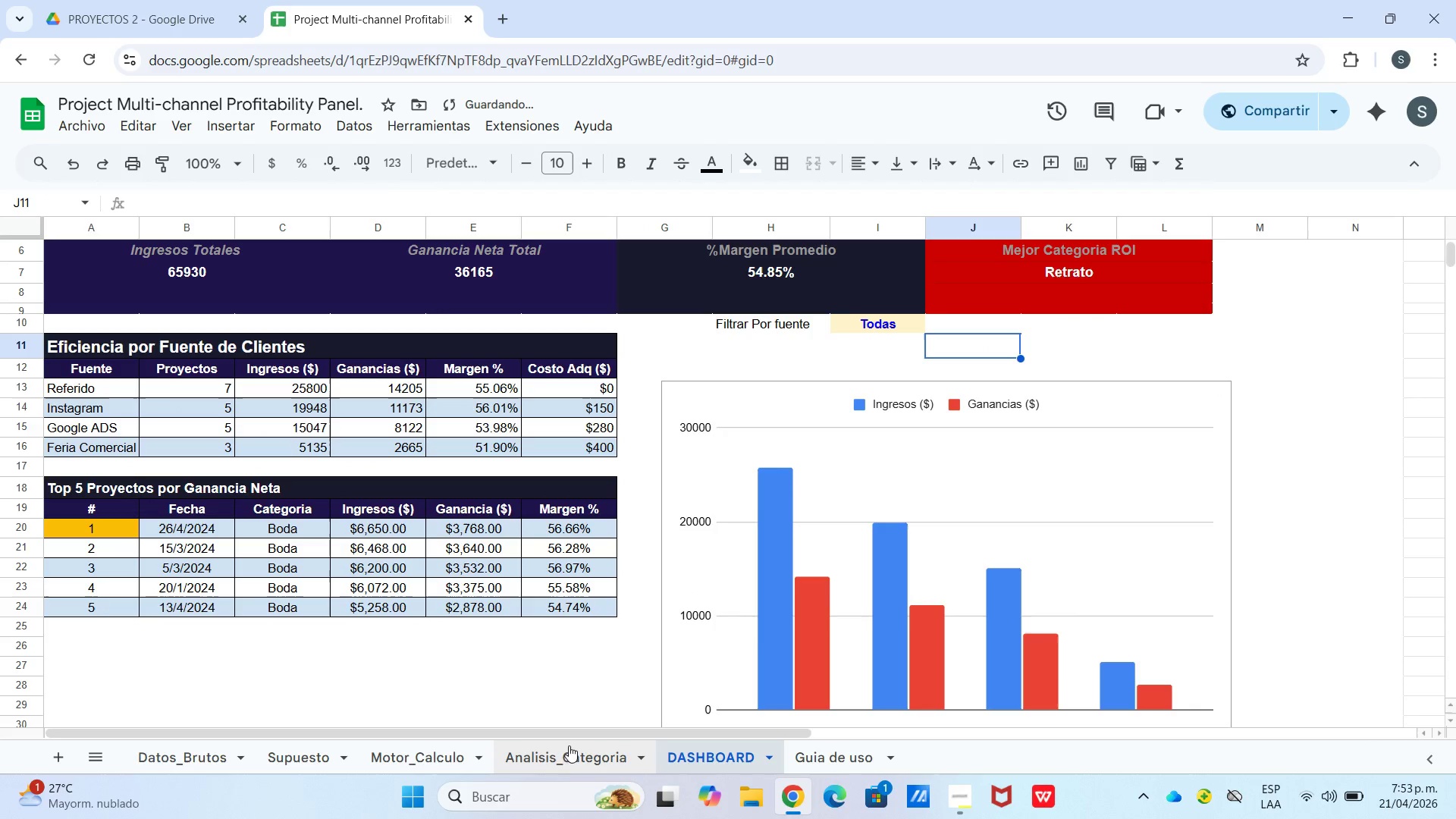 
left_click([563, 754])
 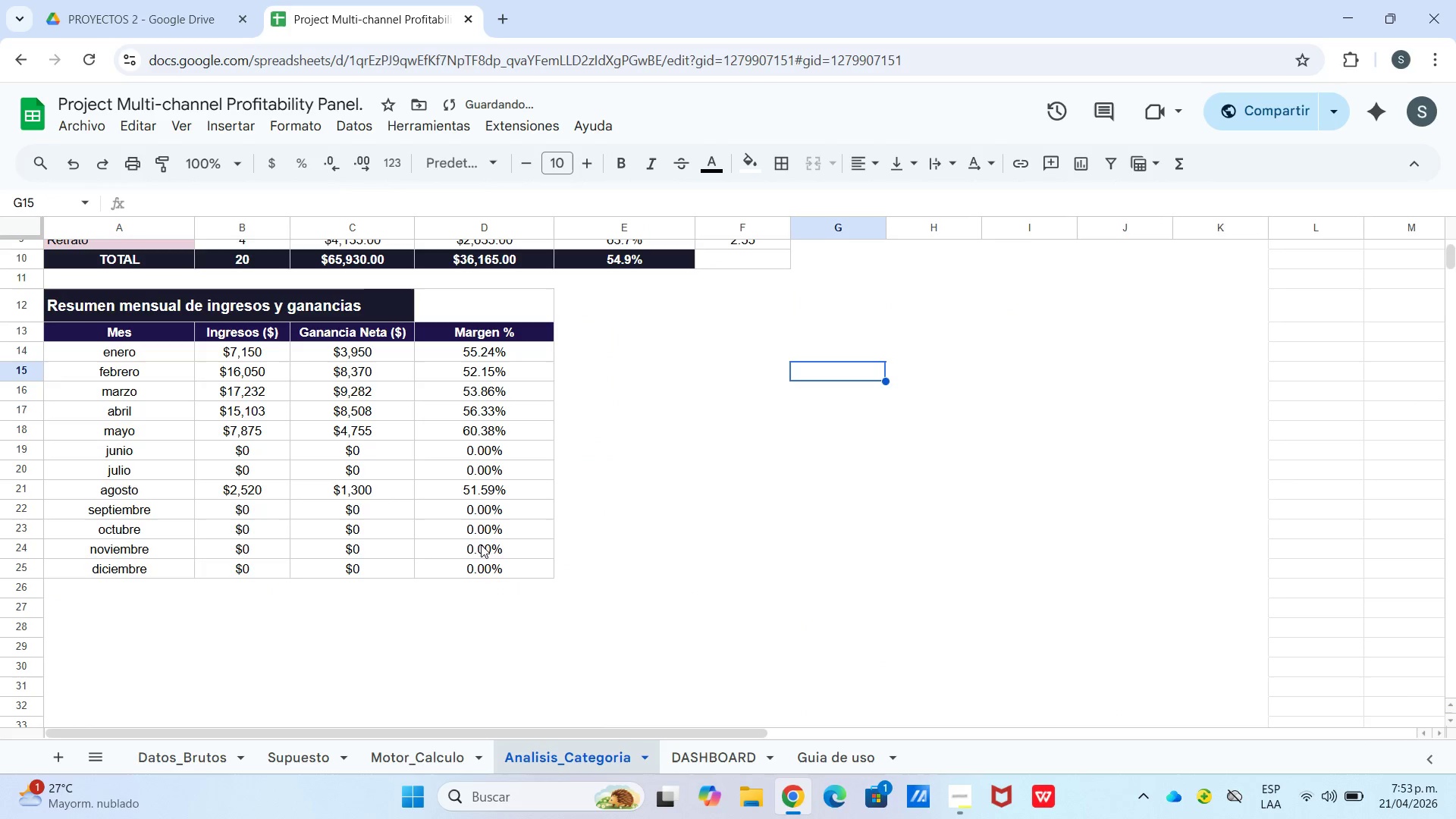 
scroll: coordinate [467, 536], scroll_direction: up, amount: 3.0
 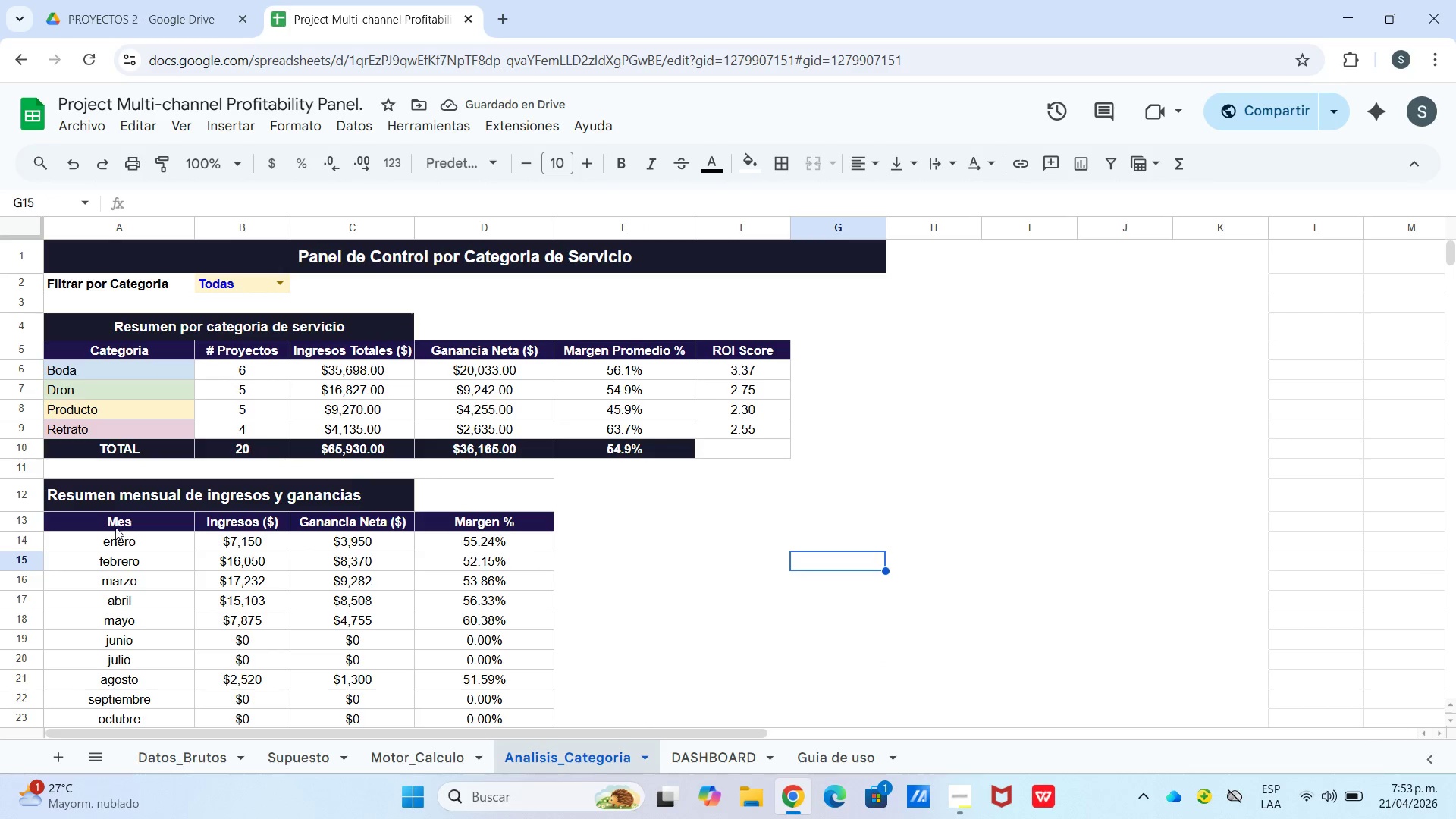 
left_click_drag(start_coordinate=[110, 522], to_coordinate=[479, 475])
 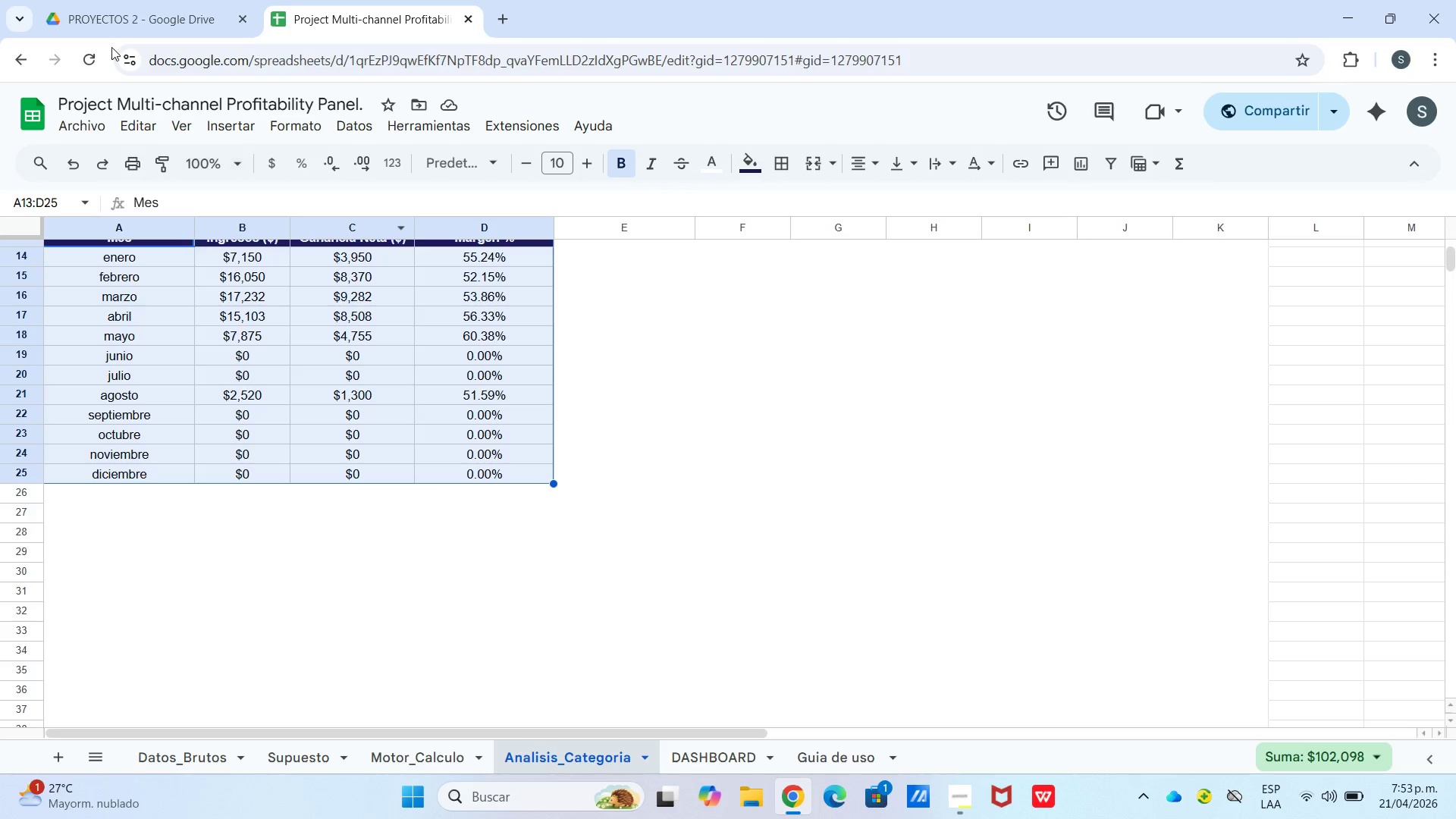 
scroll: coordinate [490, 572], scroll_direction: down, amount: 3.0
 